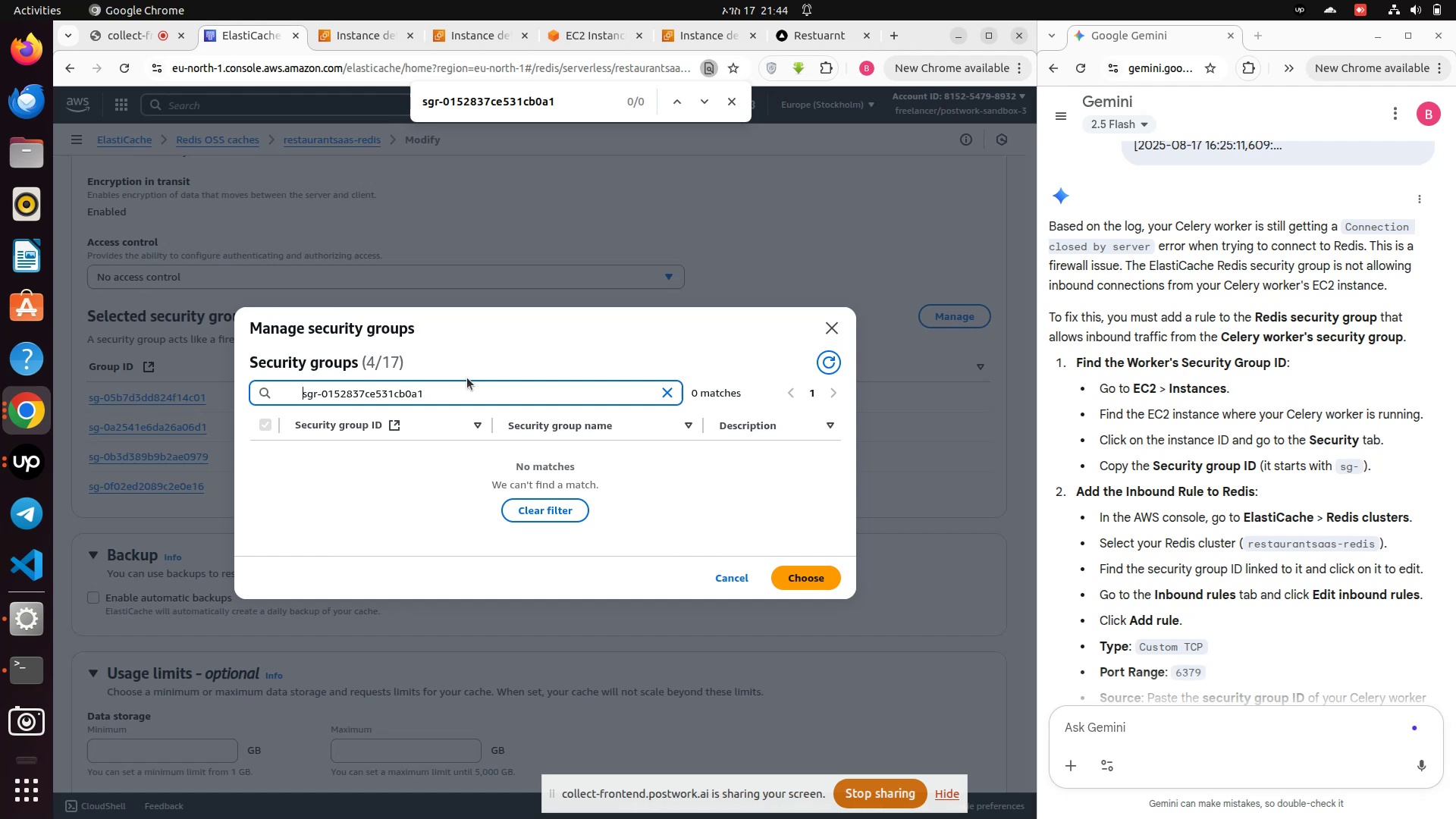 
key(Backspace)
 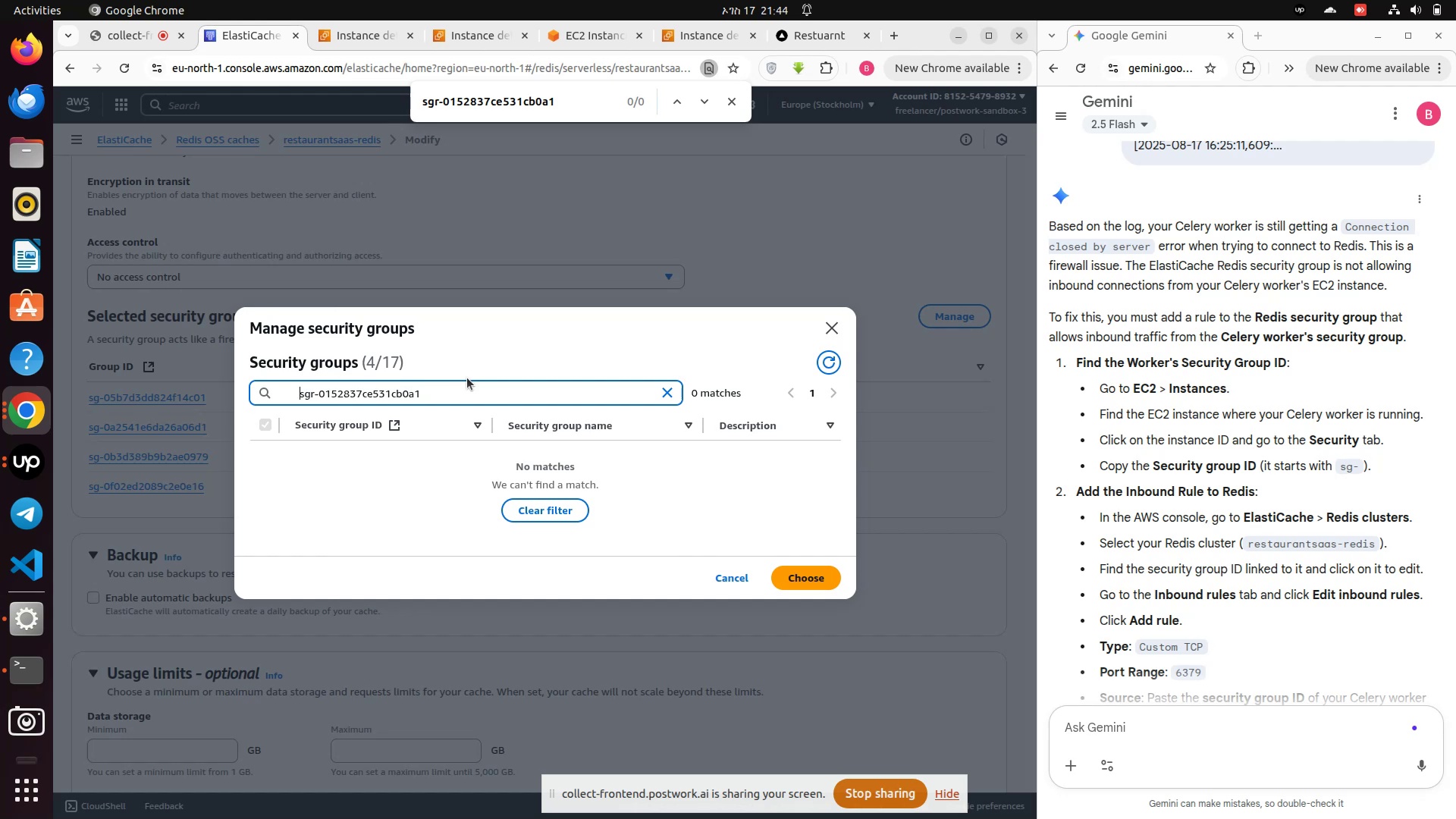 
hold_key(key=Backspace, duration=0.69)
 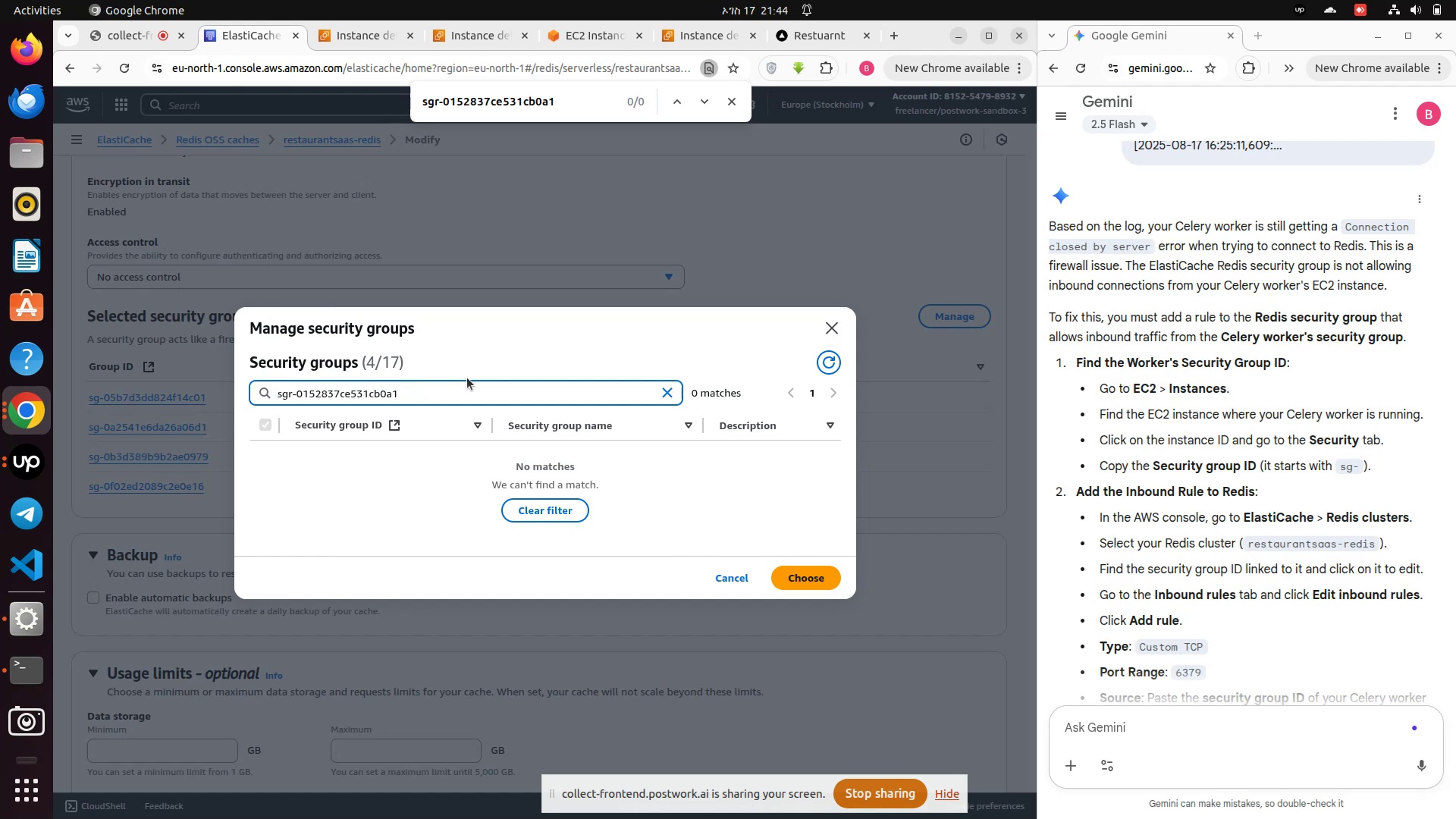 
key(ArrowRight)
 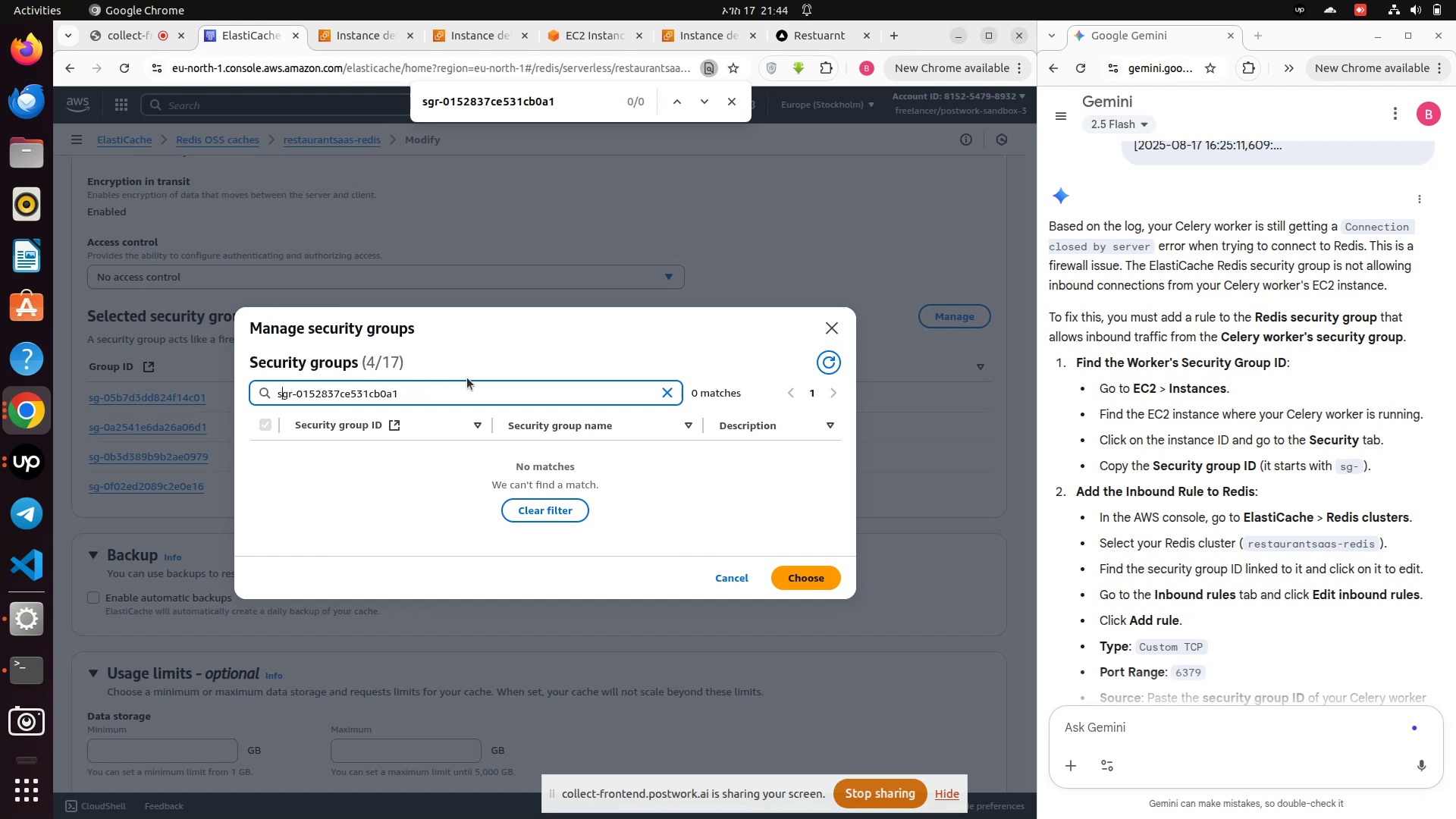 
key(ArrowRight)
 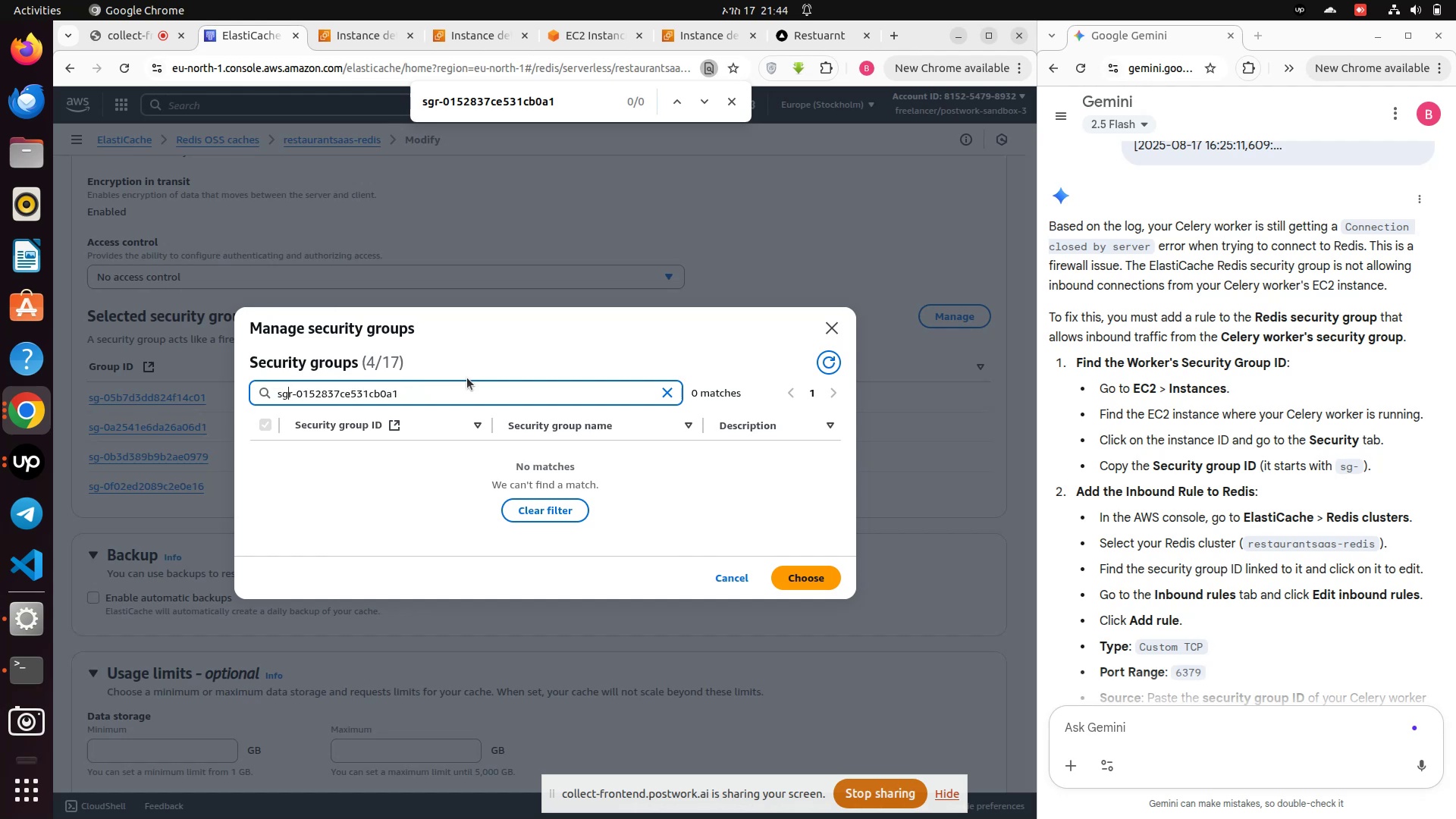 
hold_key(key=ArrowRight, duration=0.84)
 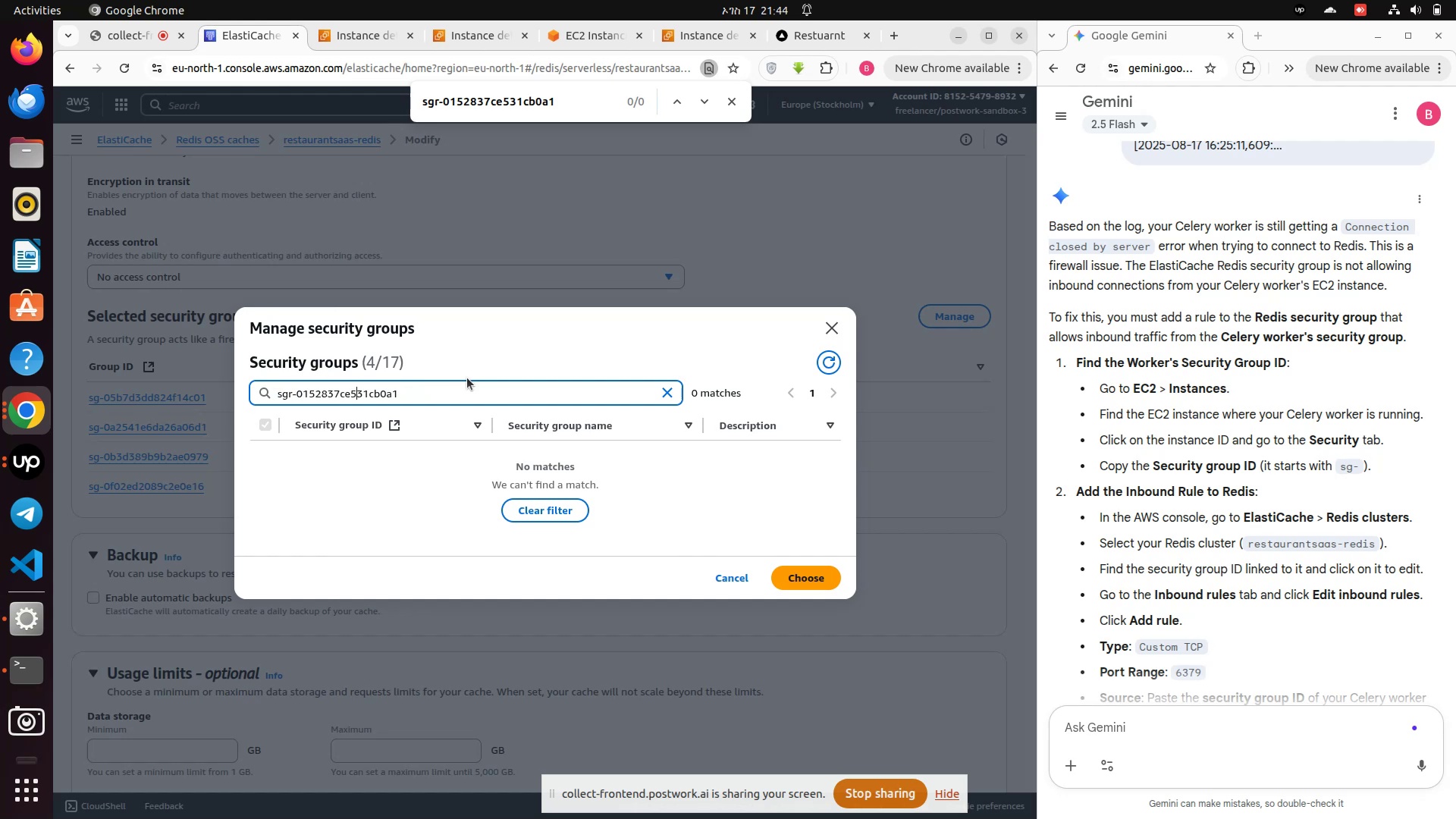 
key(ArrowRight)
 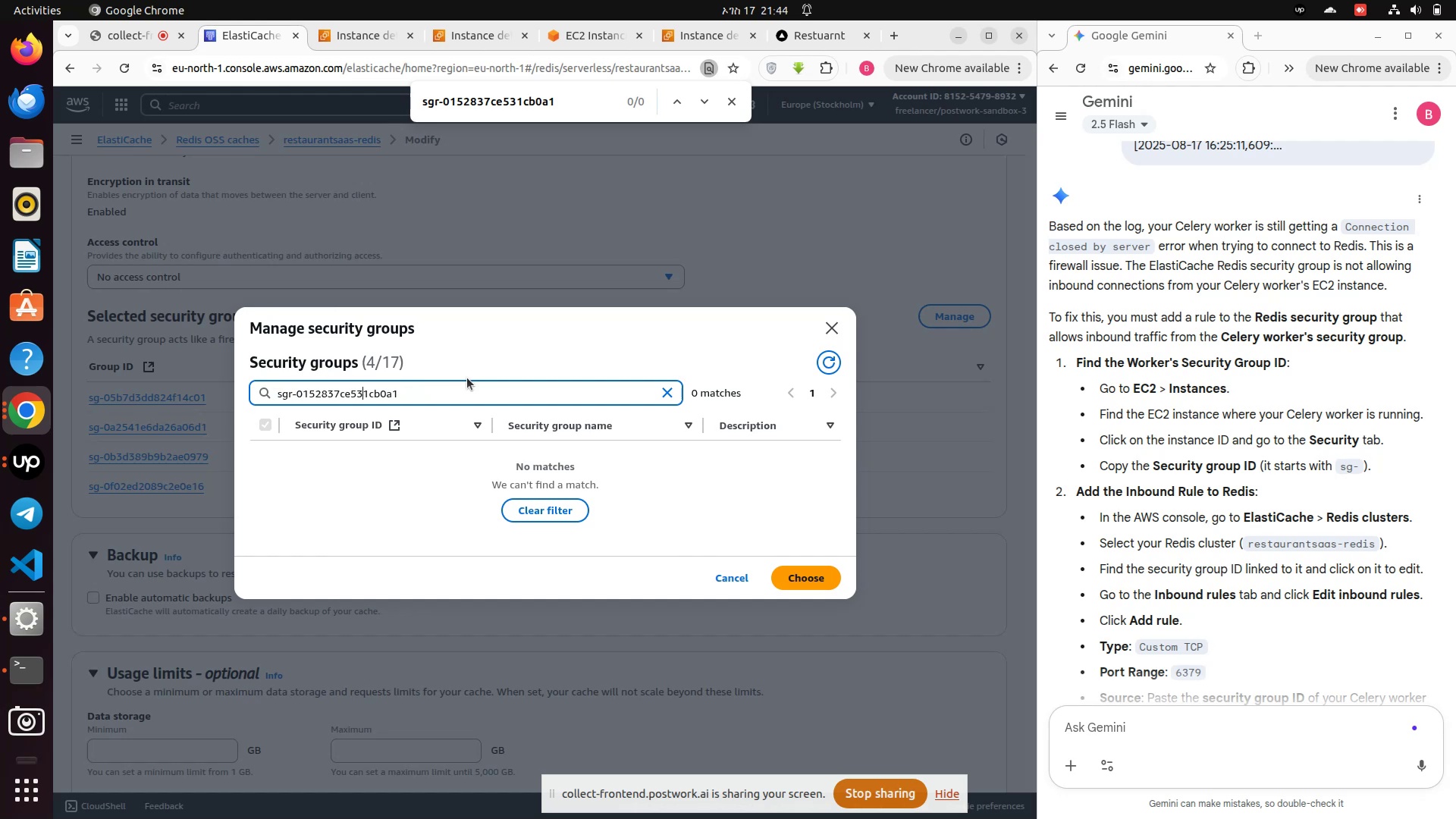 
key(ArrowRight)
 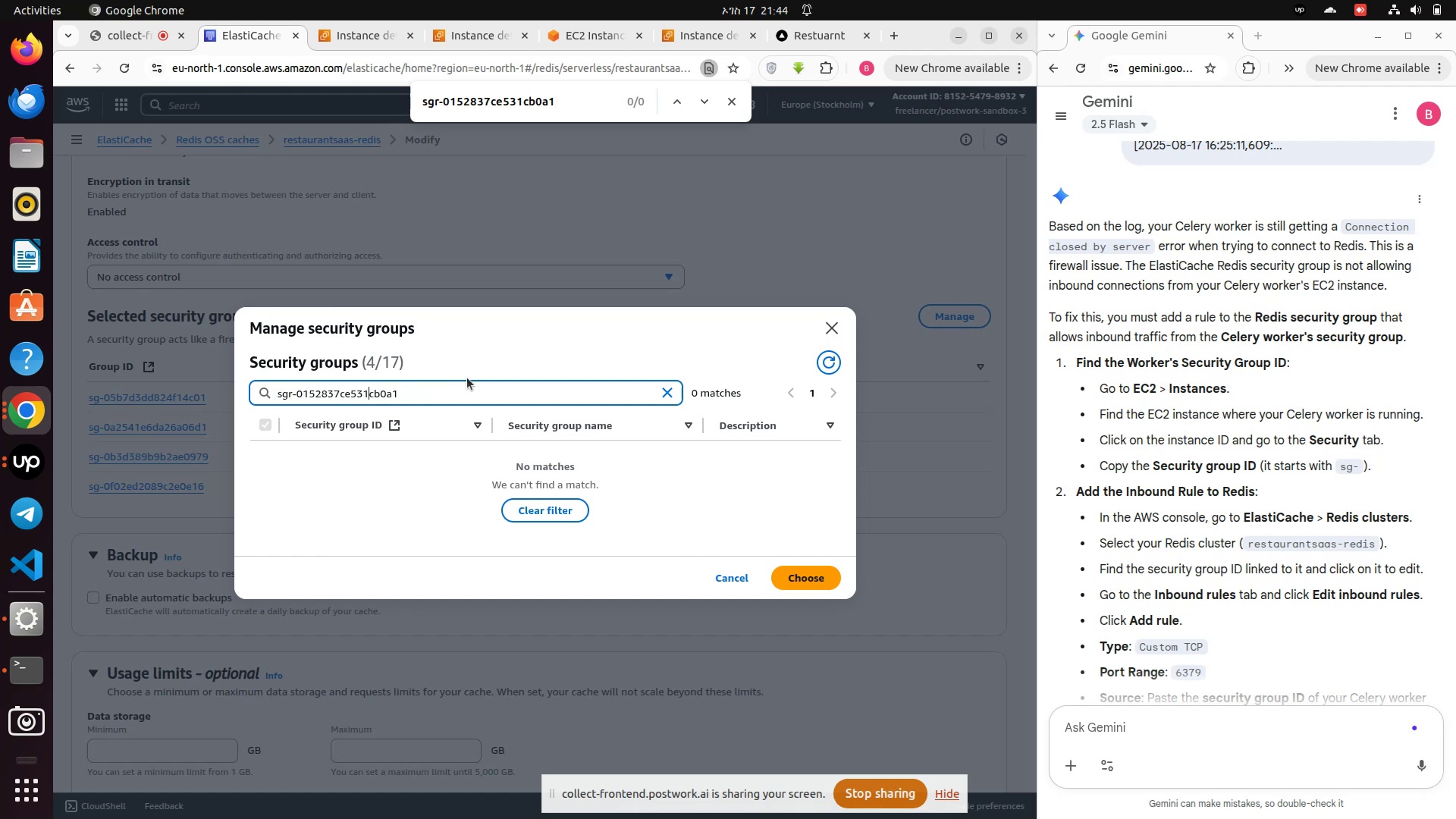 
key(ArrowRight)
 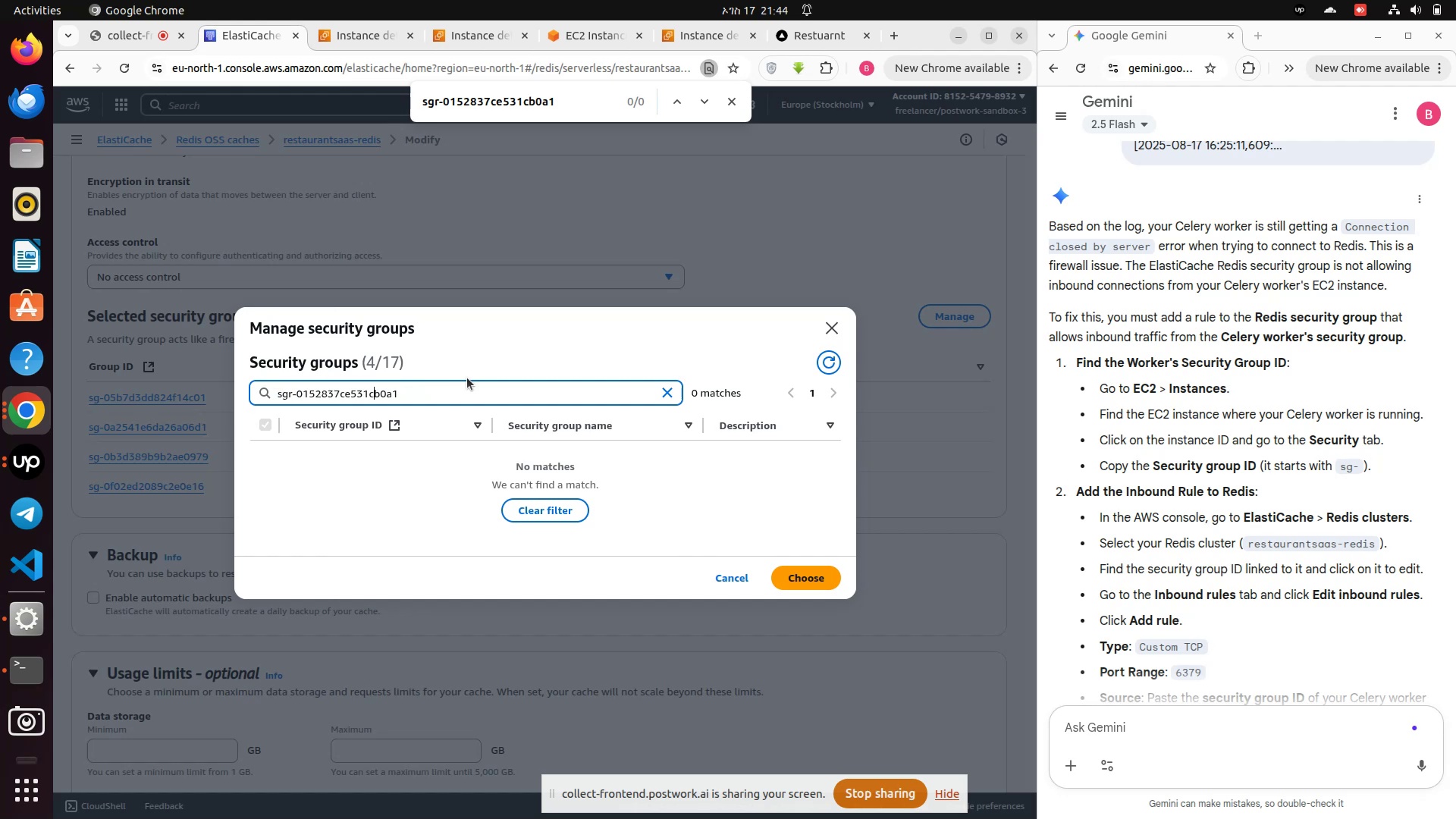 
key(ArrowRight)
 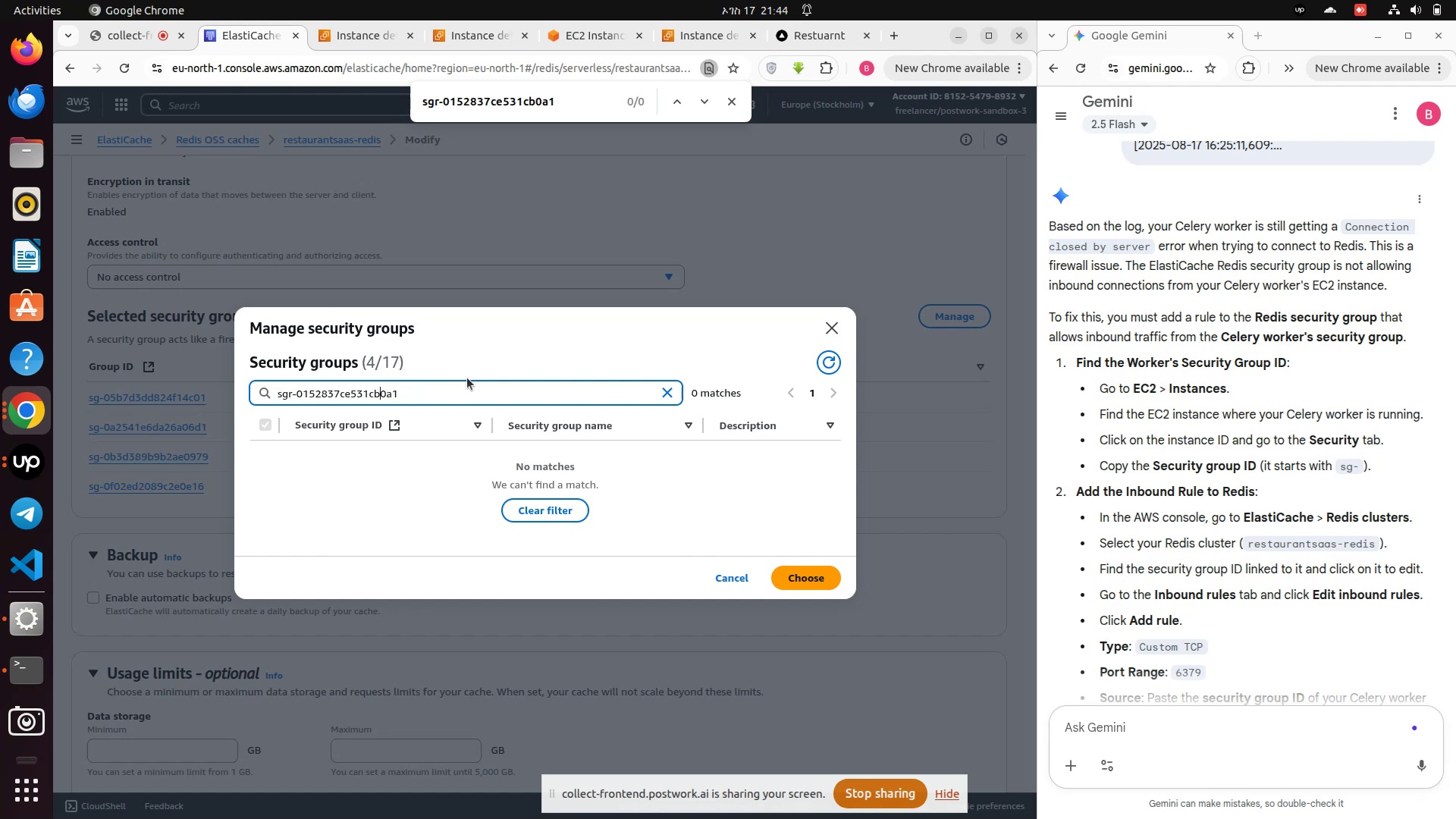 
key(ArrowRight)
 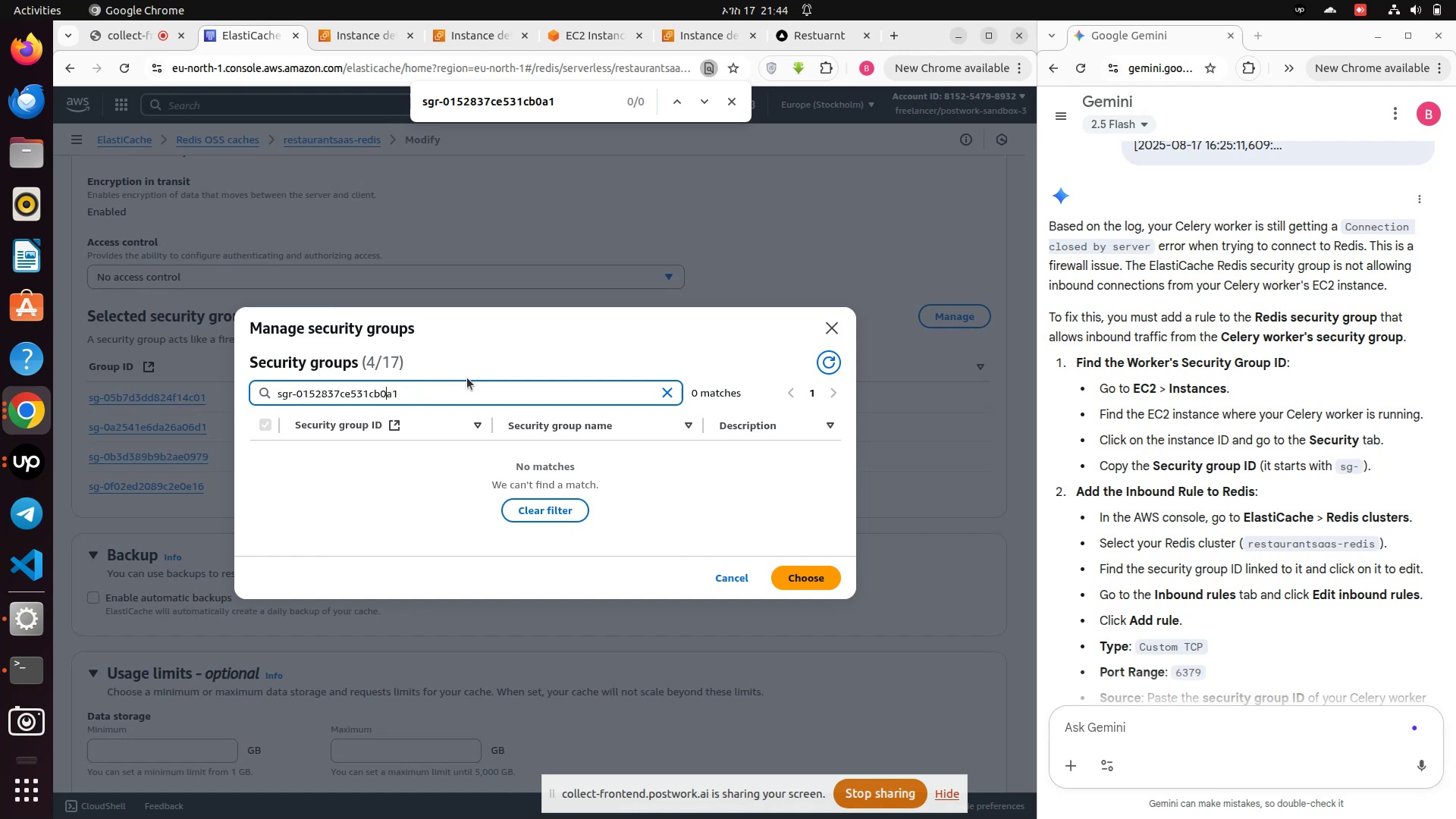 
key(ArrowRight)
 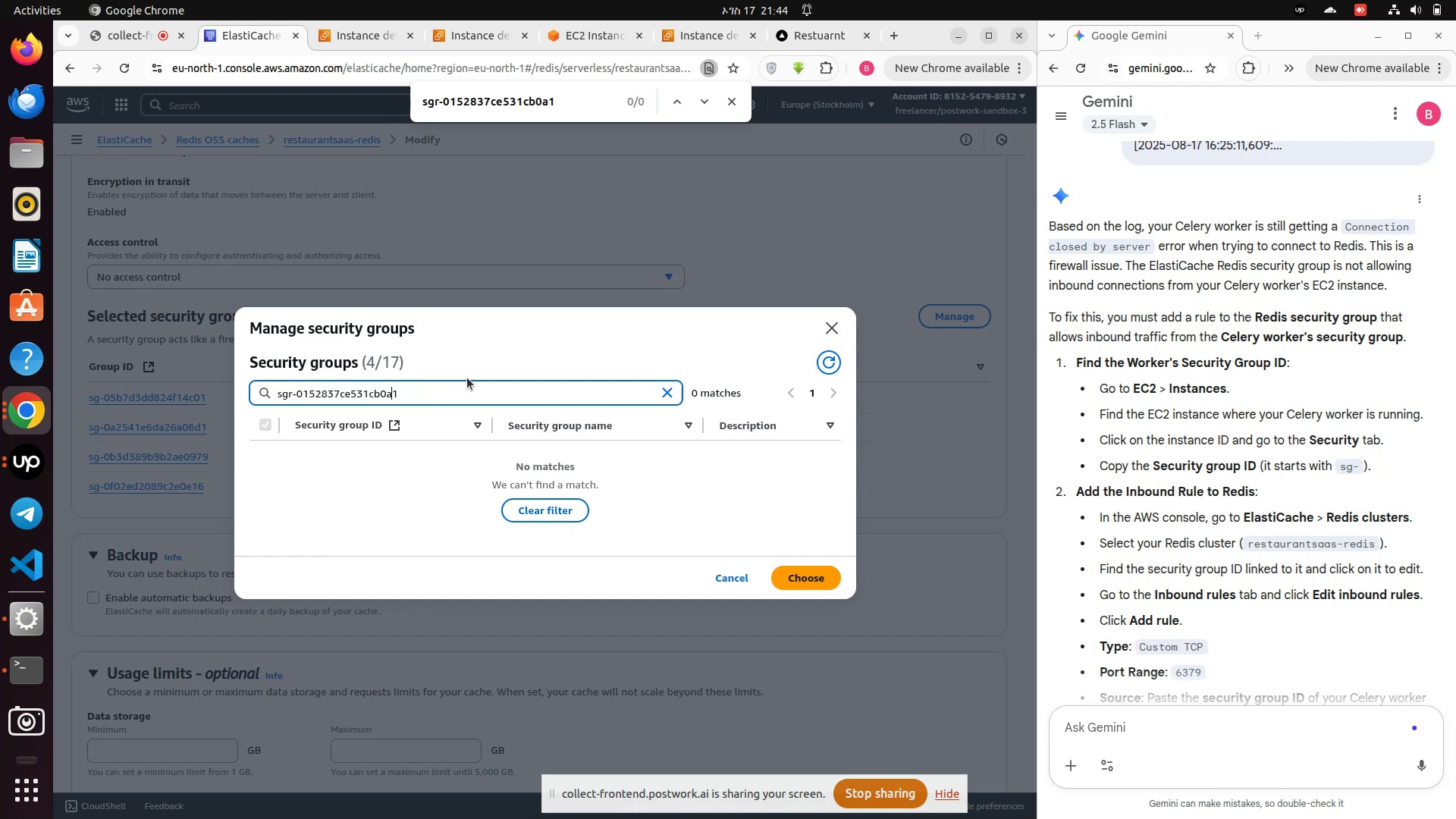 
key(ArrowRight)
 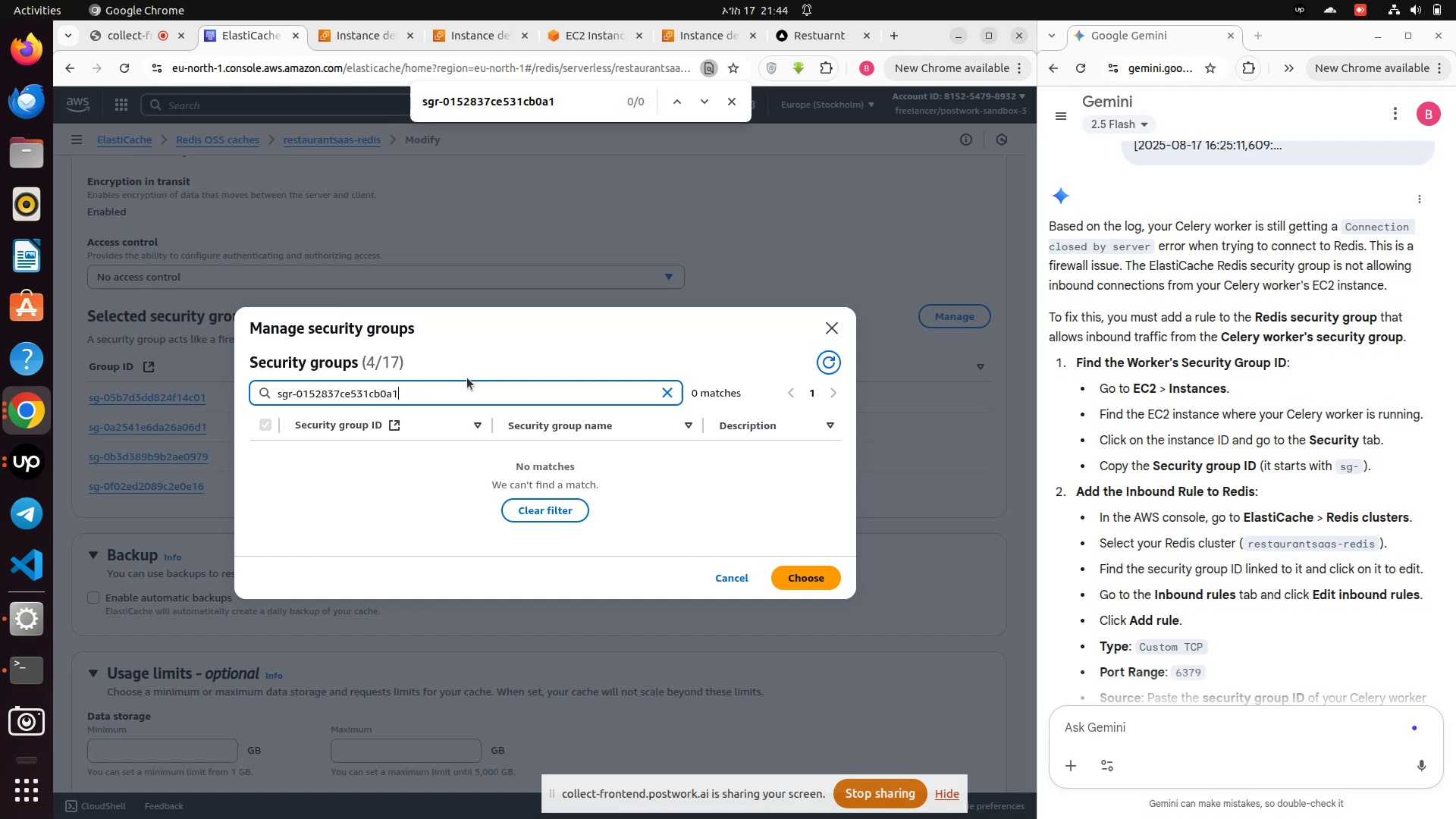 
key(Backspace)
 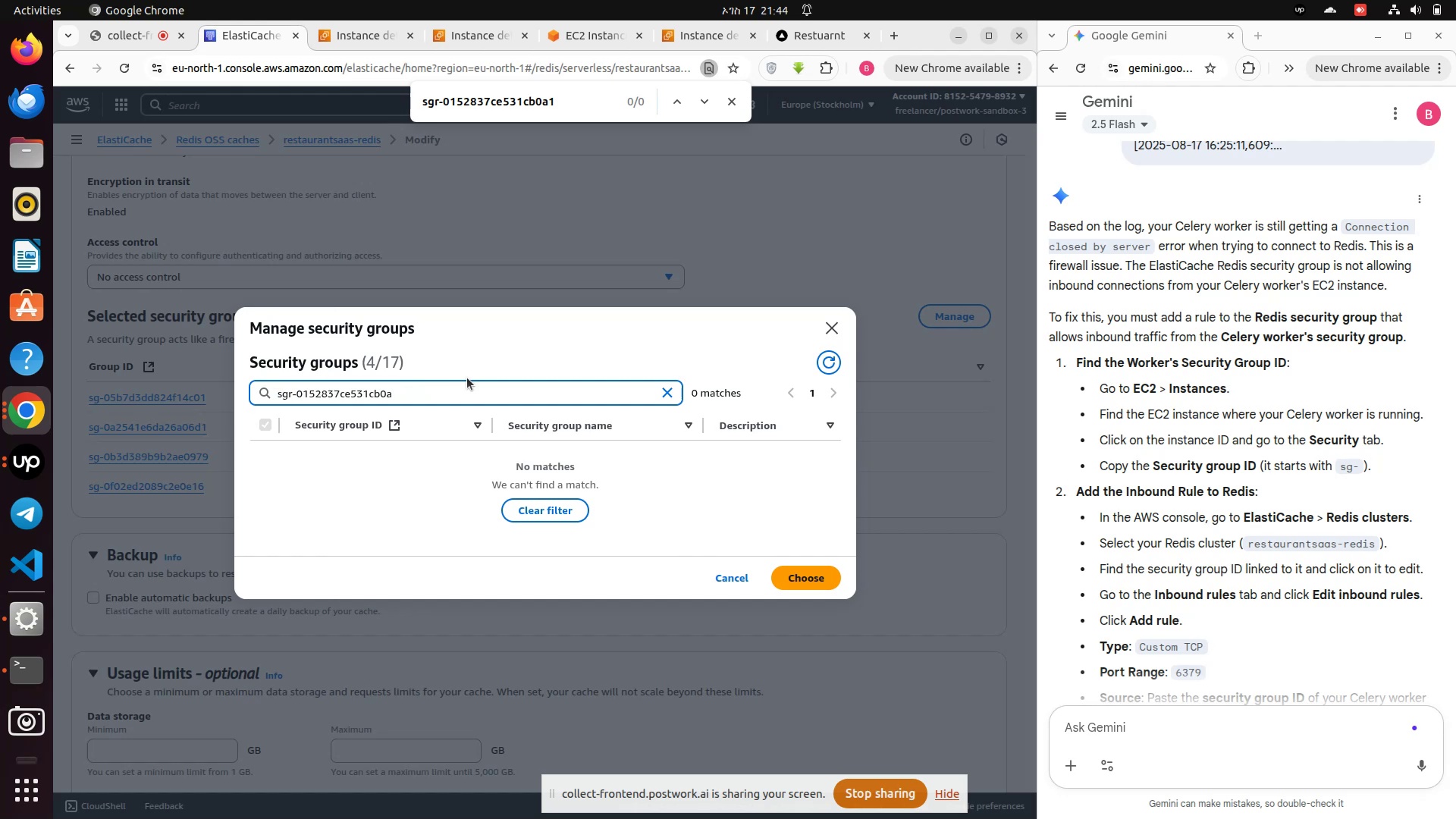 
key(Backspace)
 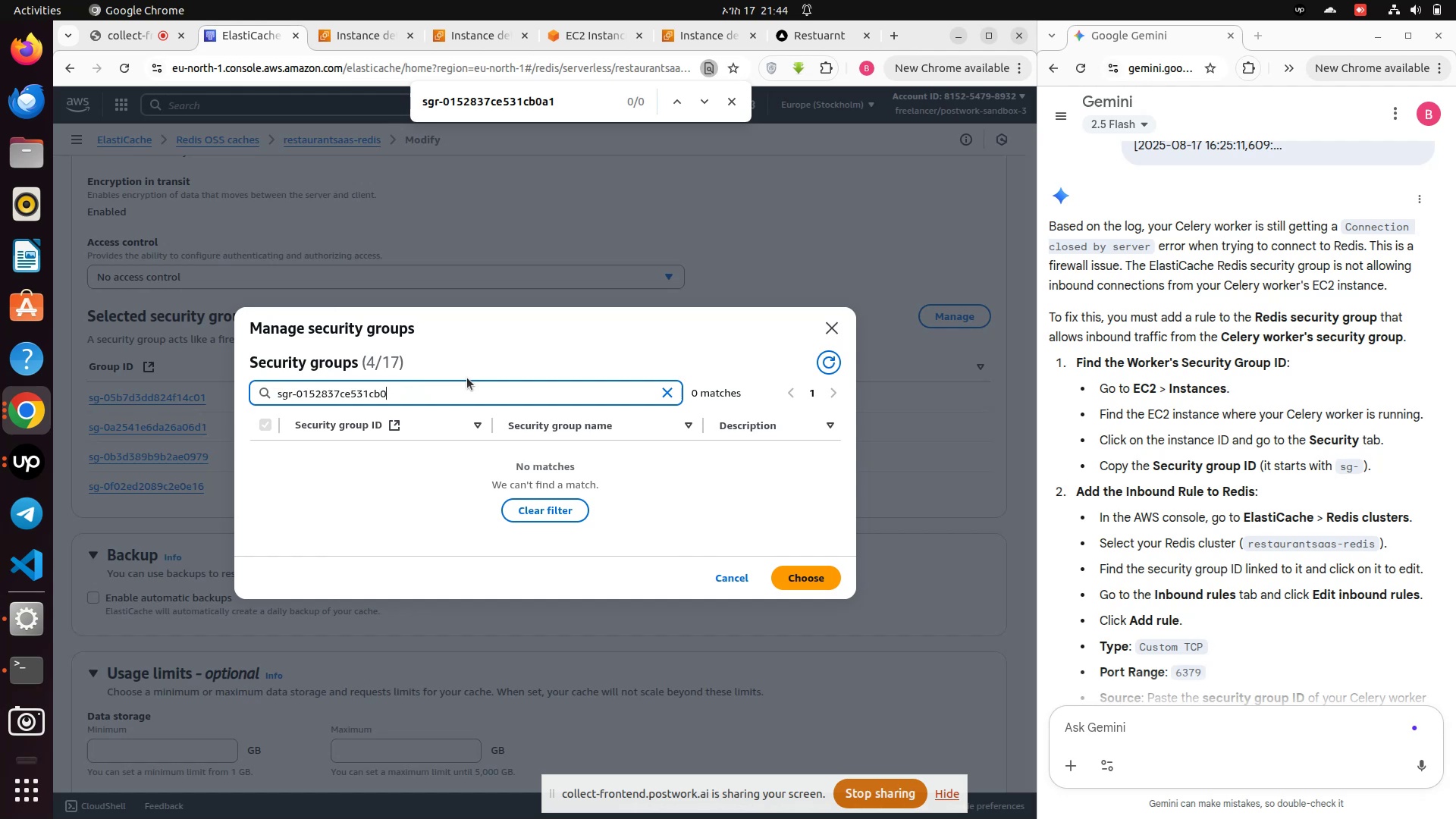 
key(Backspace)
 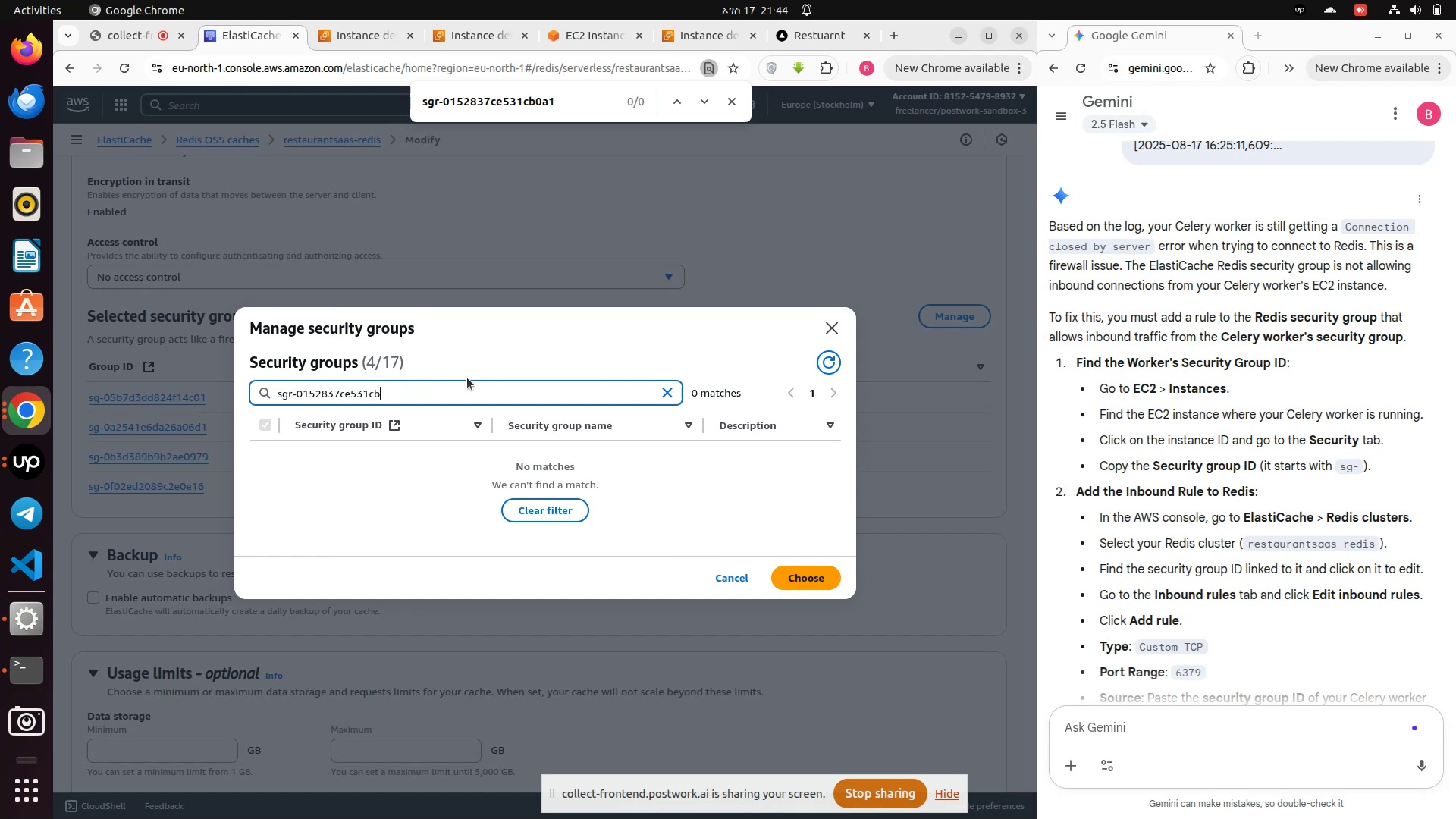 
key(Backspace)
 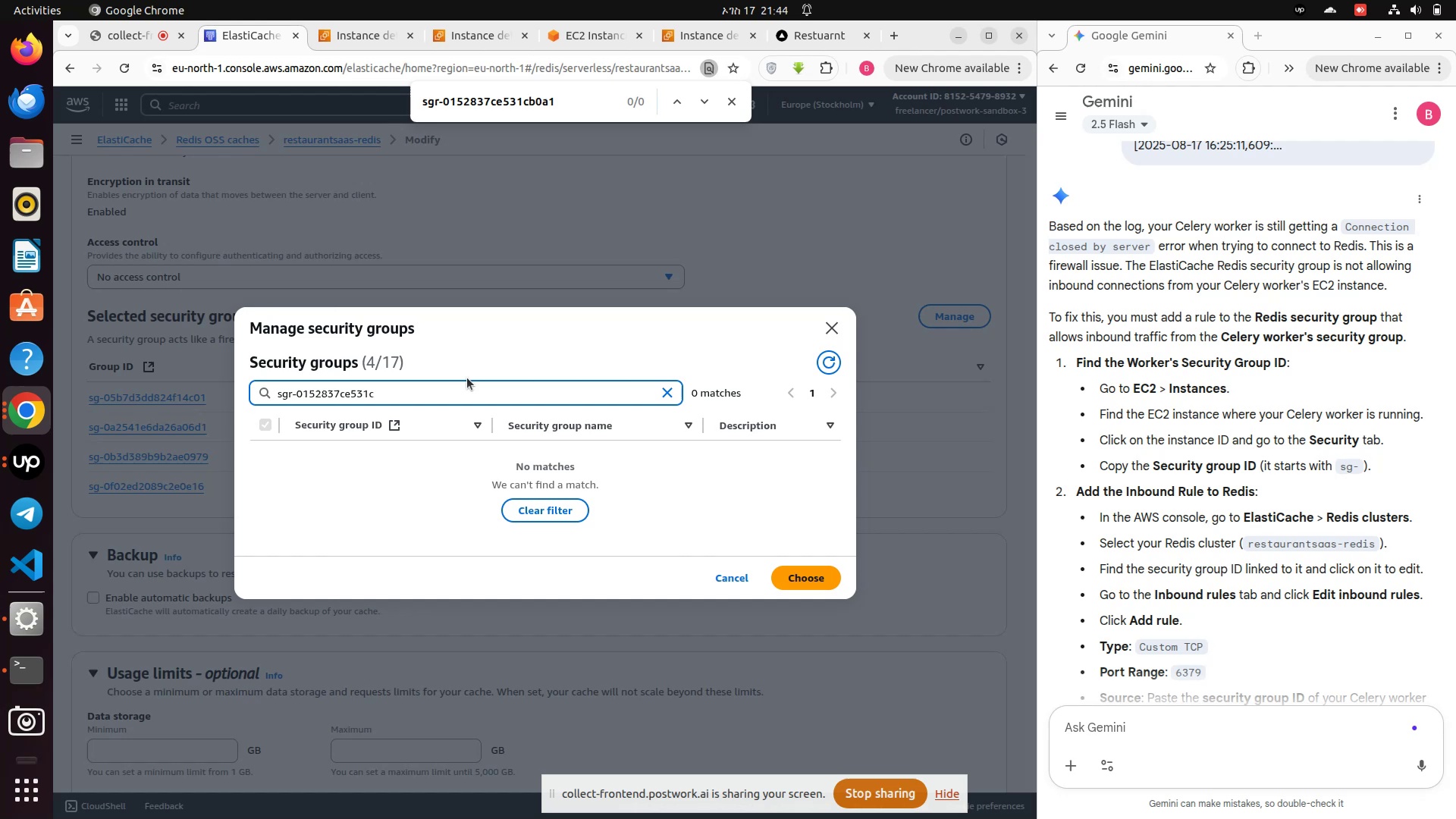 
key(Backspace)
 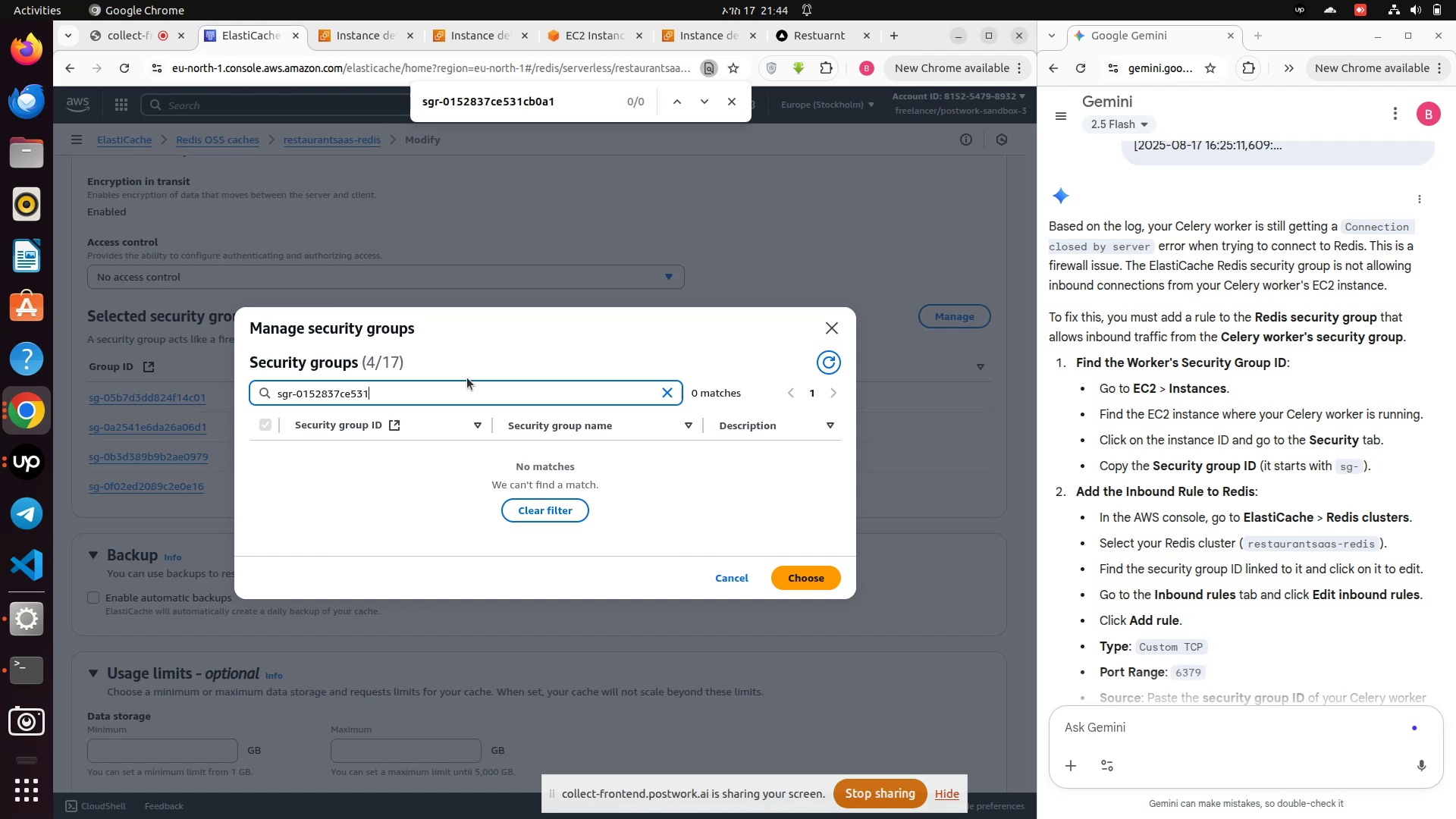 
key(Enter)
 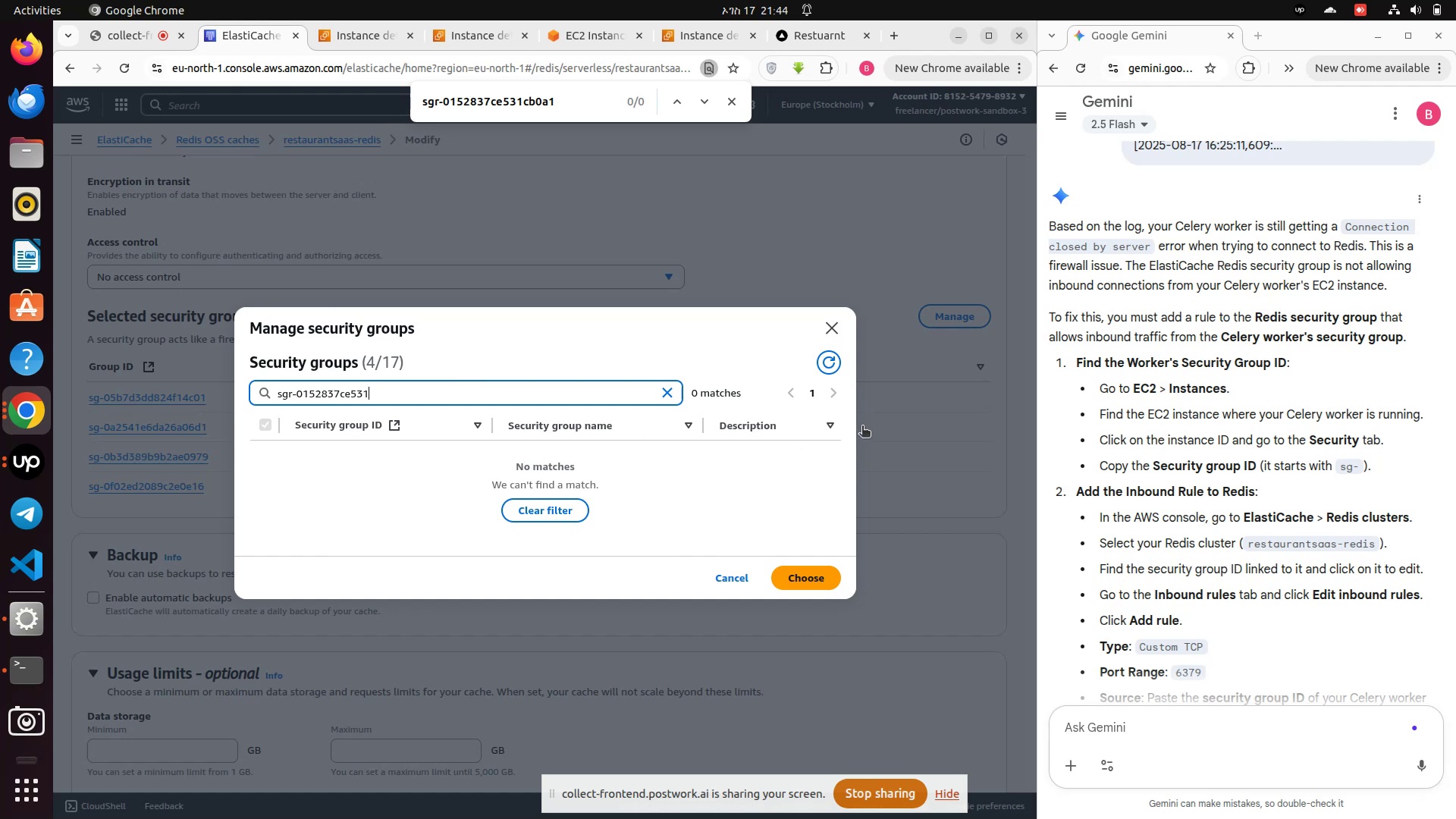 
left_click([839, 356])
 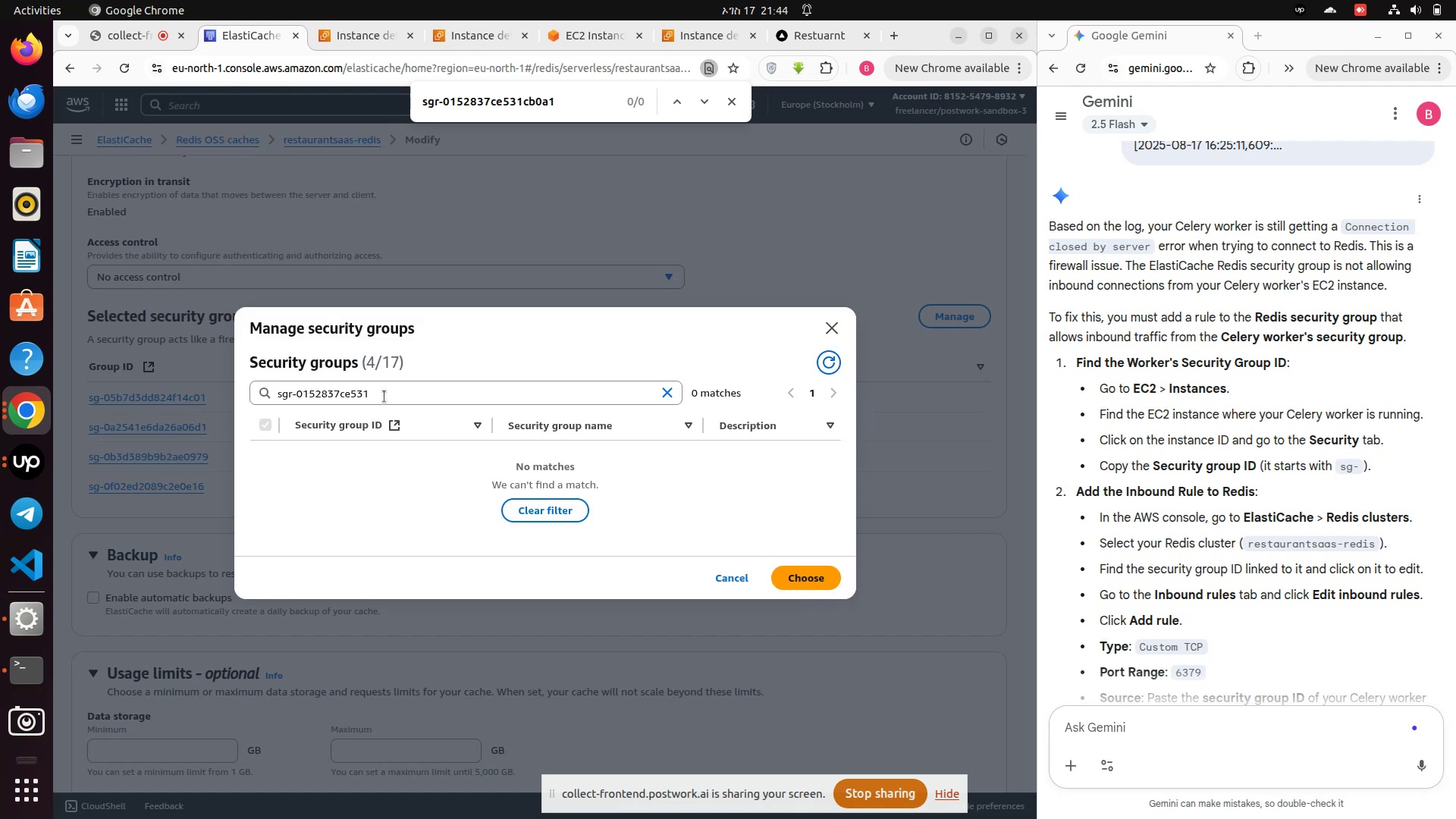 
left_click_drag(start_coordinate=[379, 394], to_coordinate=[290, 388])
 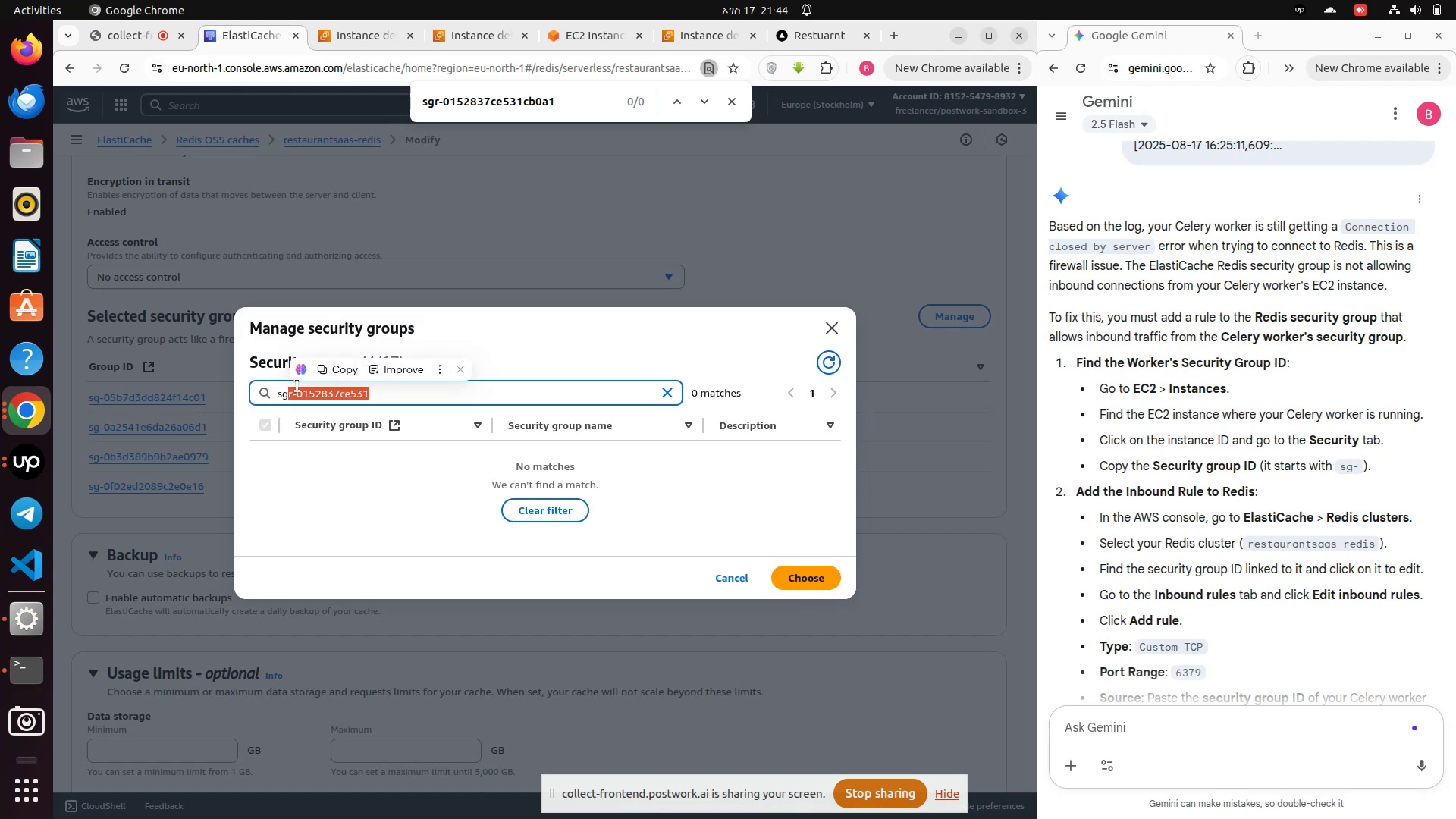 
key(Backspace)
 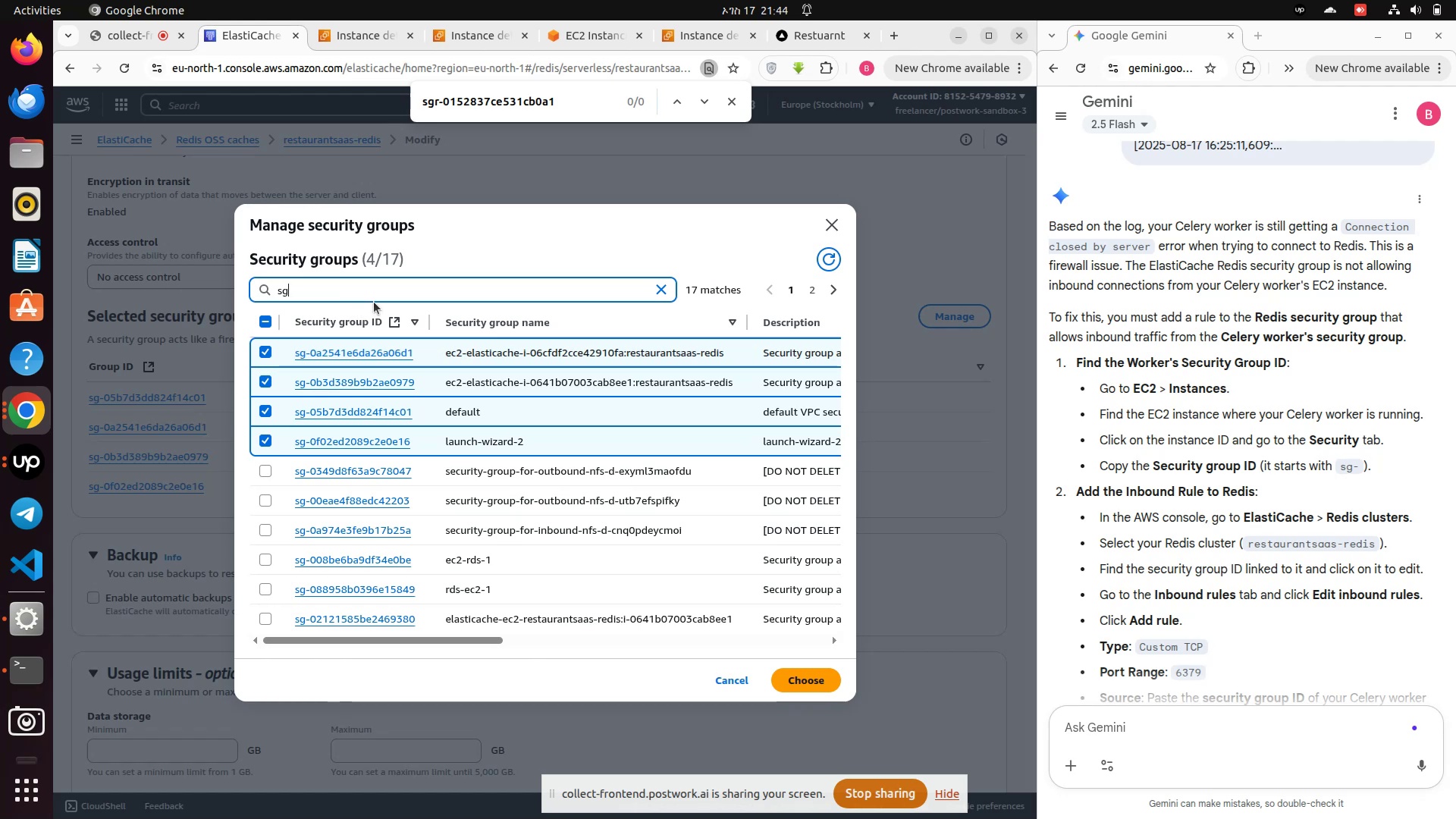 
wait(5.61)
 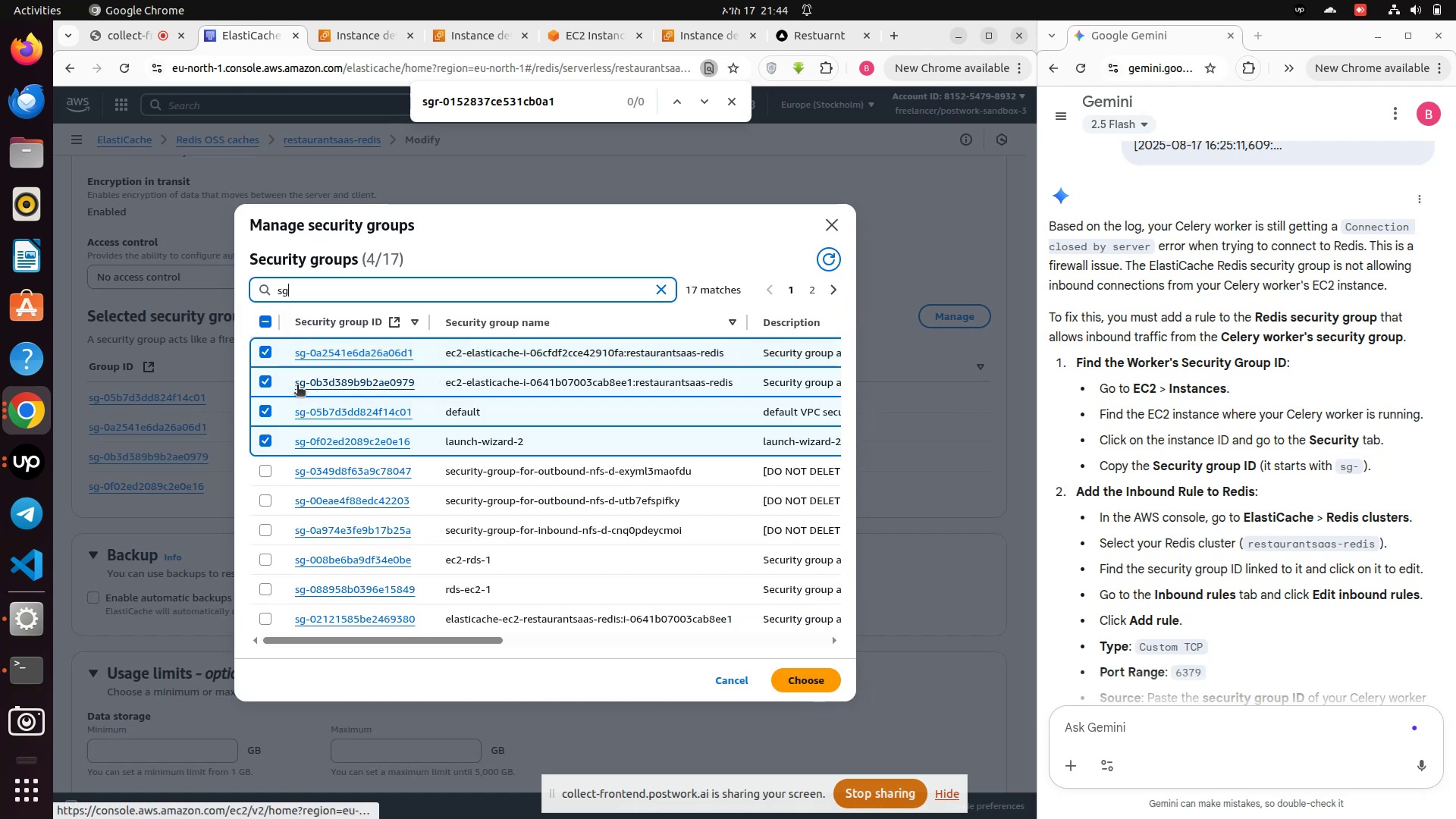 
key(Backspace)
 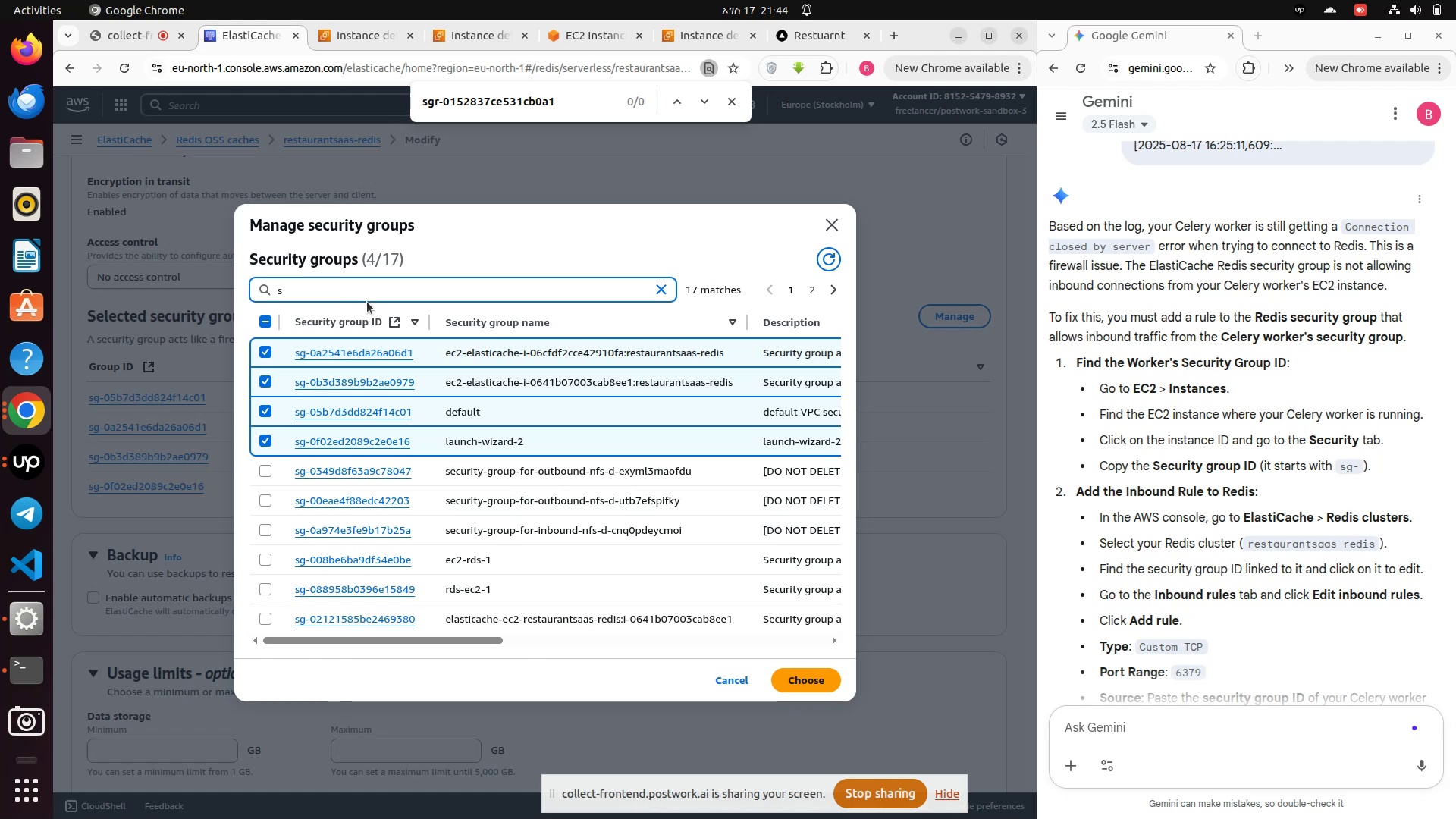 
hold_key(key=Backspace, duration=0.8)
 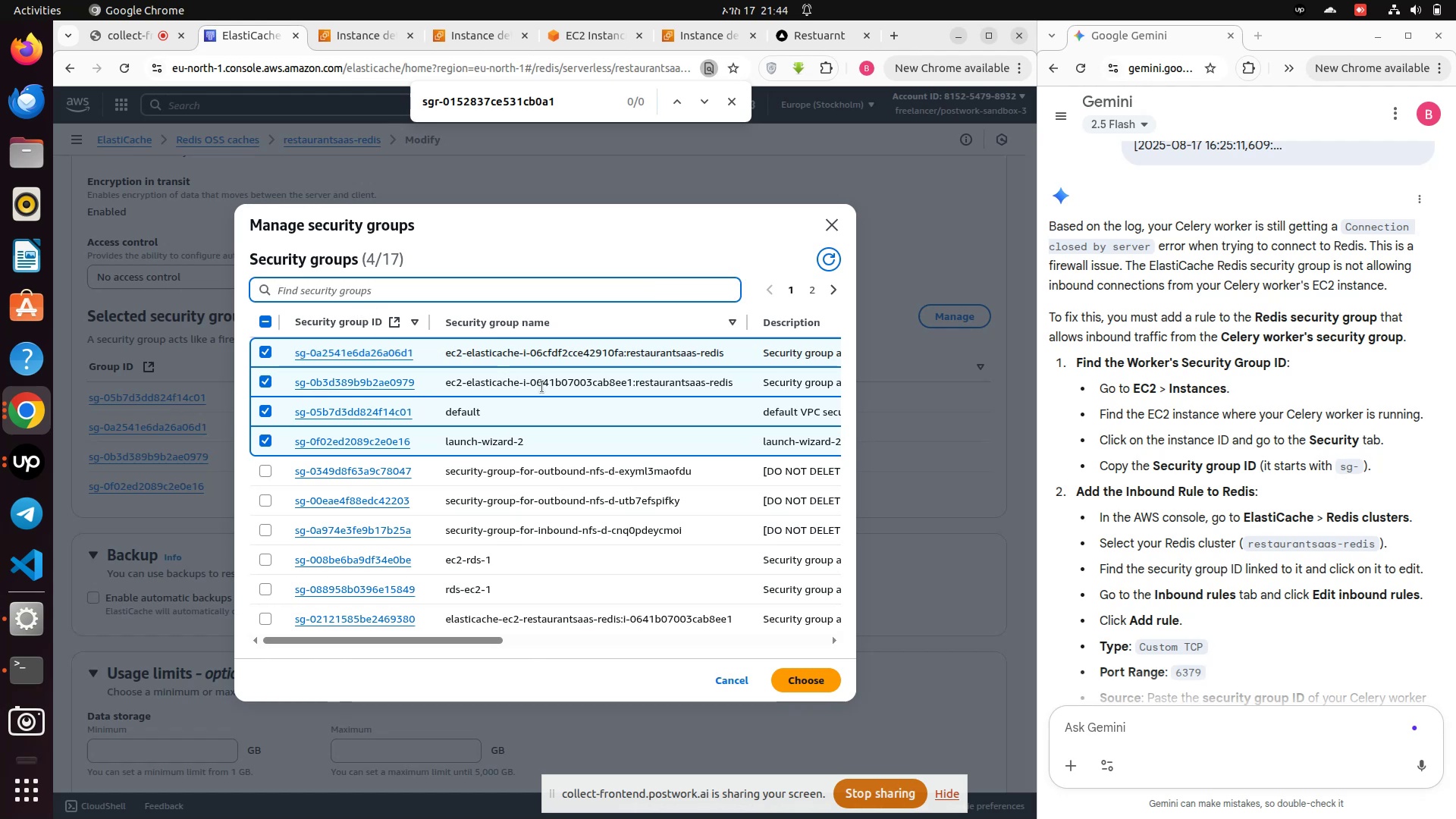 
scroll: coordinate [542, 387], scroll_direction: down, amount: 2.0
 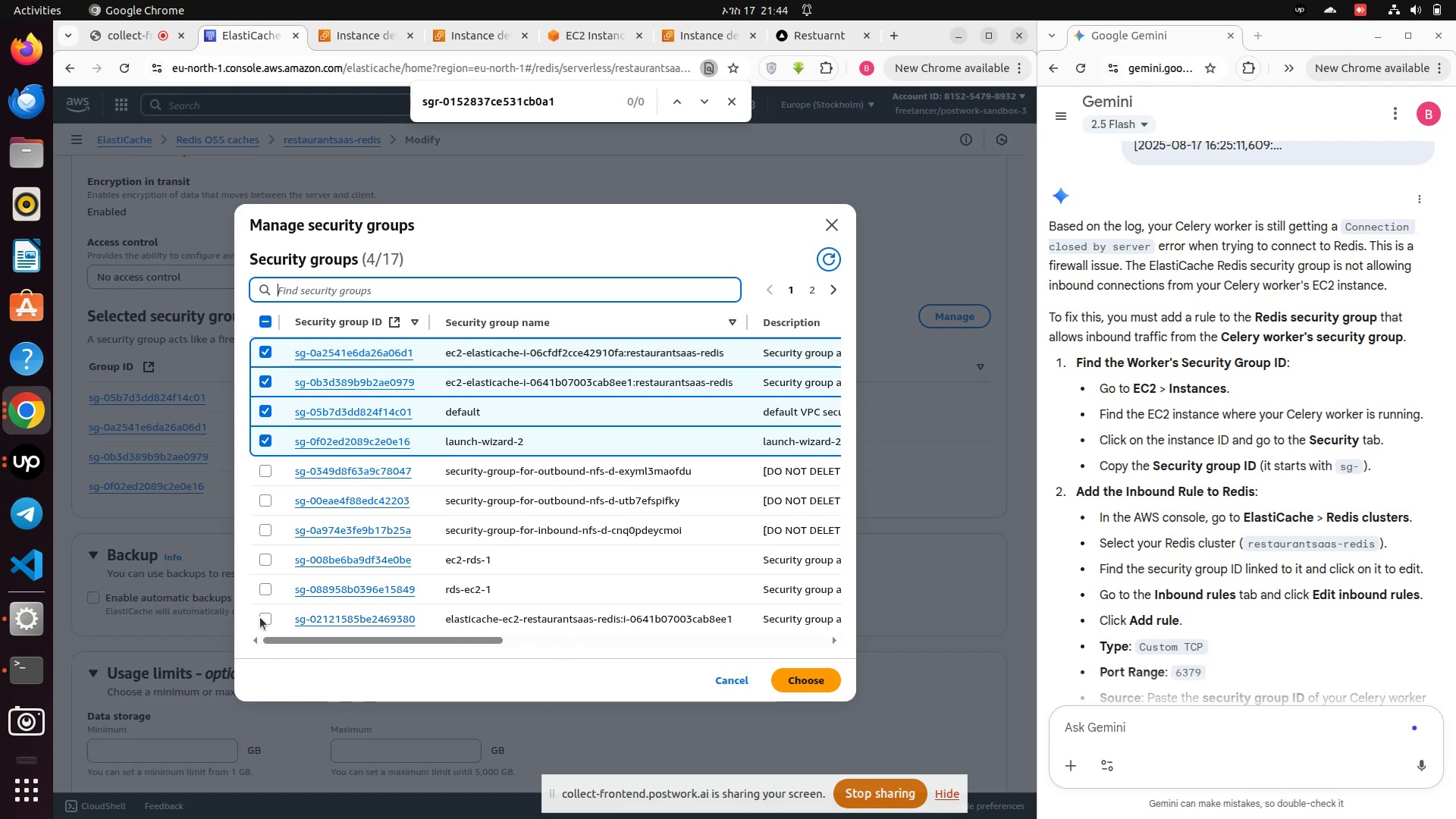 
left_click([265, 617])
 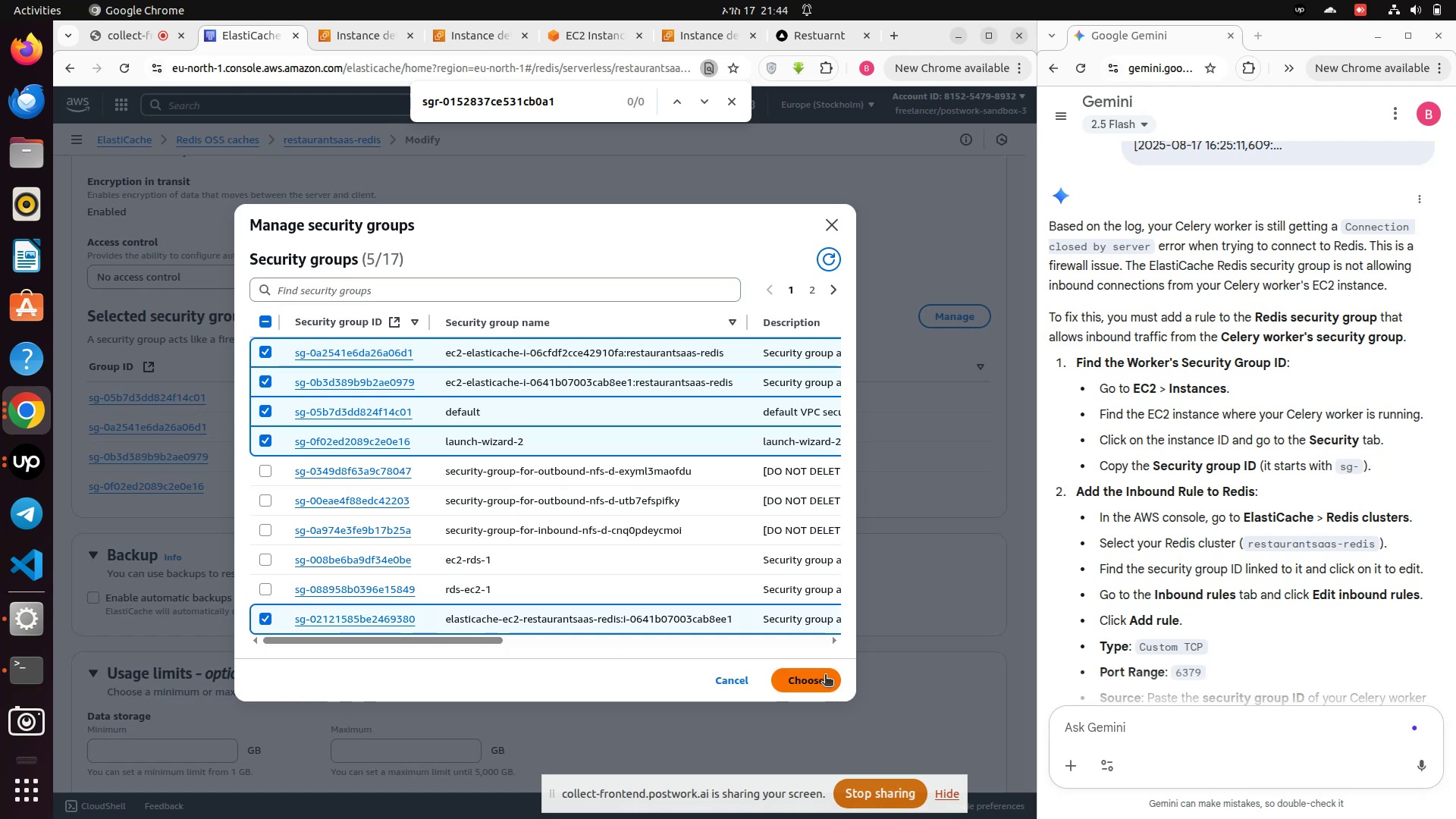 
wait(5.98)
 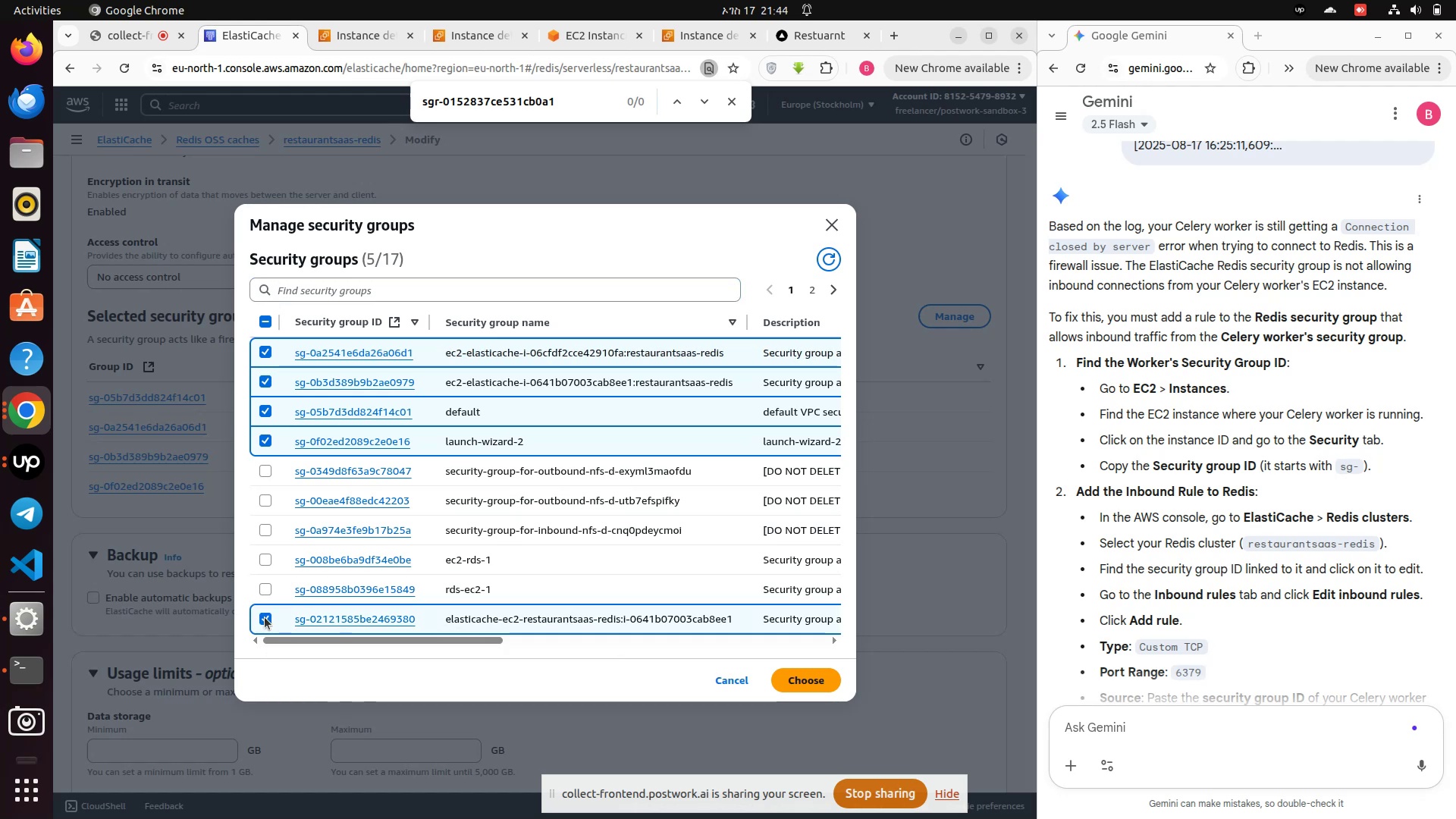 
left_click_drag(start_coordinate=[403, 632], to_coordinate=[469, 638])
 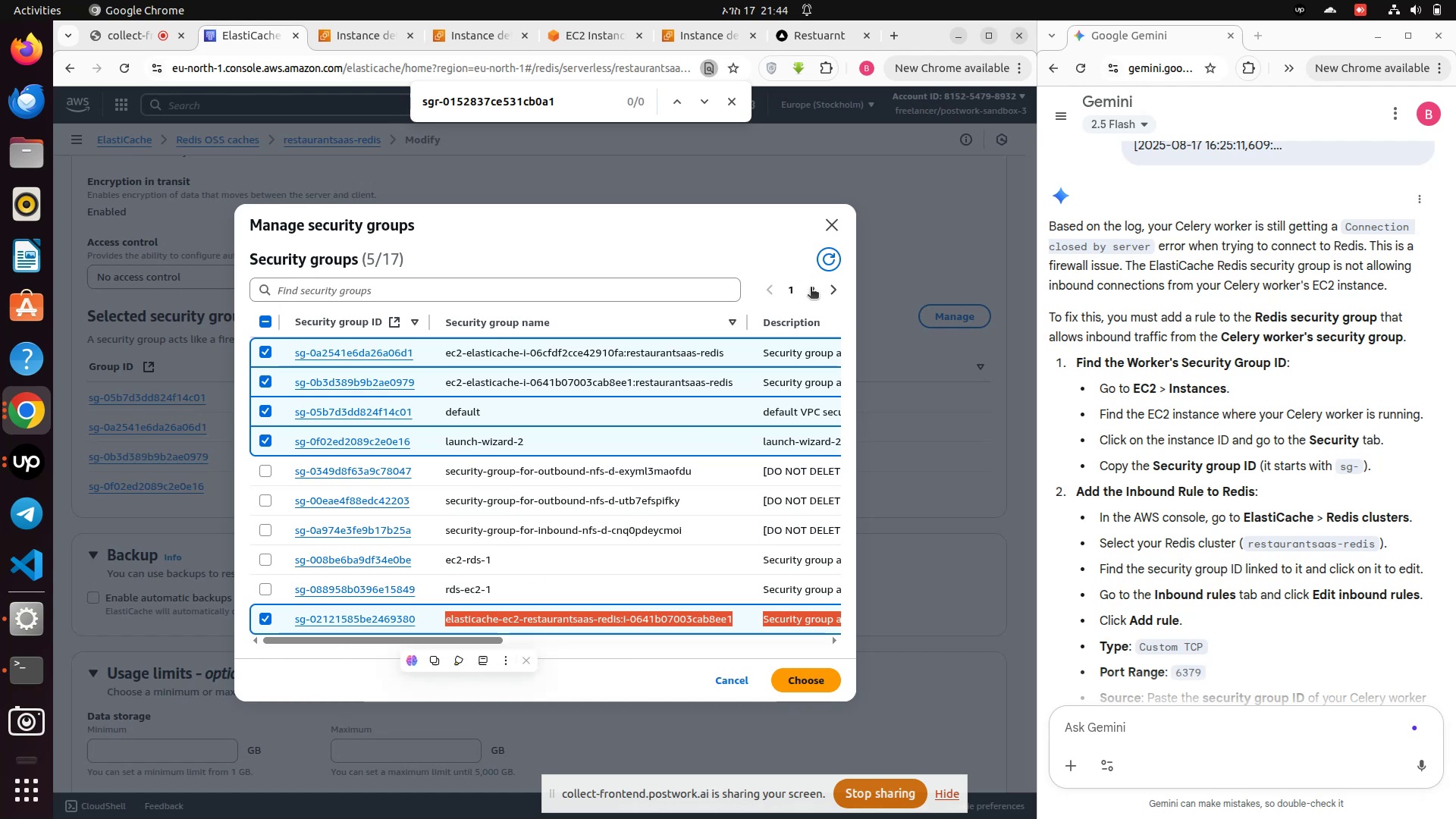 
left_click([809, 289])
 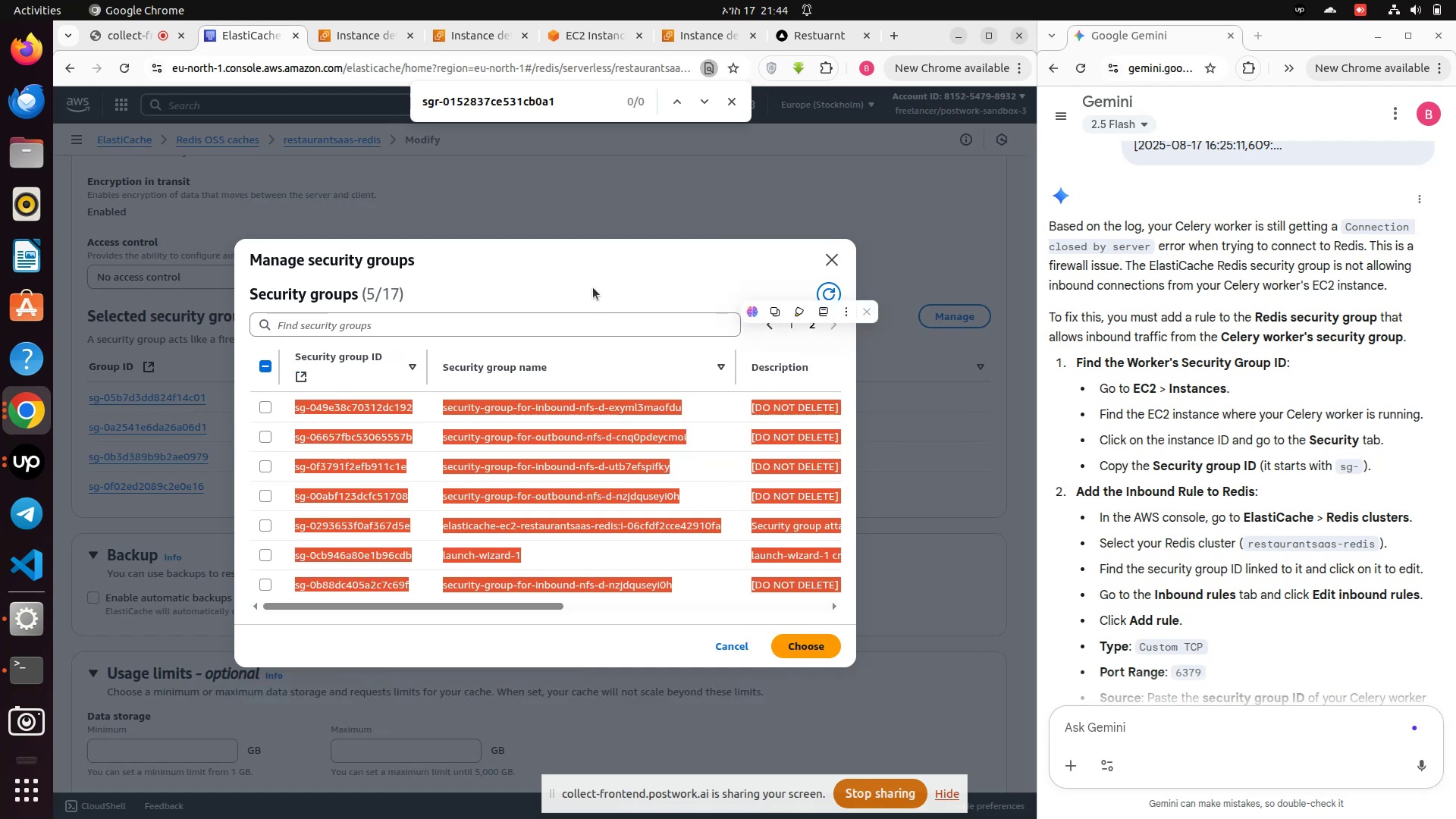 
left_click([579, 278])
 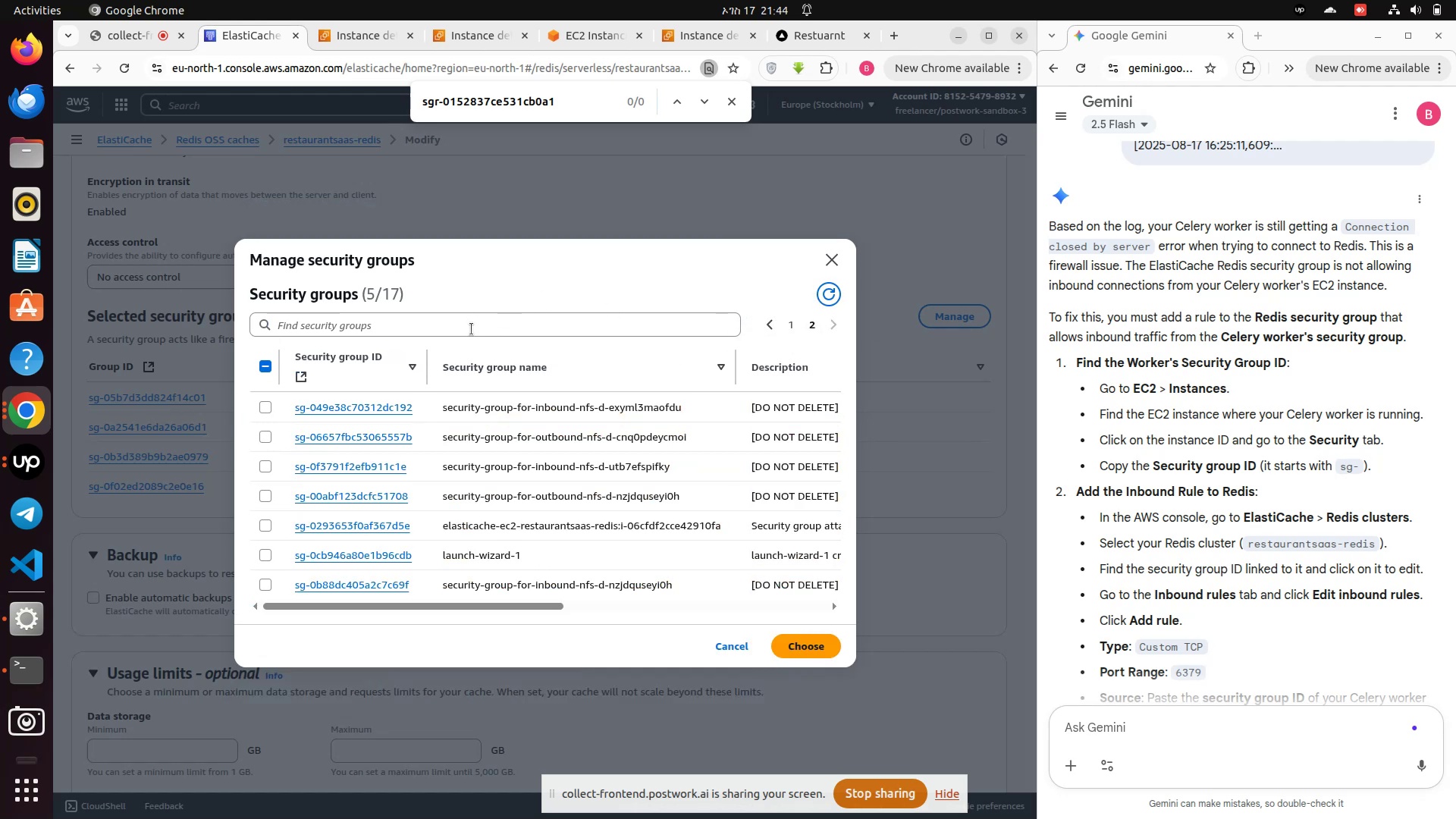 
left_click([472, 329])
 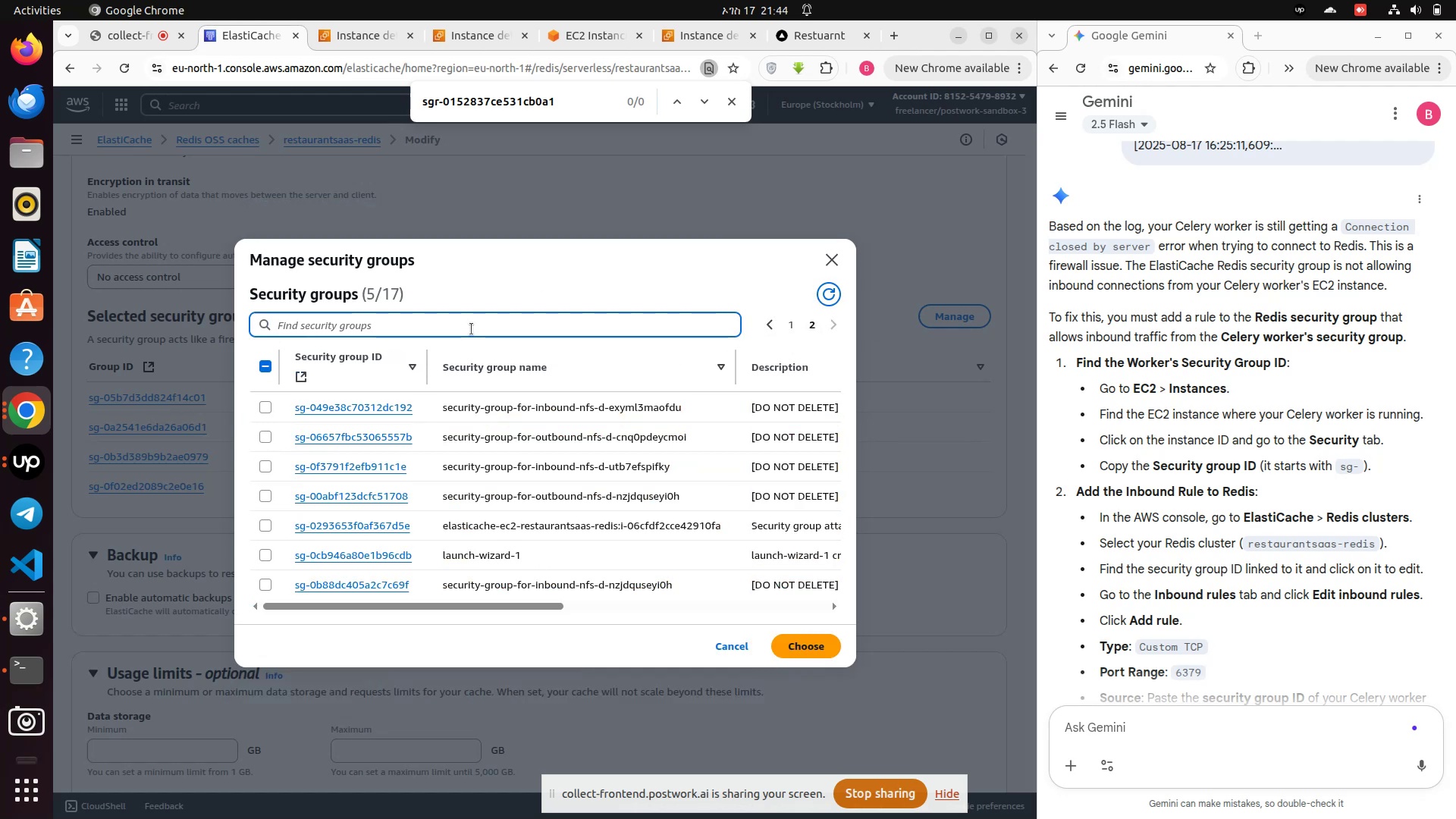 
key(Control+V)
 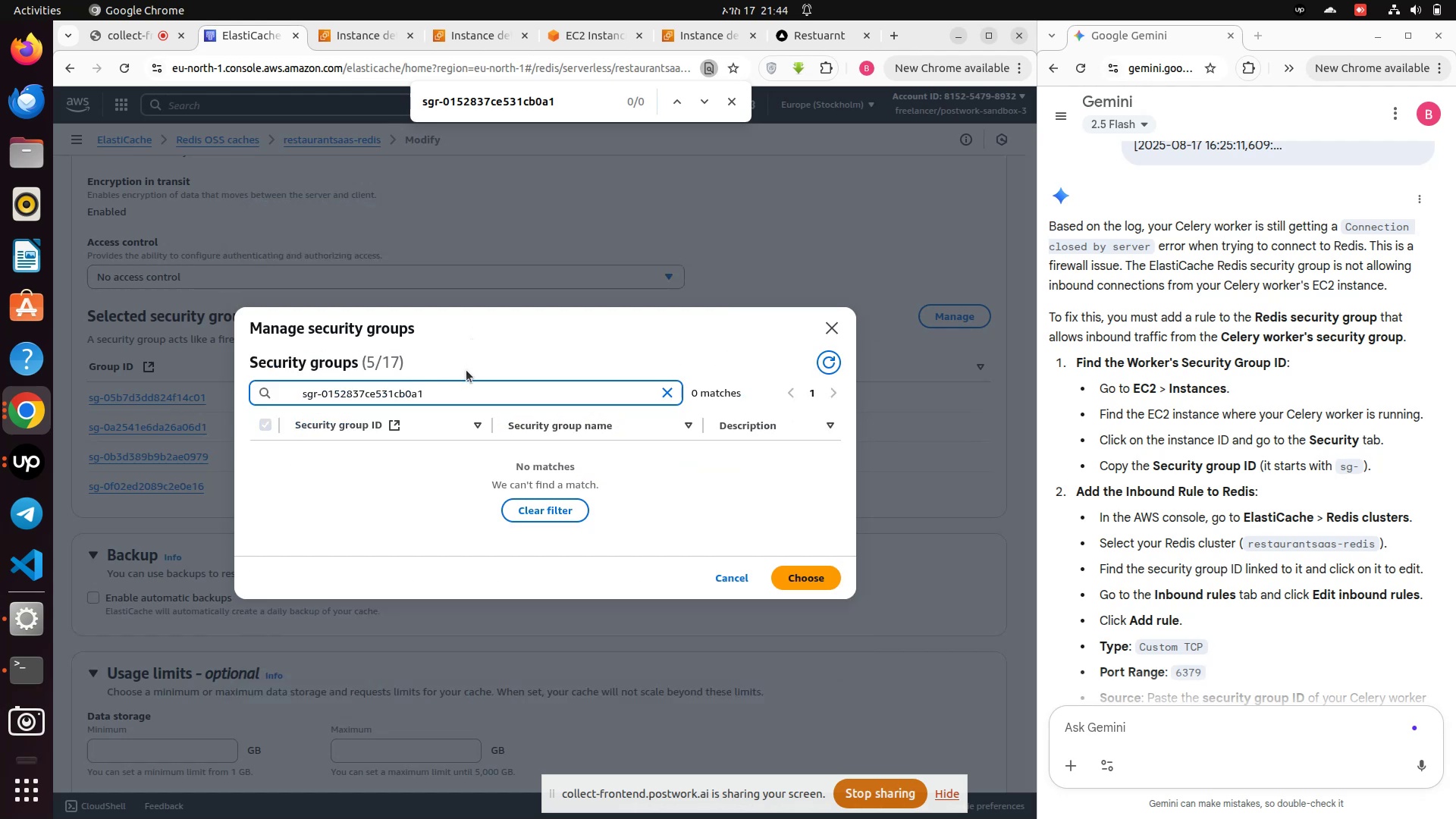 
hold_key(key=Backspace, duration=1.41)
 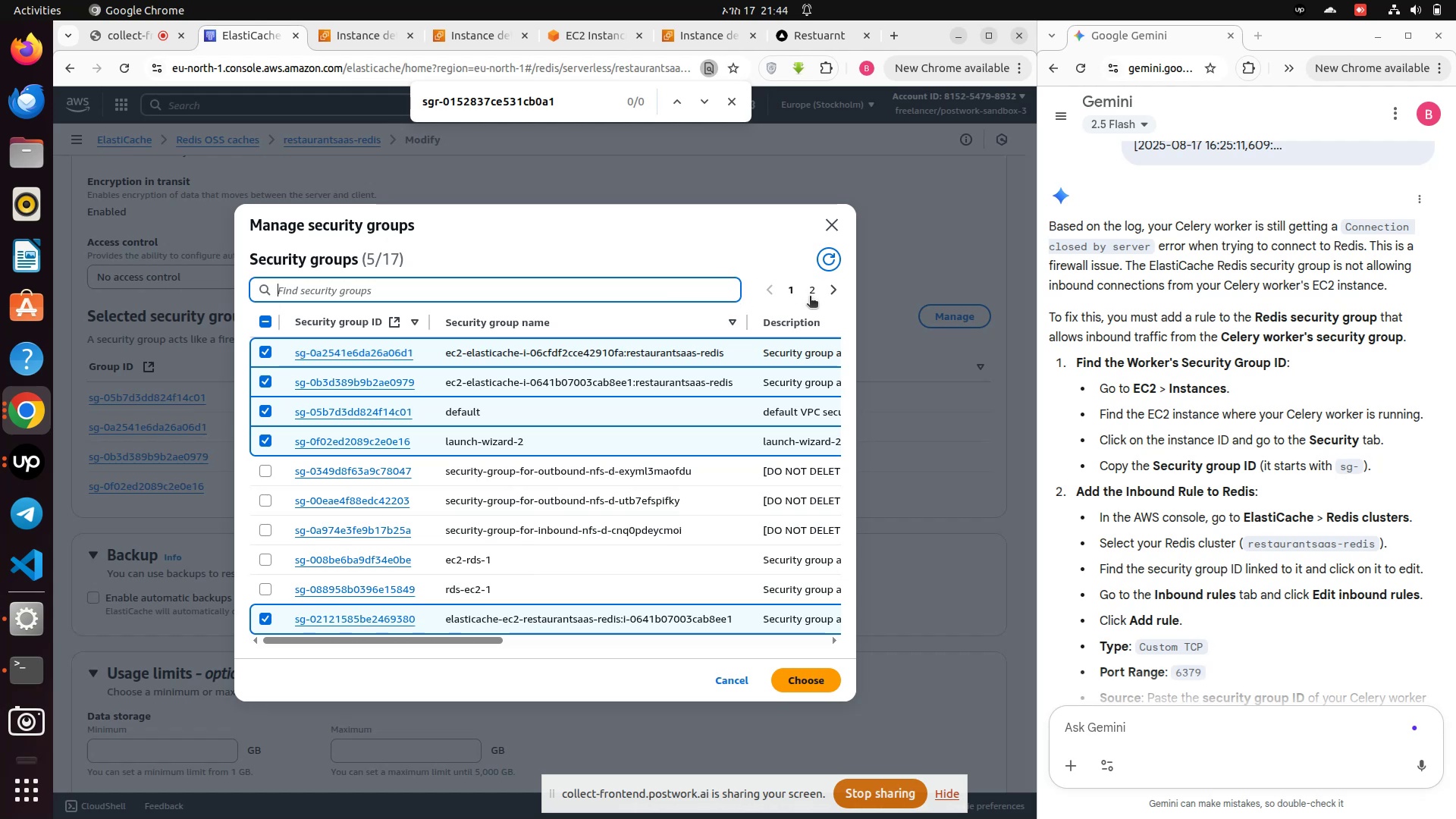 
left_click([811, 297])
 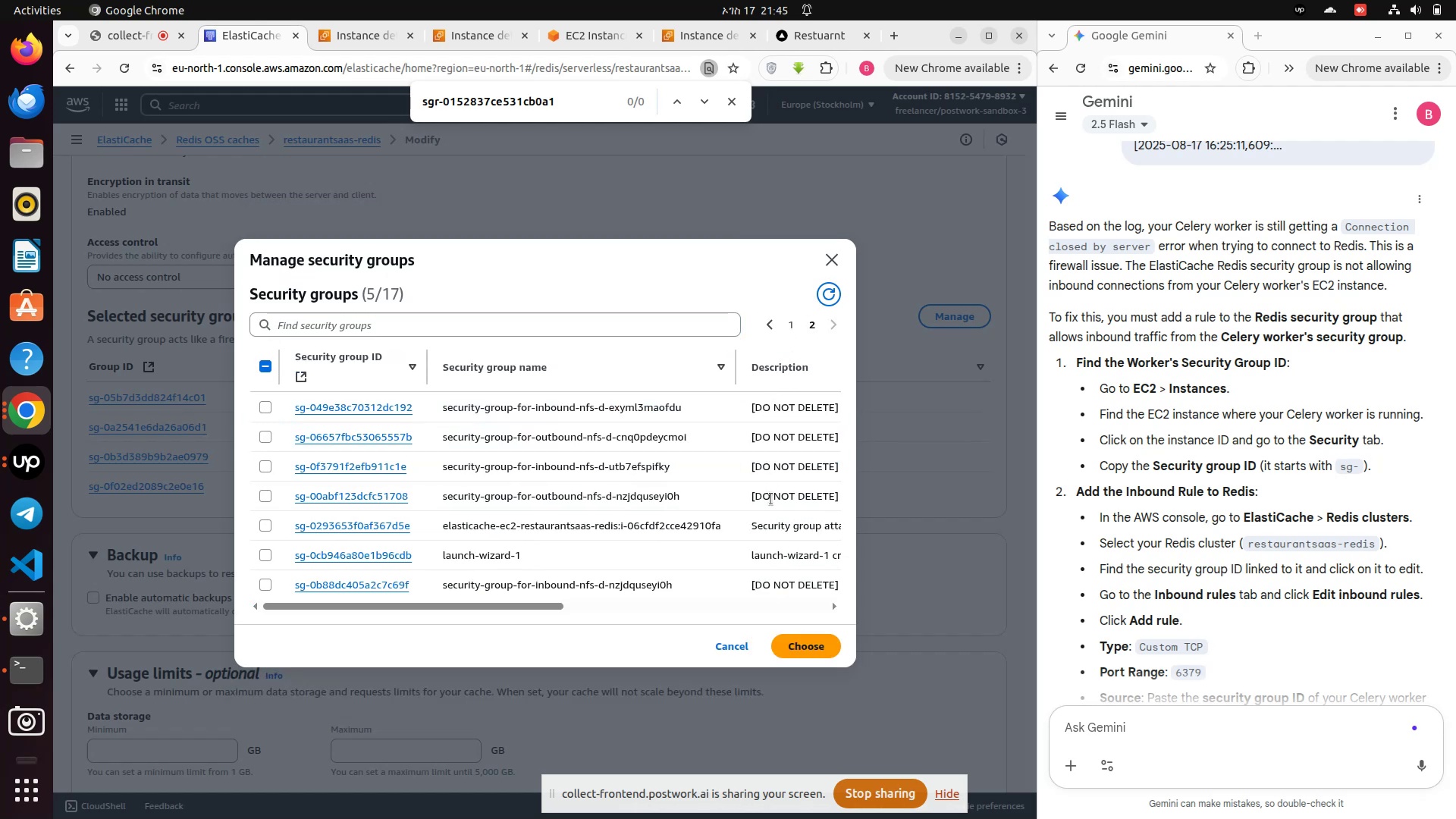 
wait(9.51)
 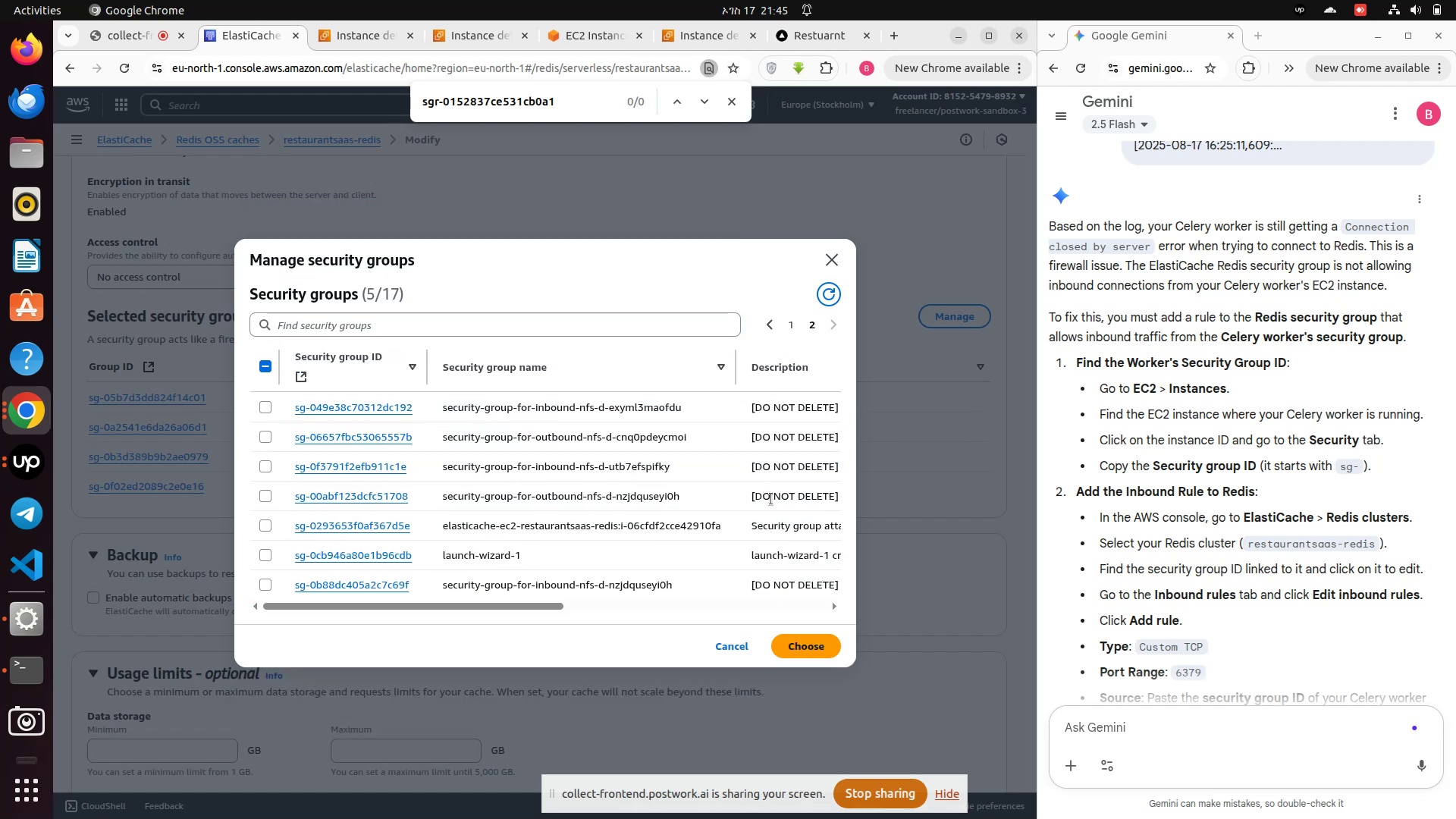 
left_click([268, 526])
 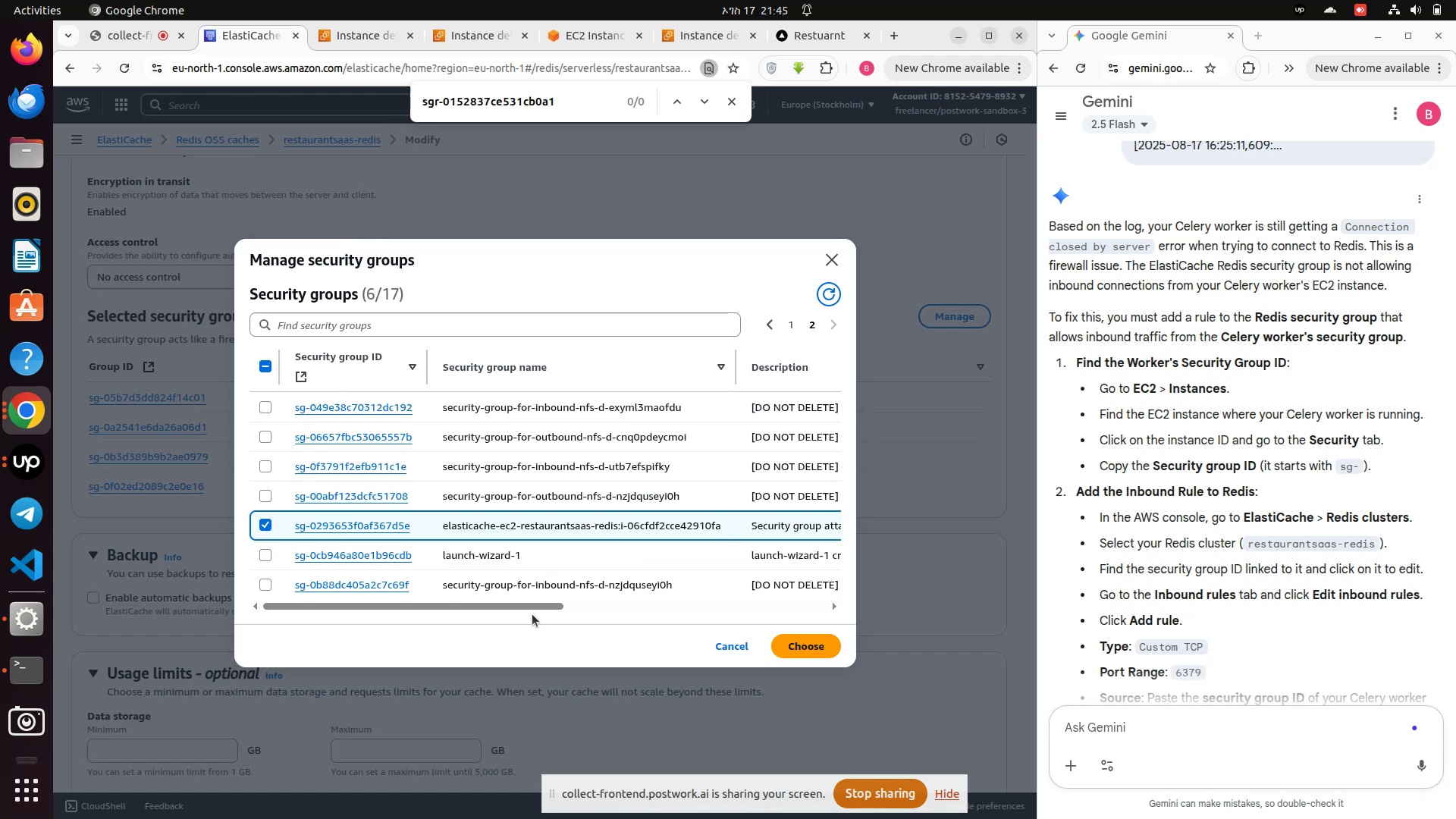 
left_click_drag(start_coordinate=[532, 608], to_coordinate=[246, 576])
 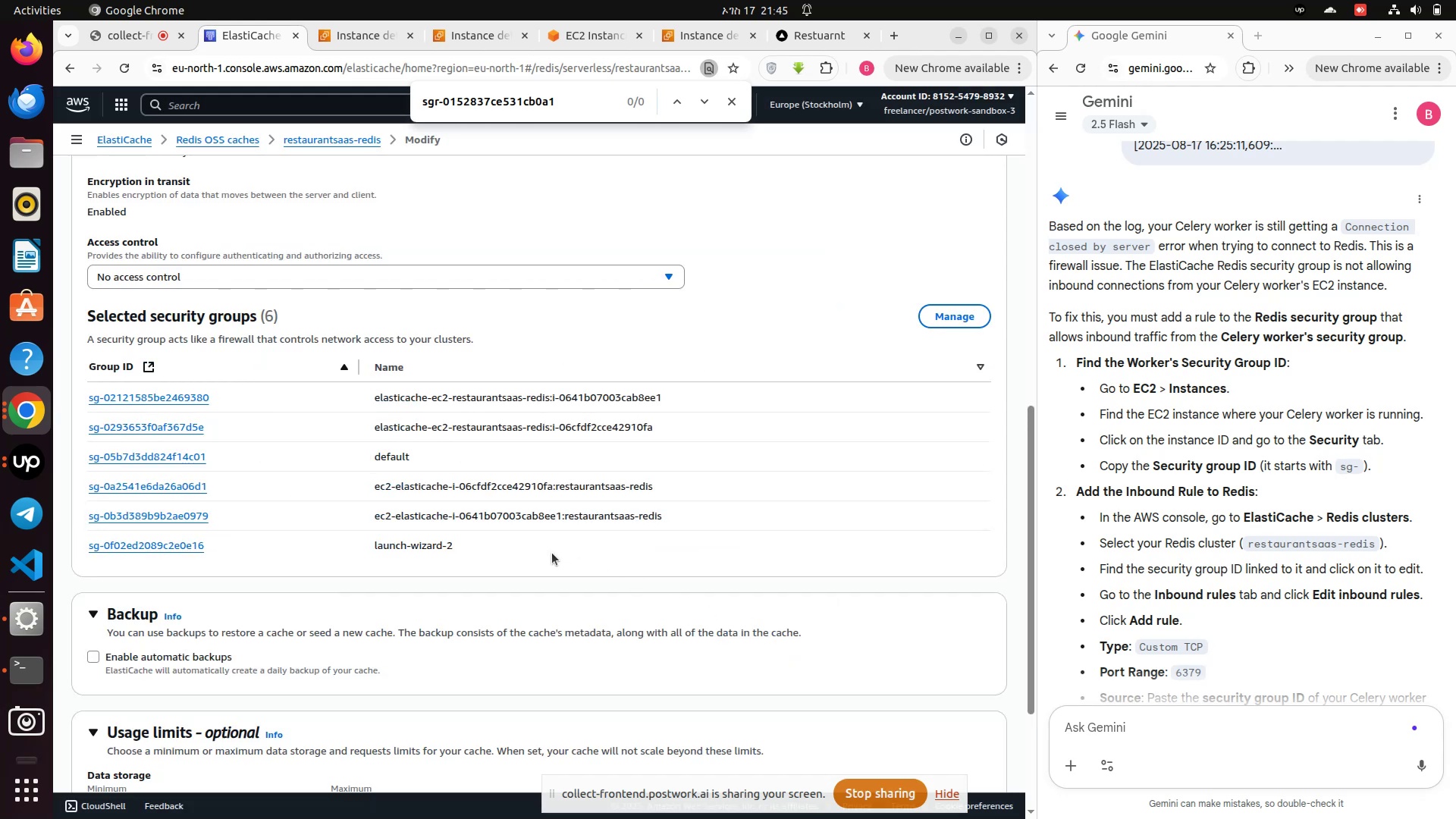 
wait(9.79)
 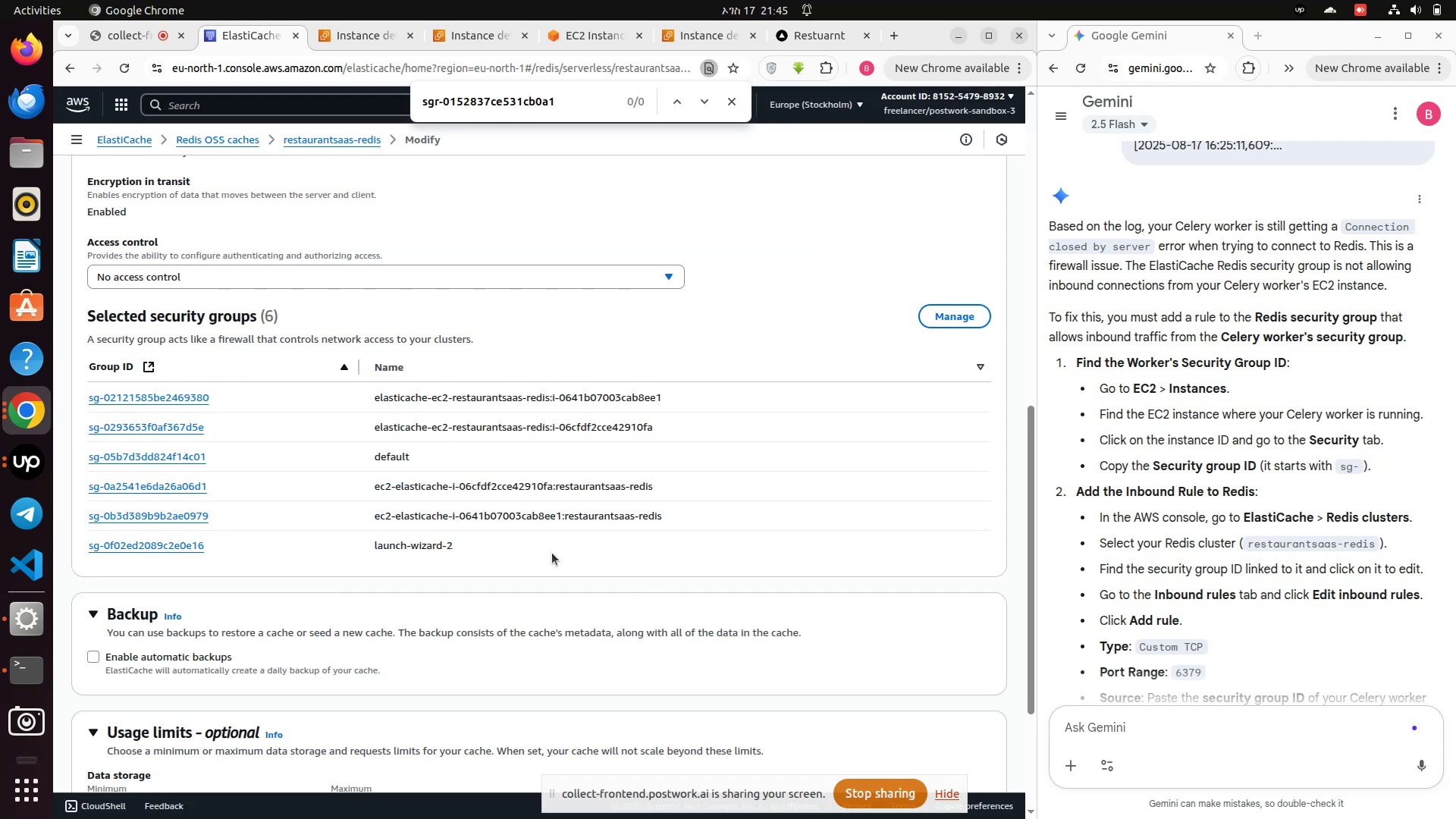 
left_click([128, 66])
 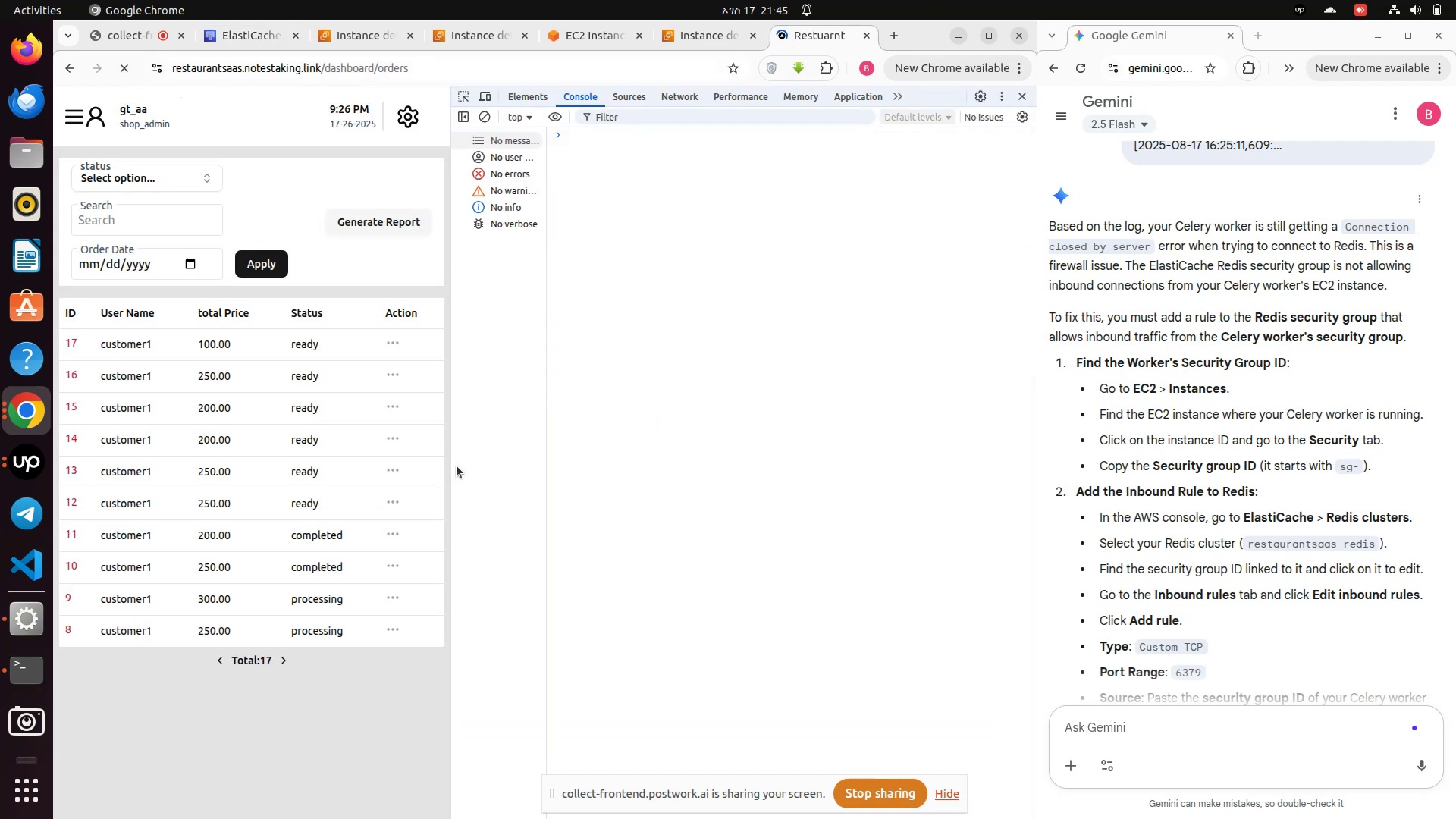 
left_click_drag(start_coordinate=[450, 466], to_coordinate=[751, 481])
 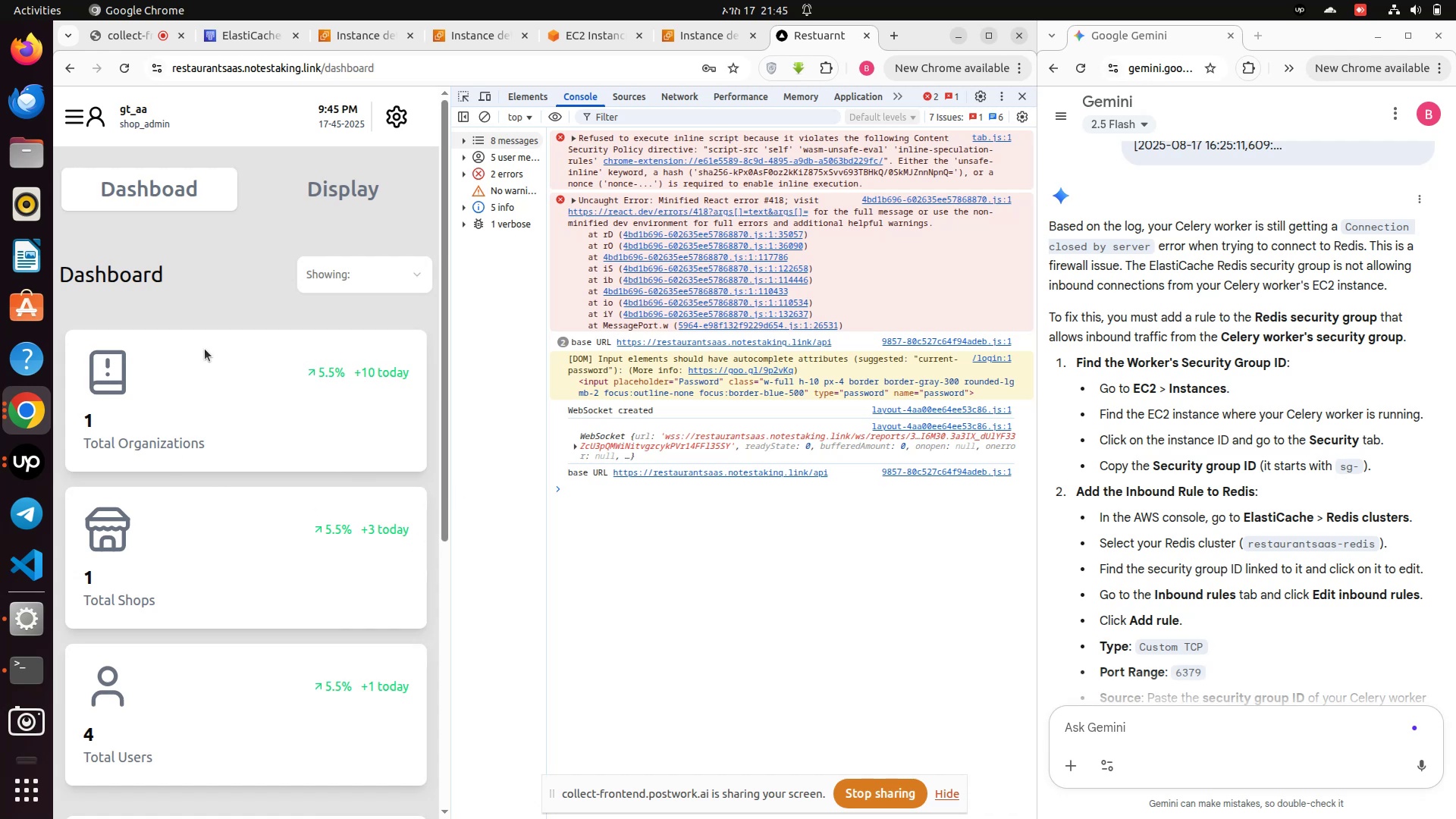 
wait(5.28)
 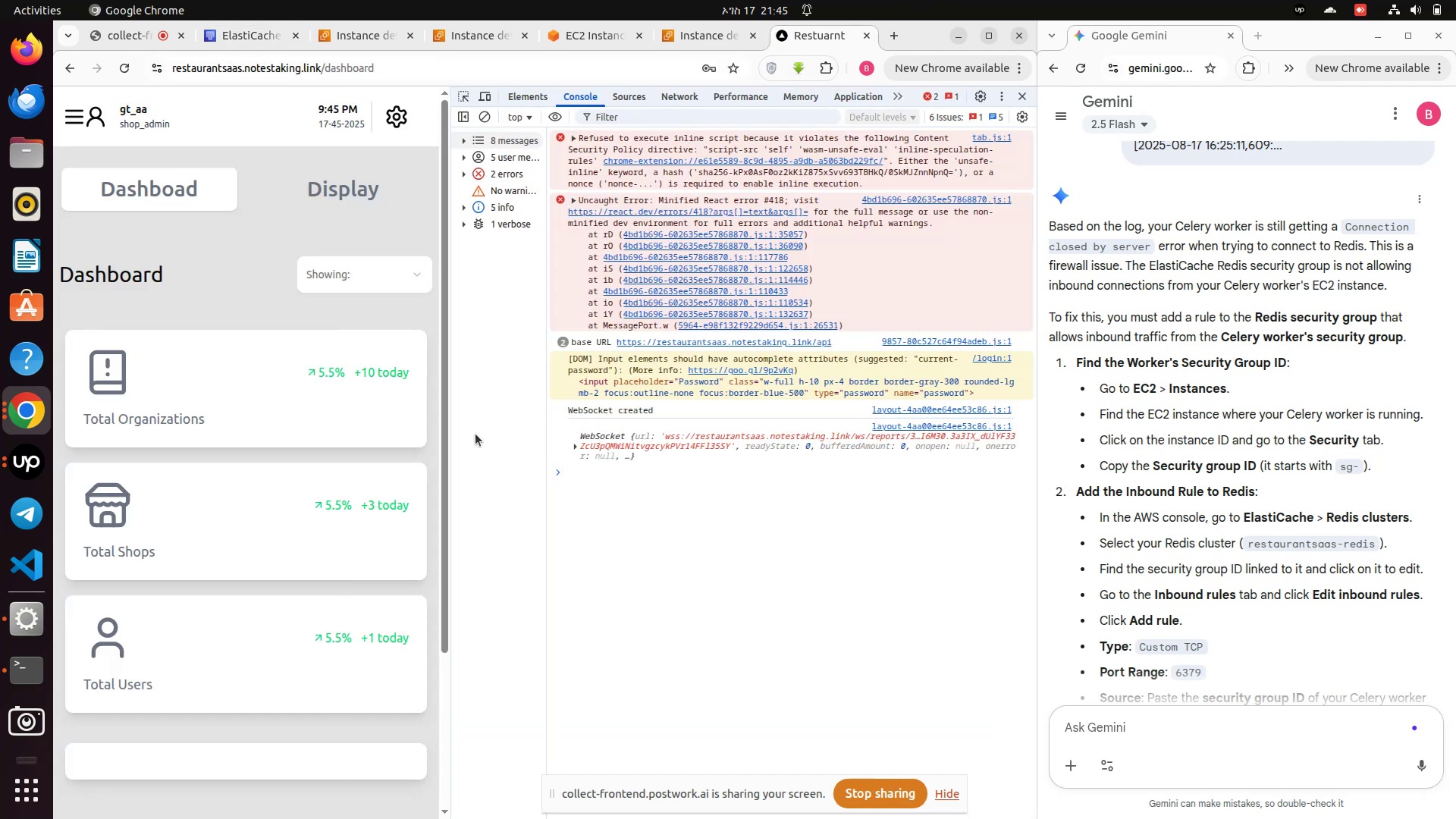 
left_click([108, 280])
 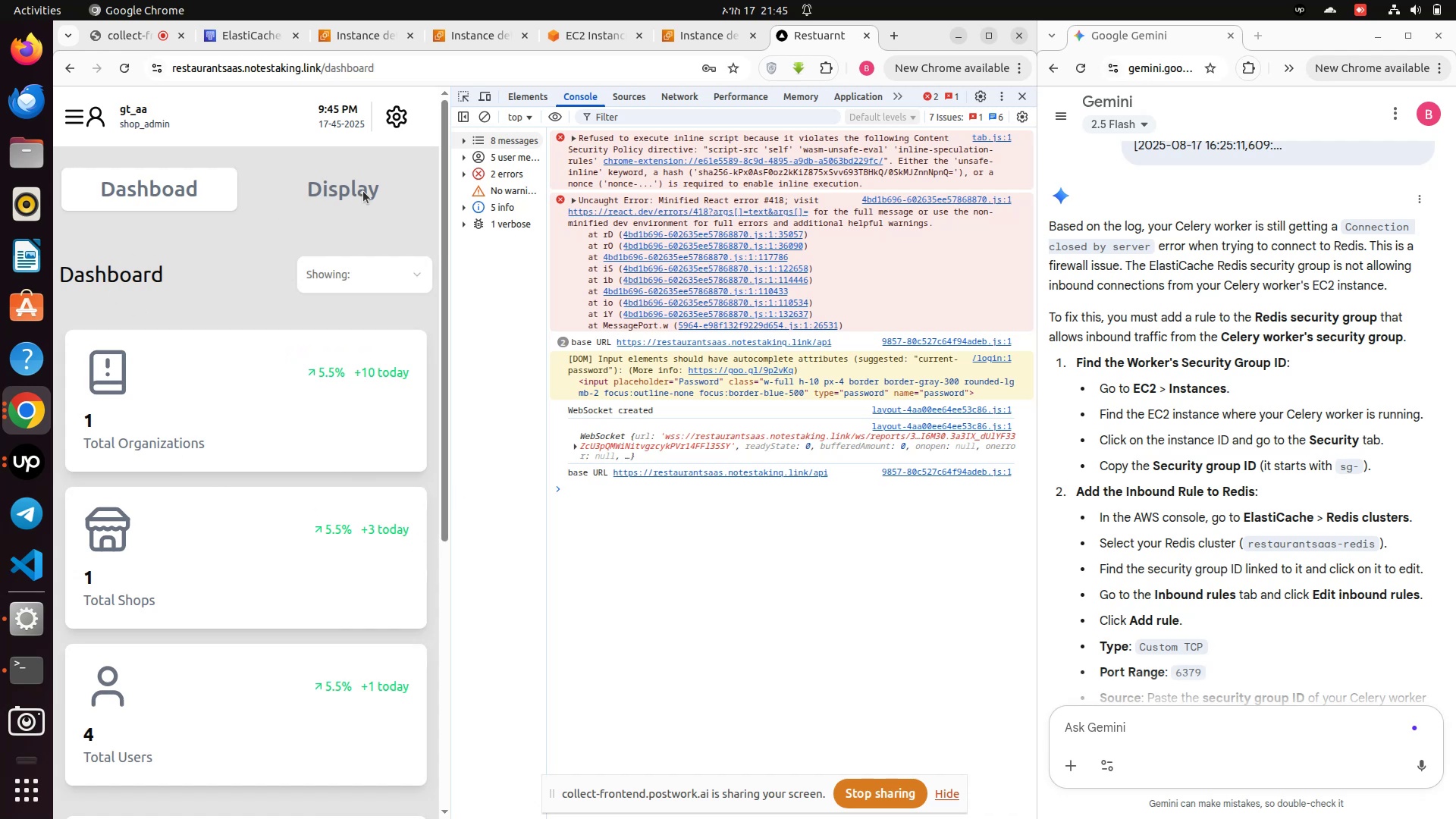 
left_click([363, 191])
 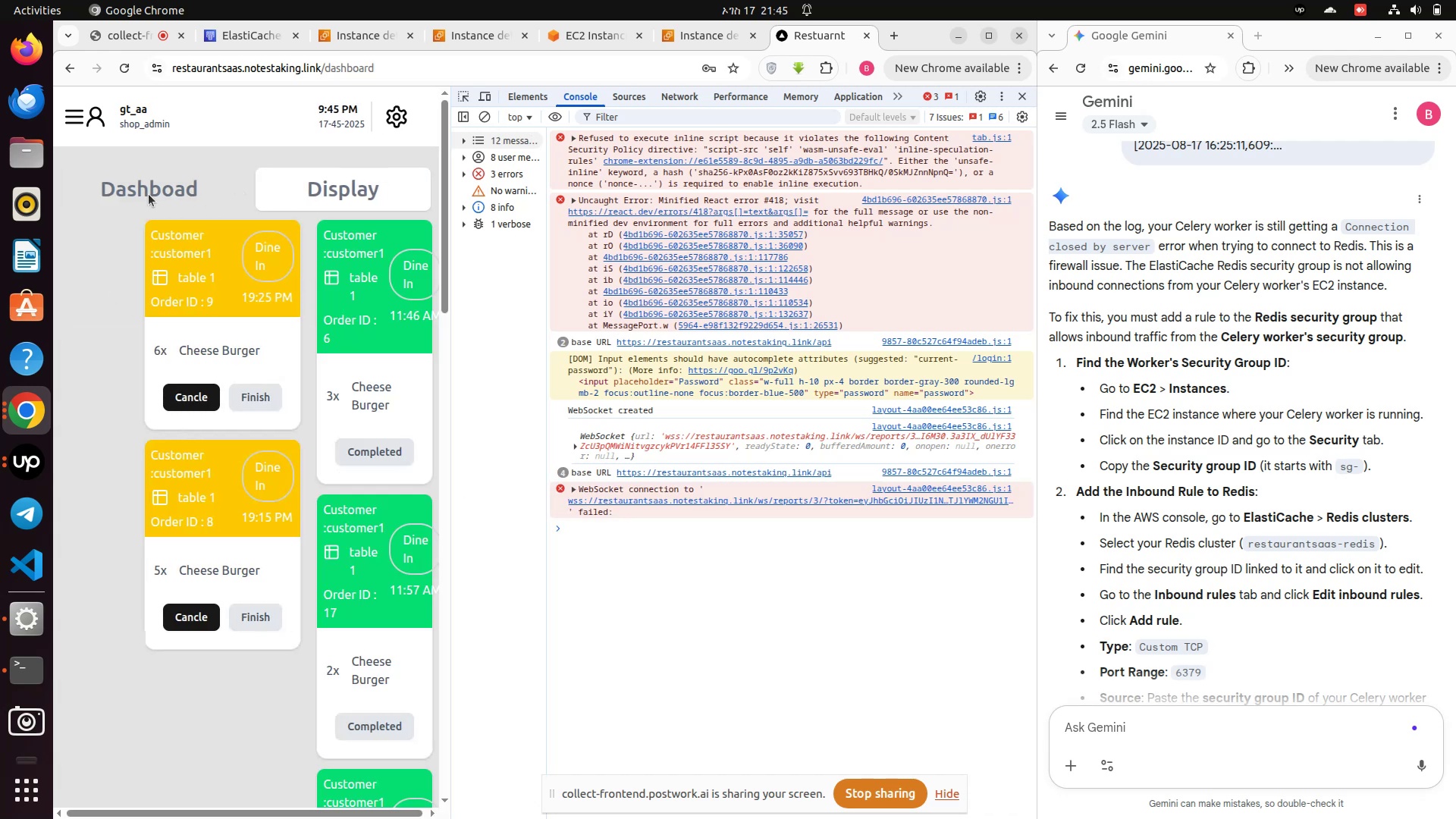 
left_click([149, 194])
 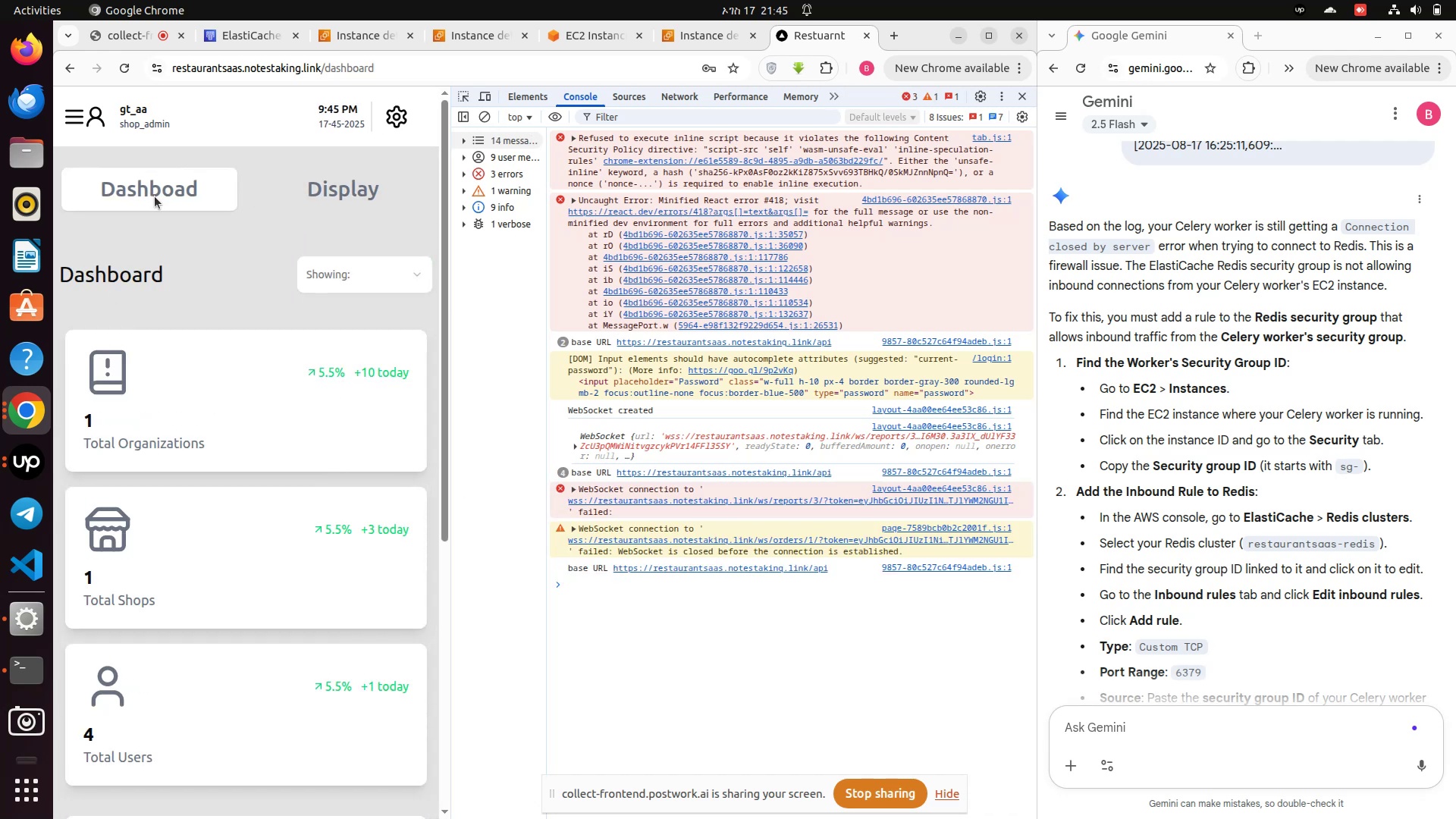 
wait(8.07)
 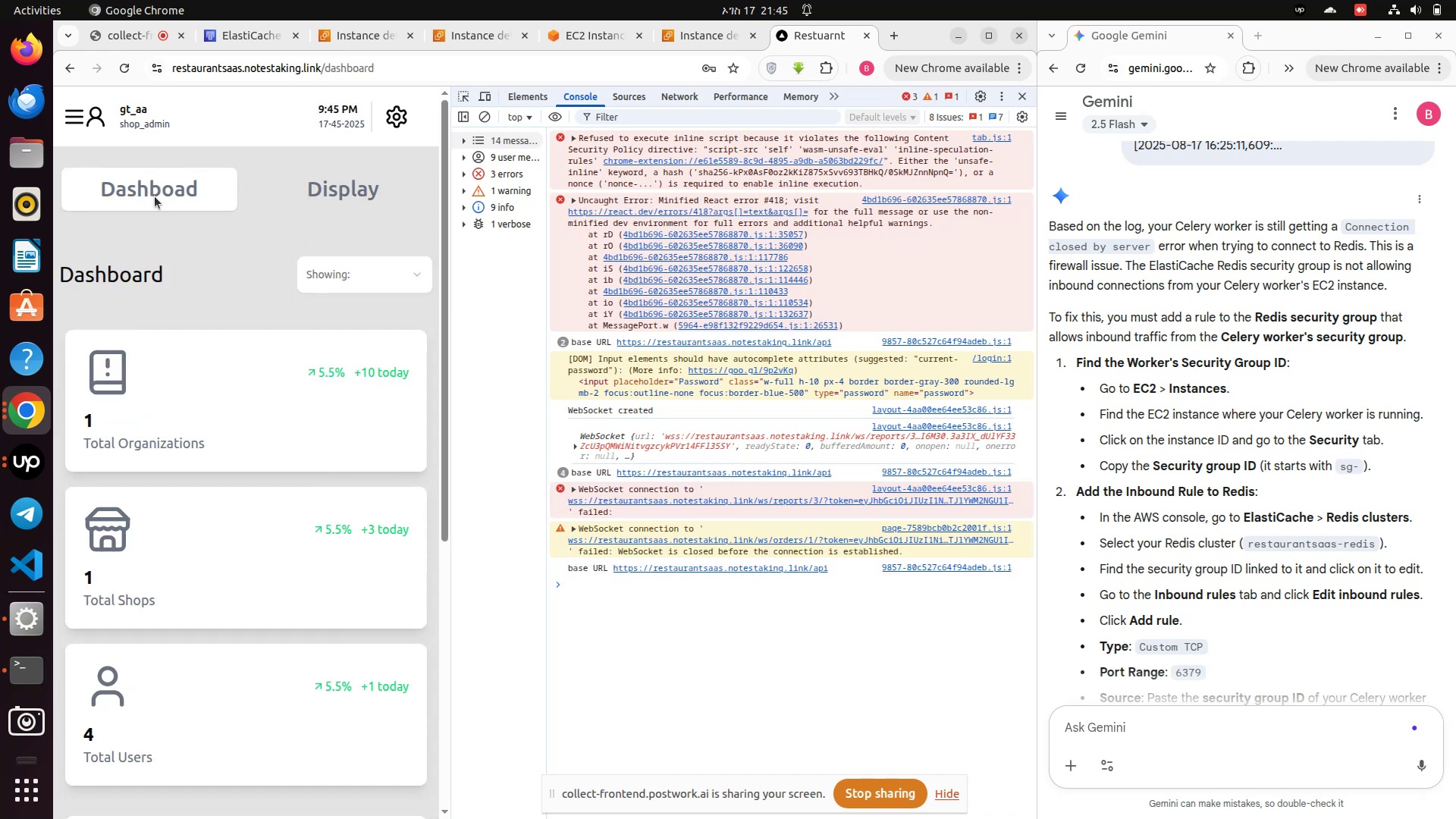 
left_click([235, 28])
 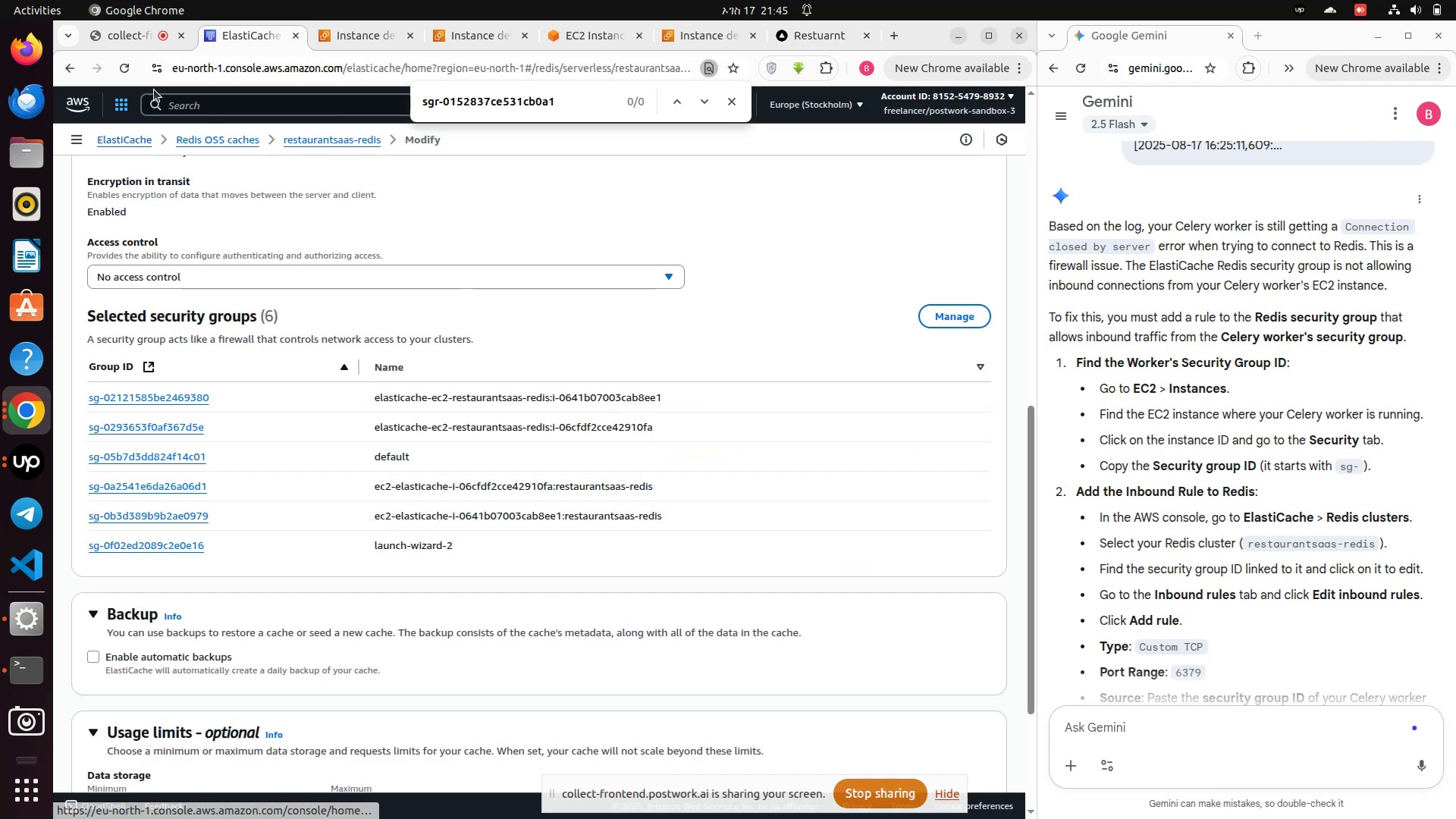 
wait(7.35)
 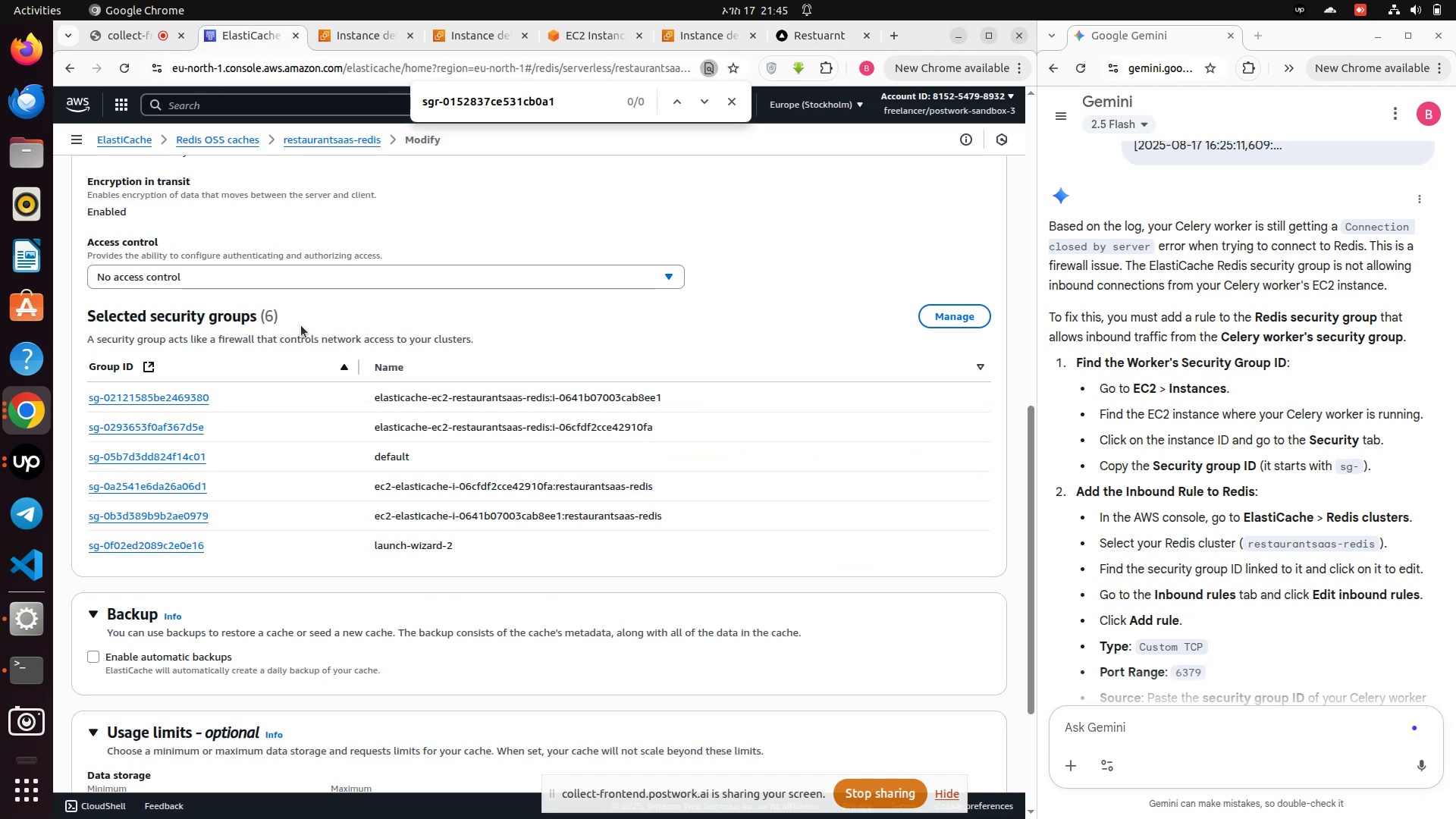 
left_click([344, 31])
 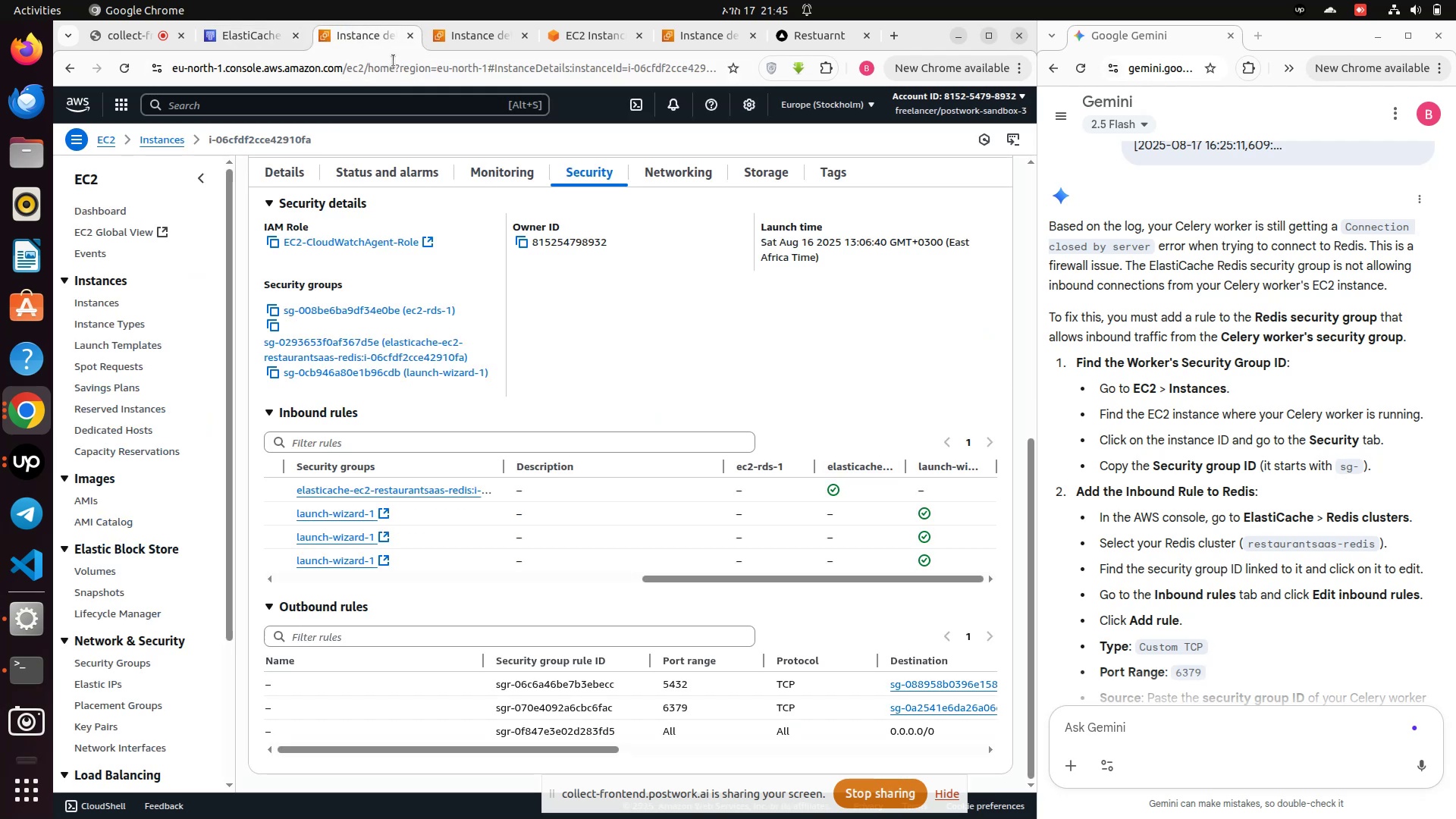 
scroll: coordinate [245, 414], scroll_direction: down, amount: 4.0
 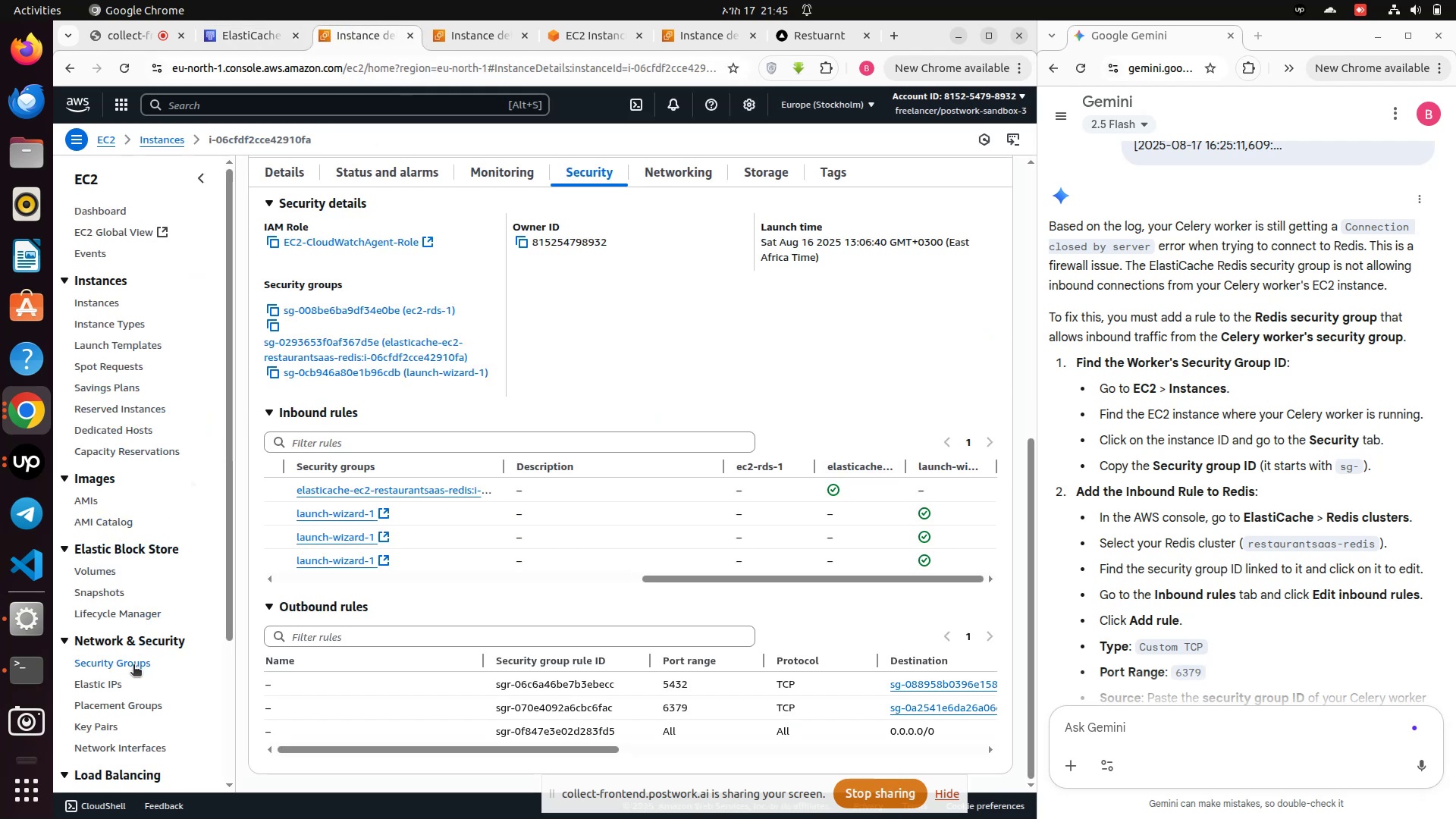 
left_click([133, 666])
 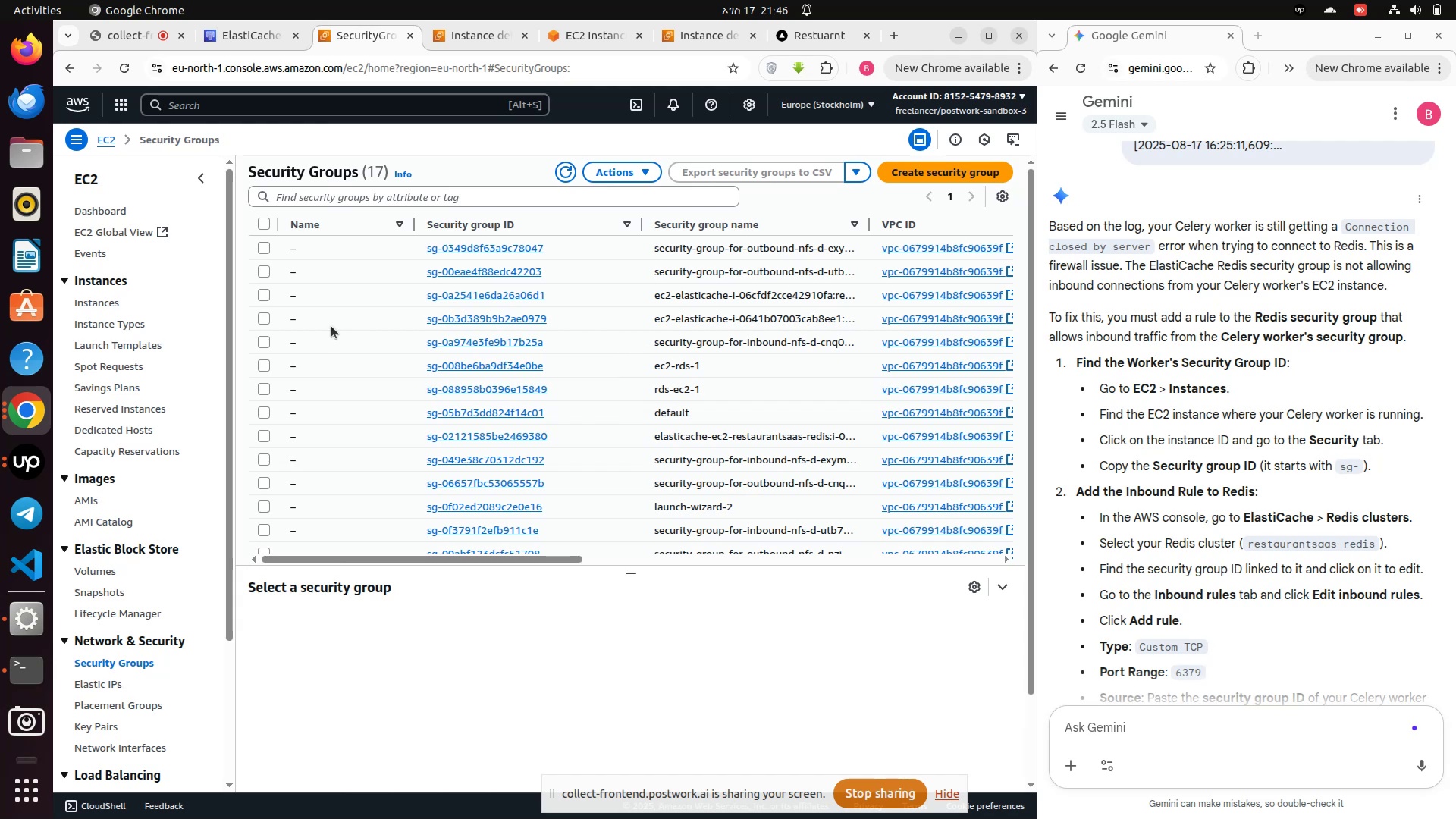 
wait(7.04)
 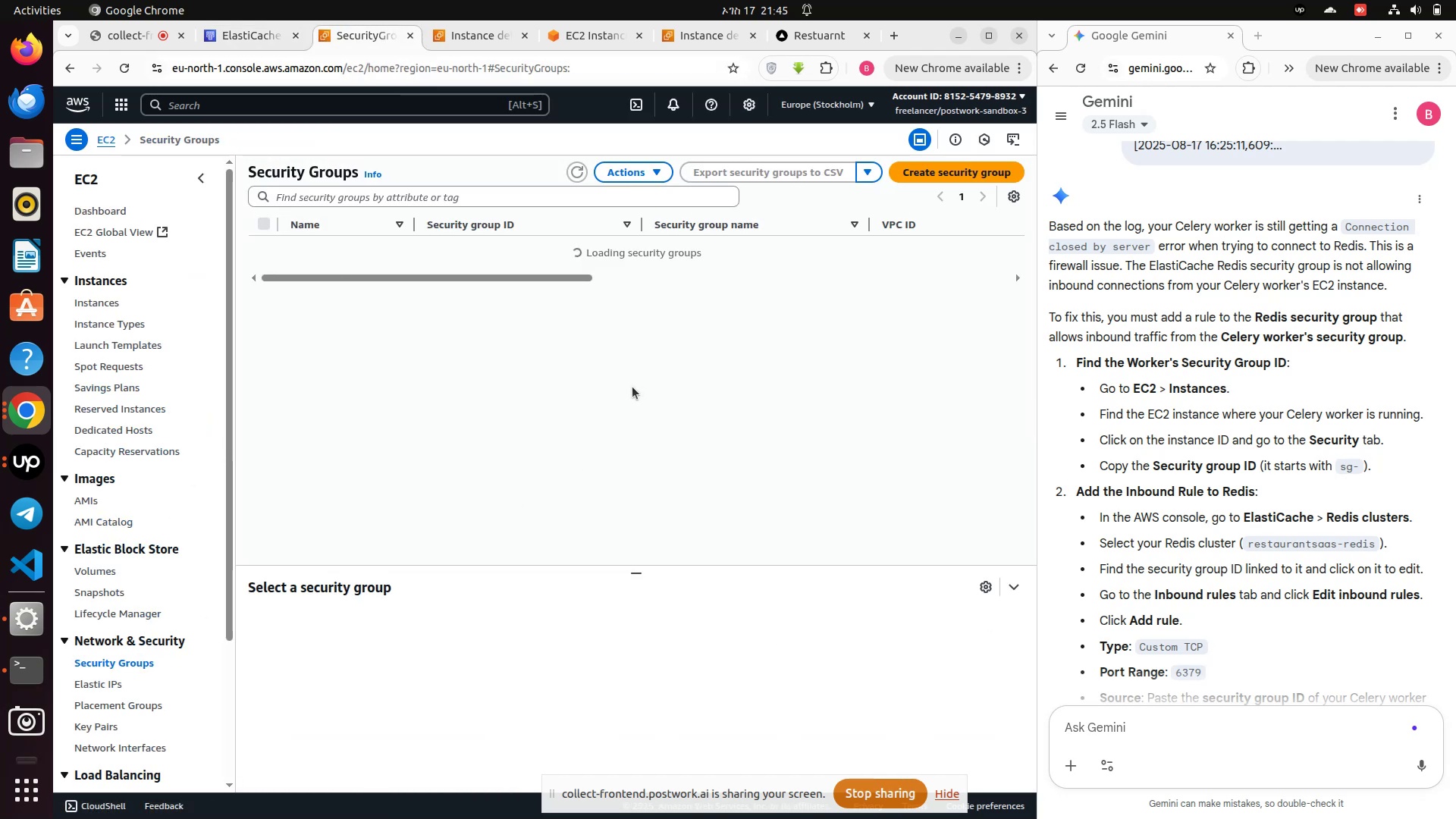 
left_click([265, 295])
 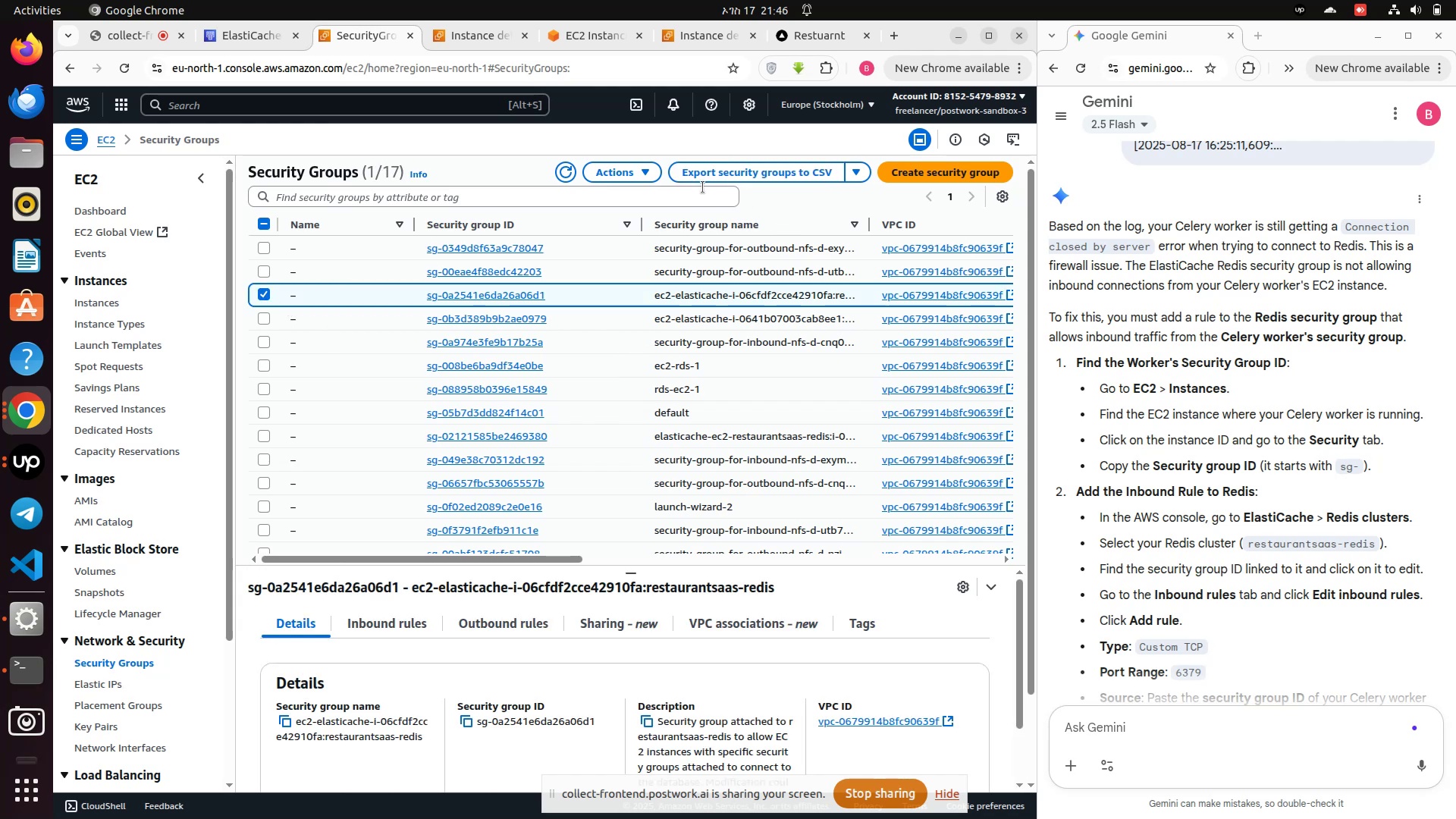 
left_click([648, 173])
 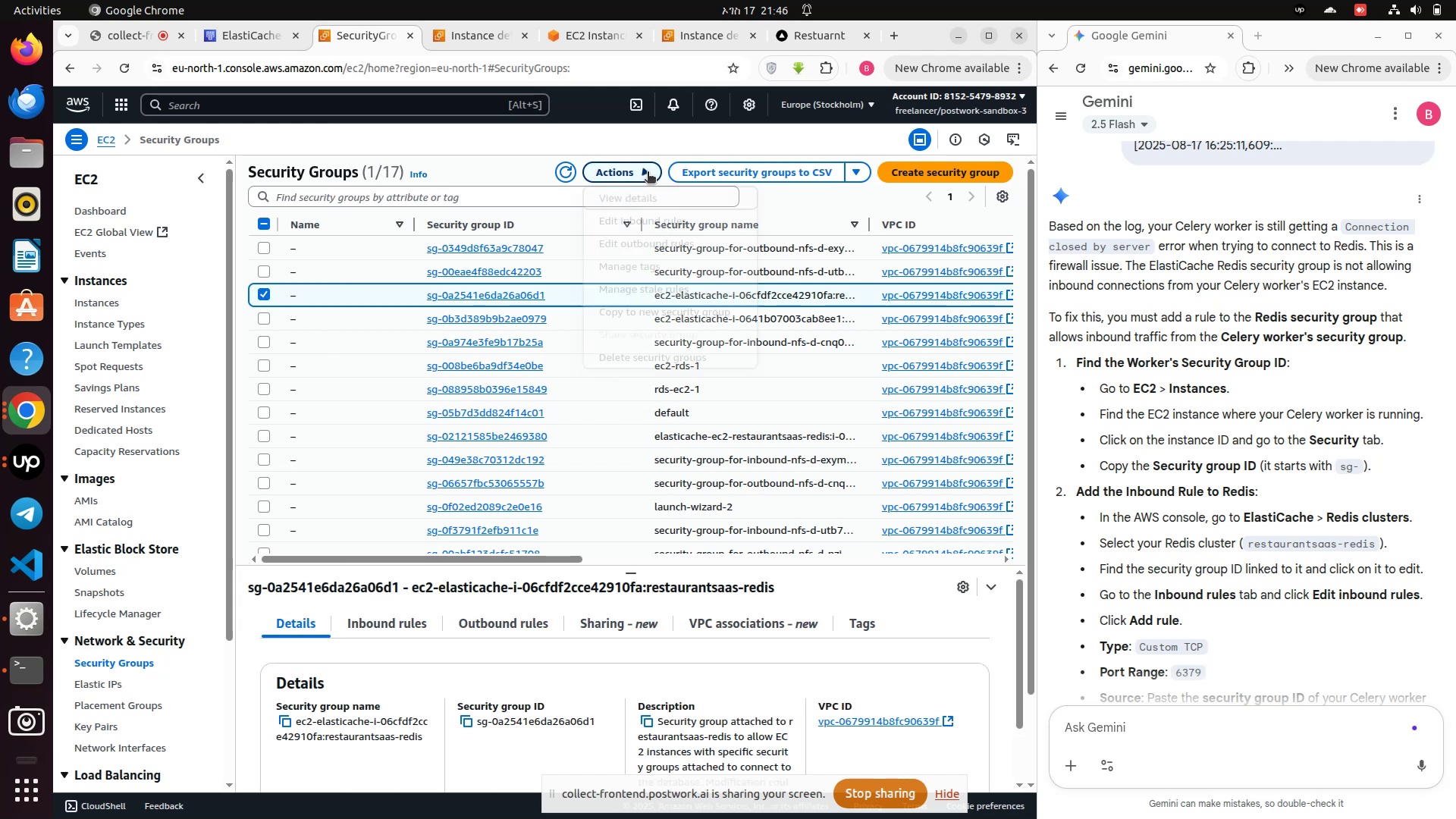 
mouse_move([622, 181])
 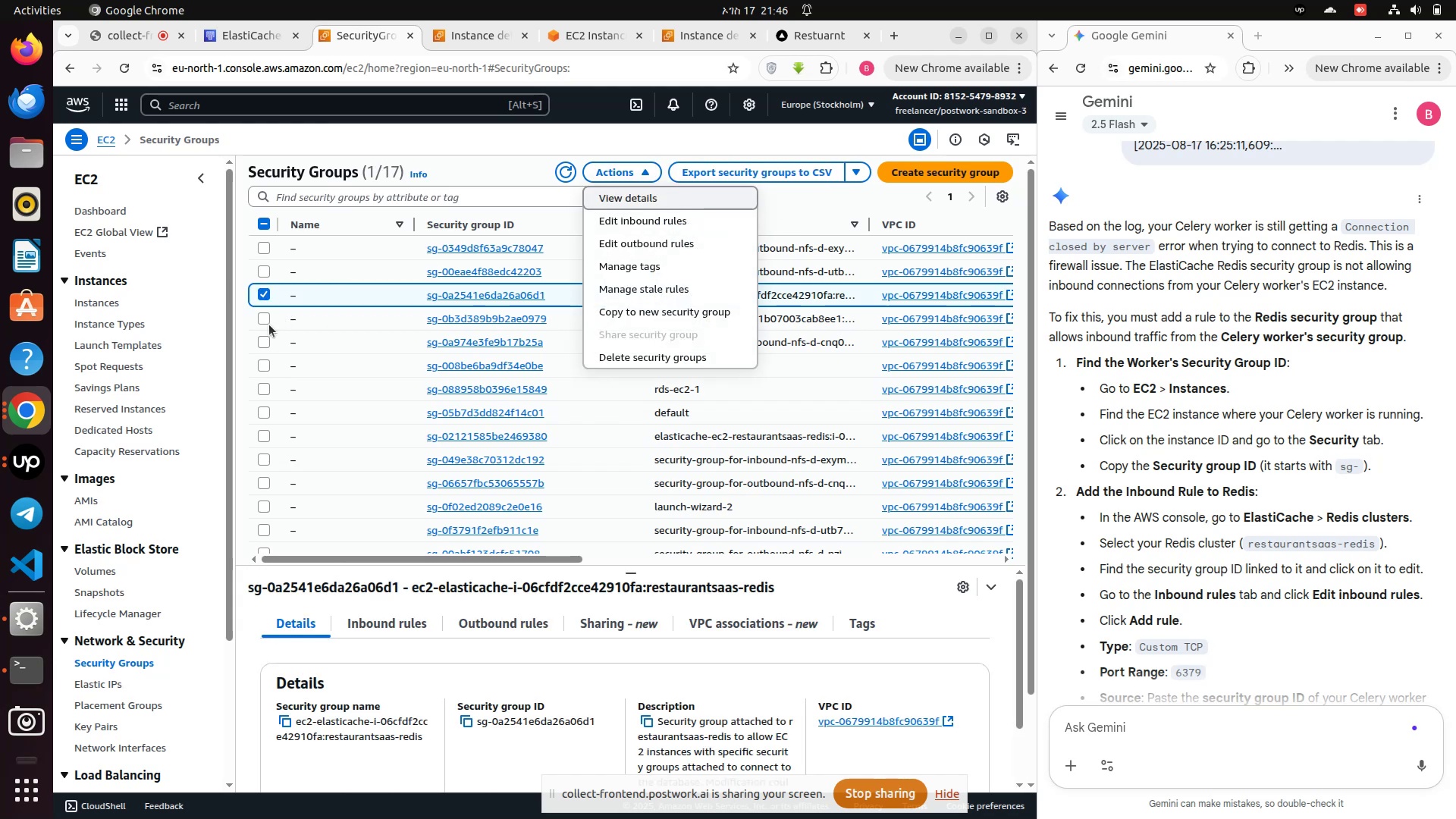 
left_click([268, 322])
 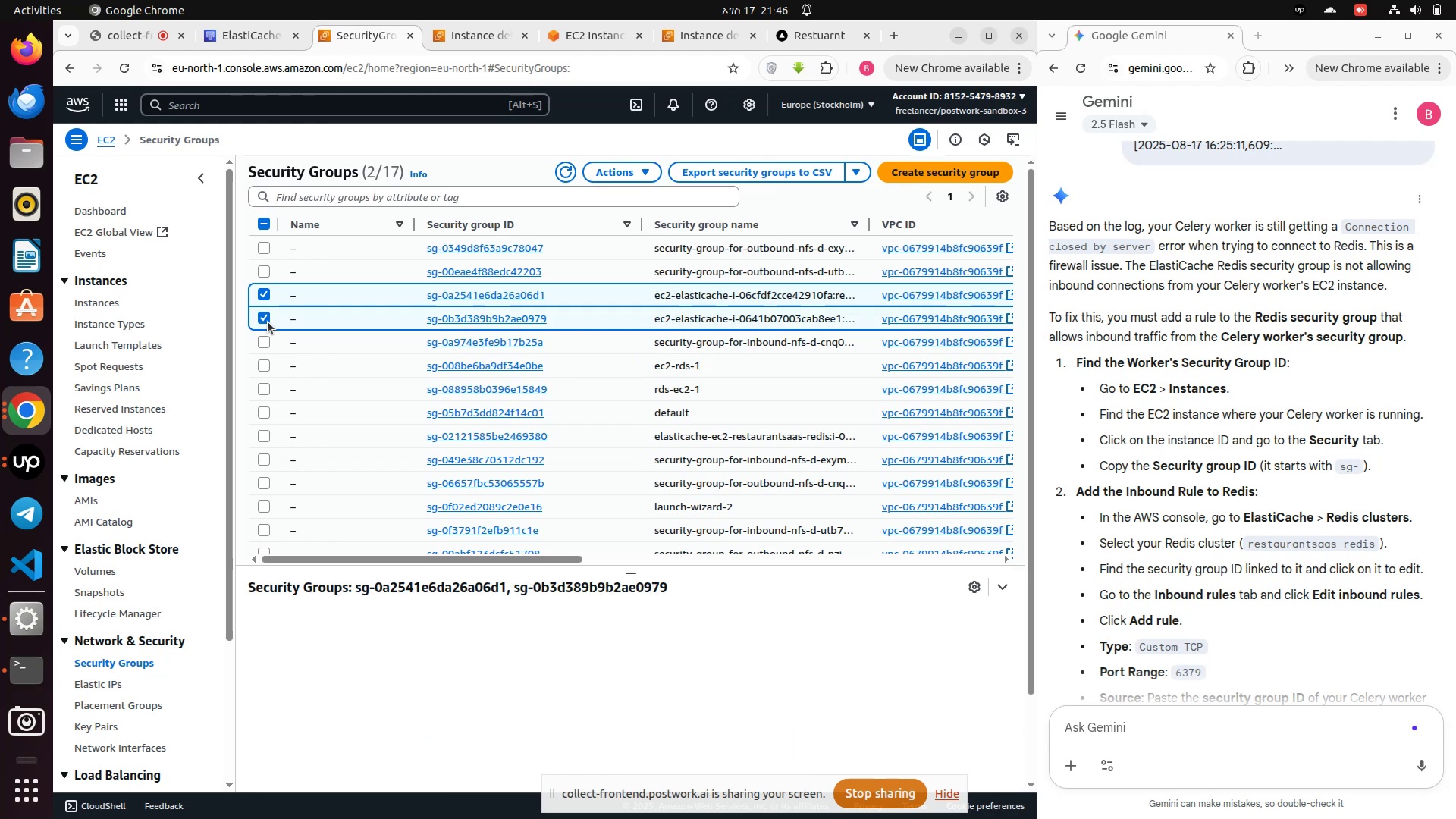 
scroll: coordinate [328, 404], scroll_direction: down, amount: 3.0
 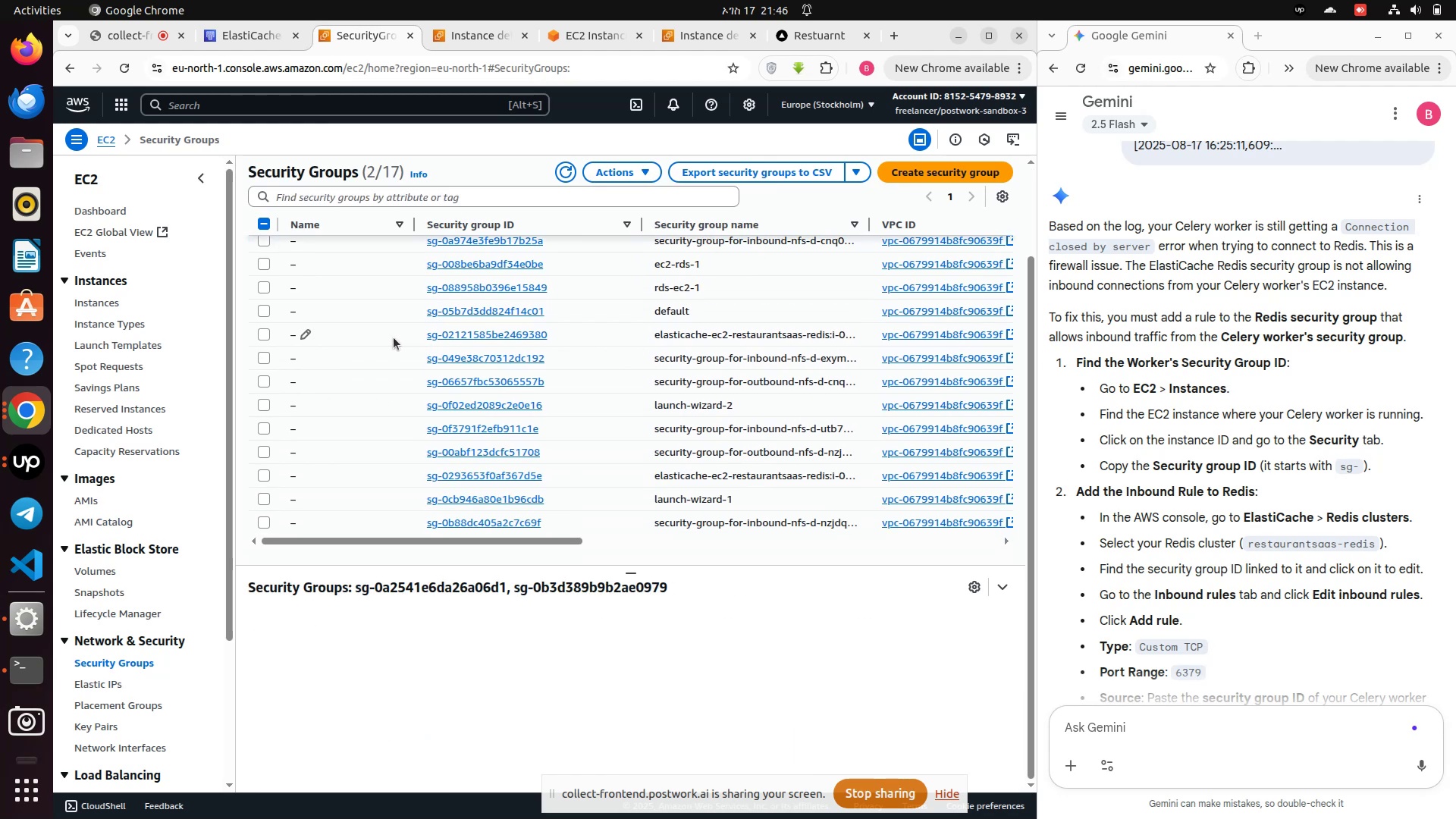 
left_click([263, 335])
 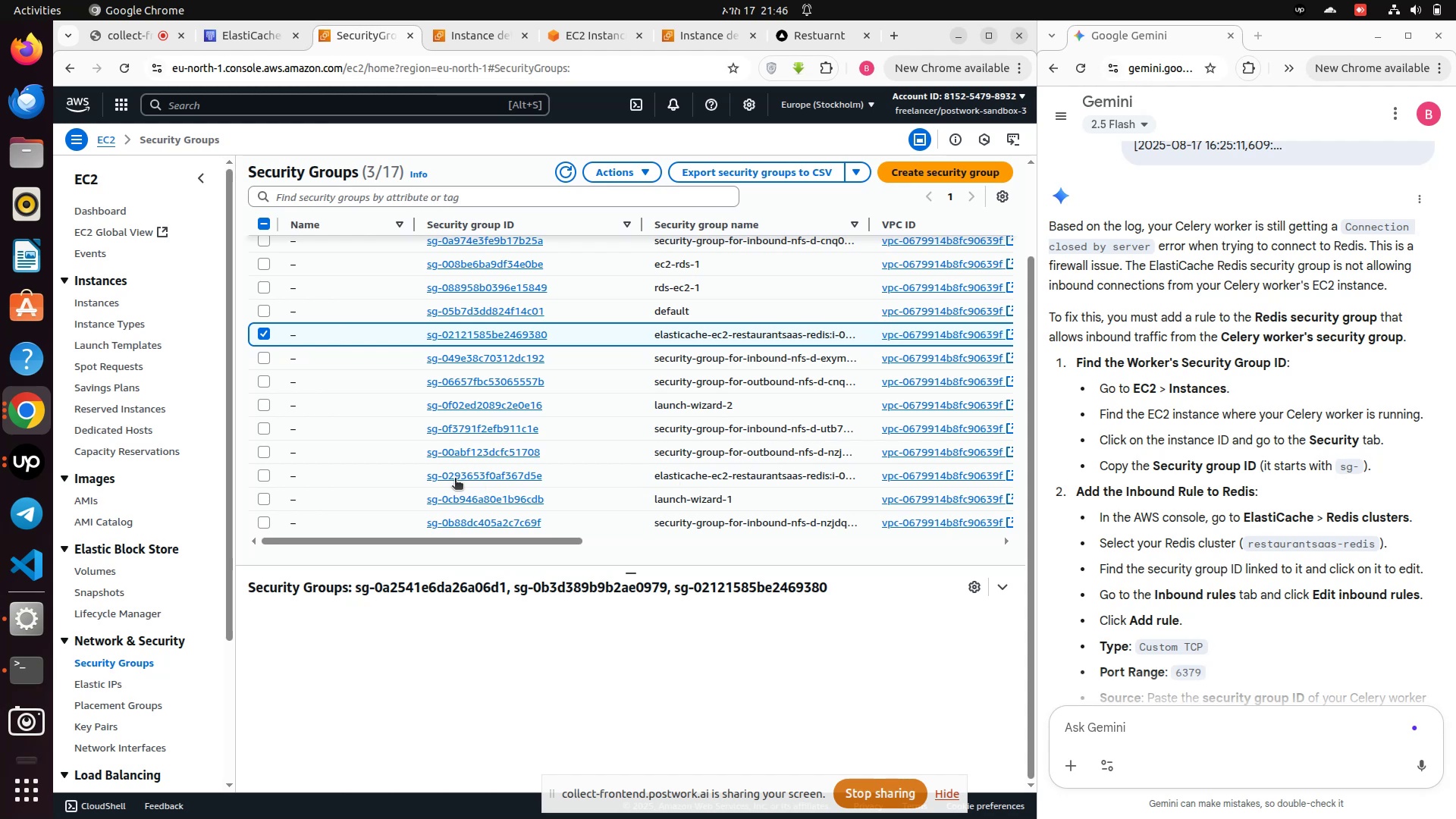 
wait(5.7)
 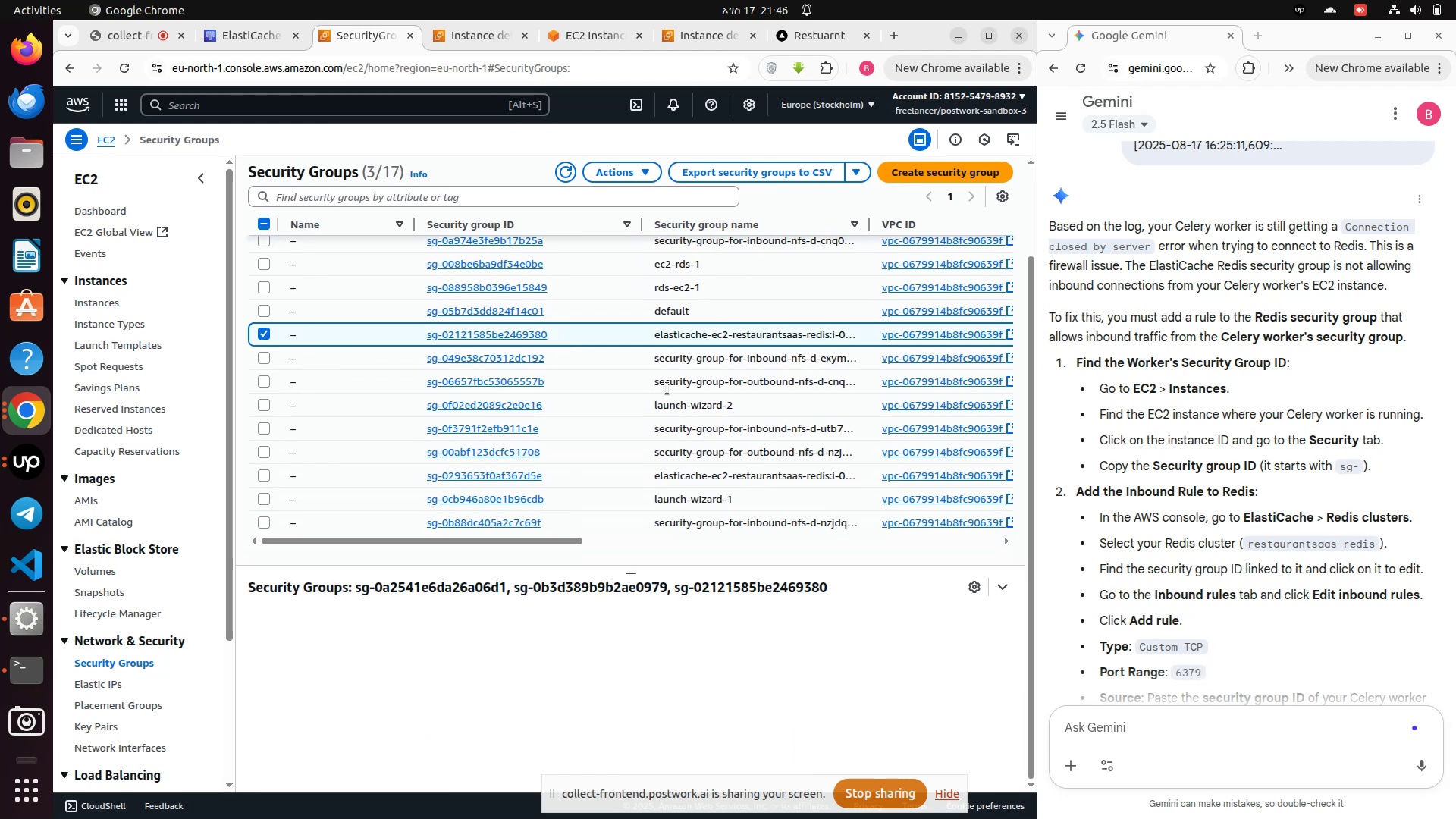 
left_click([263, 476])
 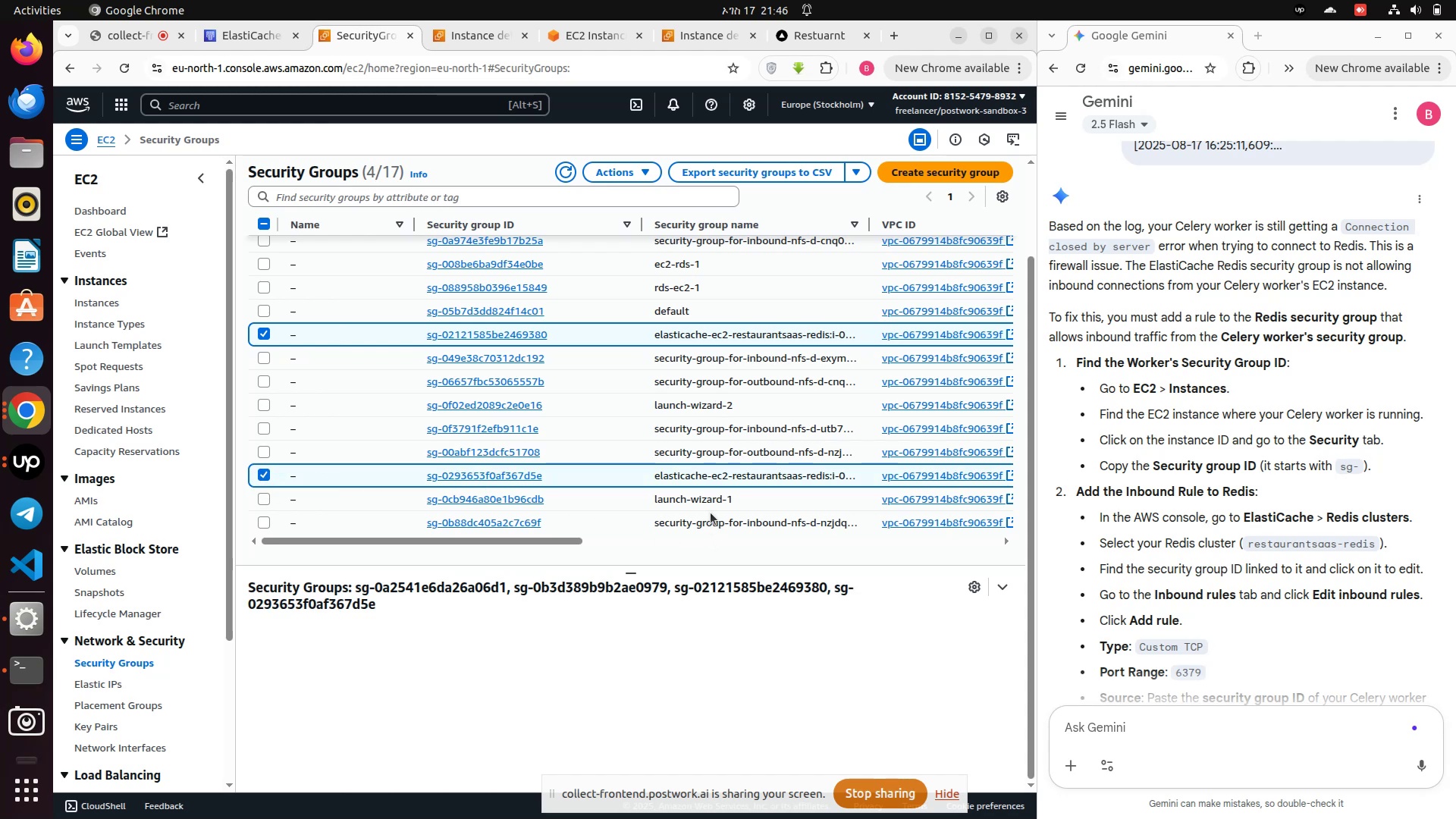 
wait(5.4)
 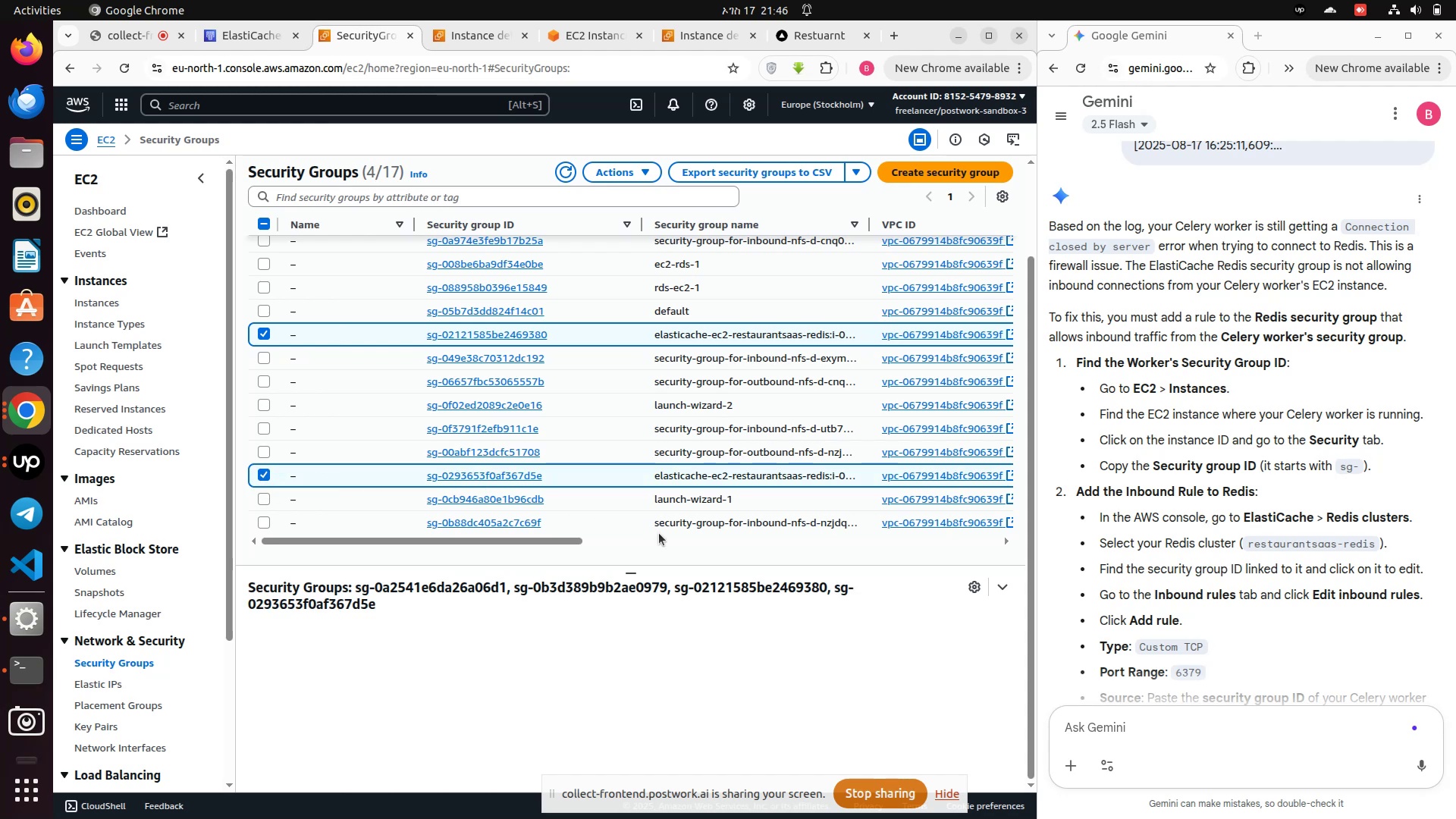 
scroll: coordinate [766, 458], scroll_direction: up, amount: 5.0
 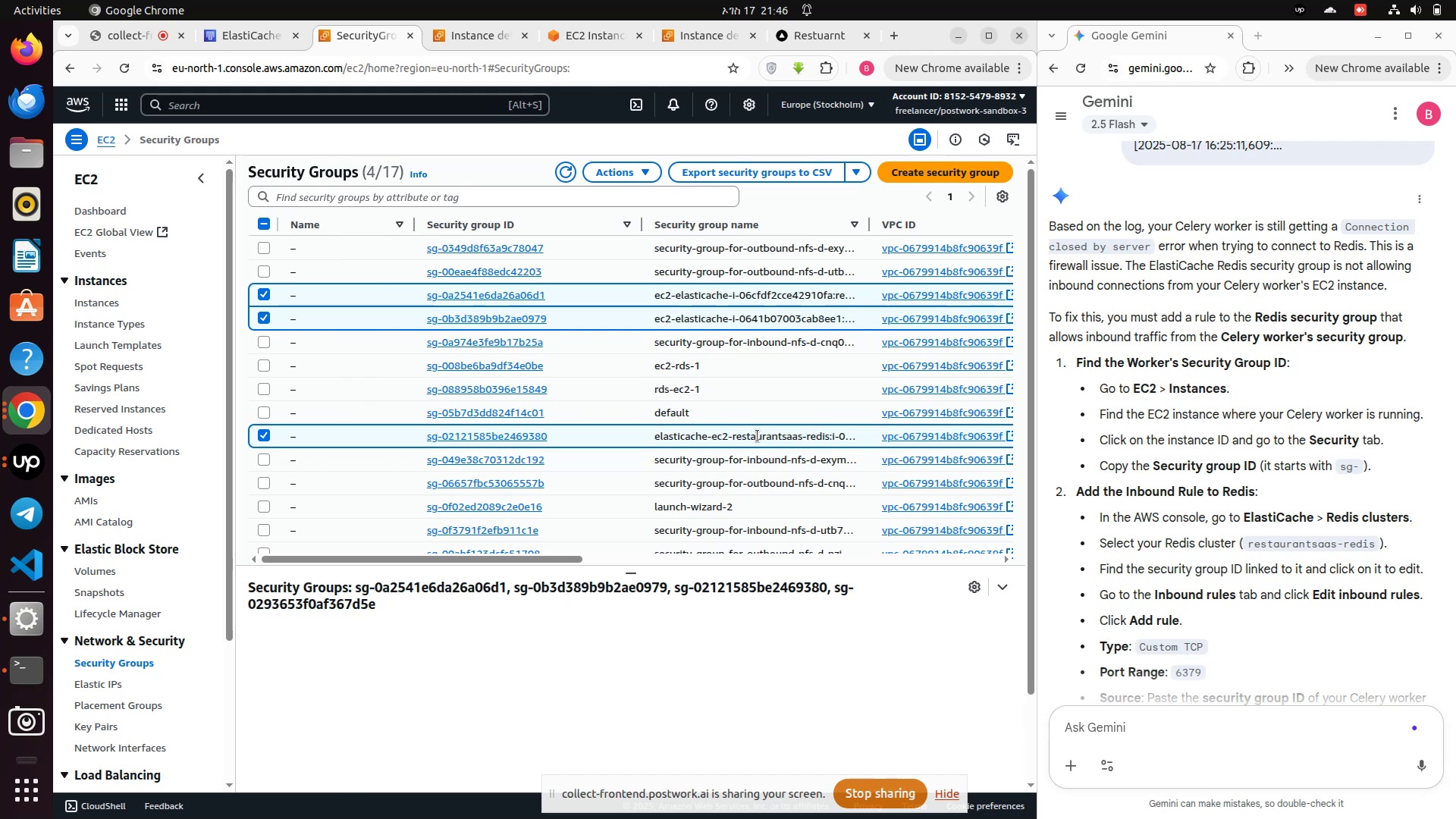 
wait(10.48)
 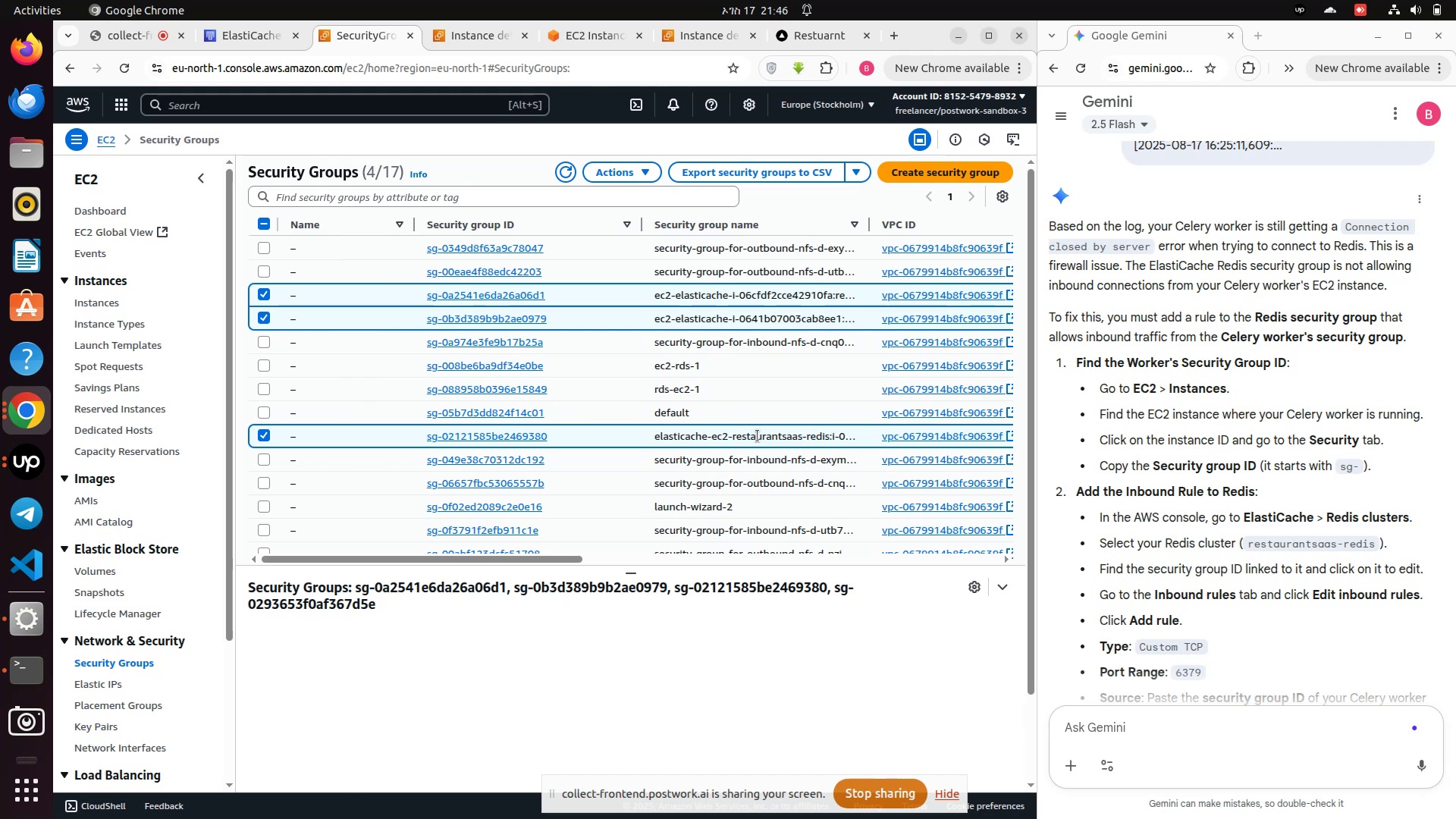 
scroll: coordinate [765, 452], scroll_direction: up, amount: 2.0
 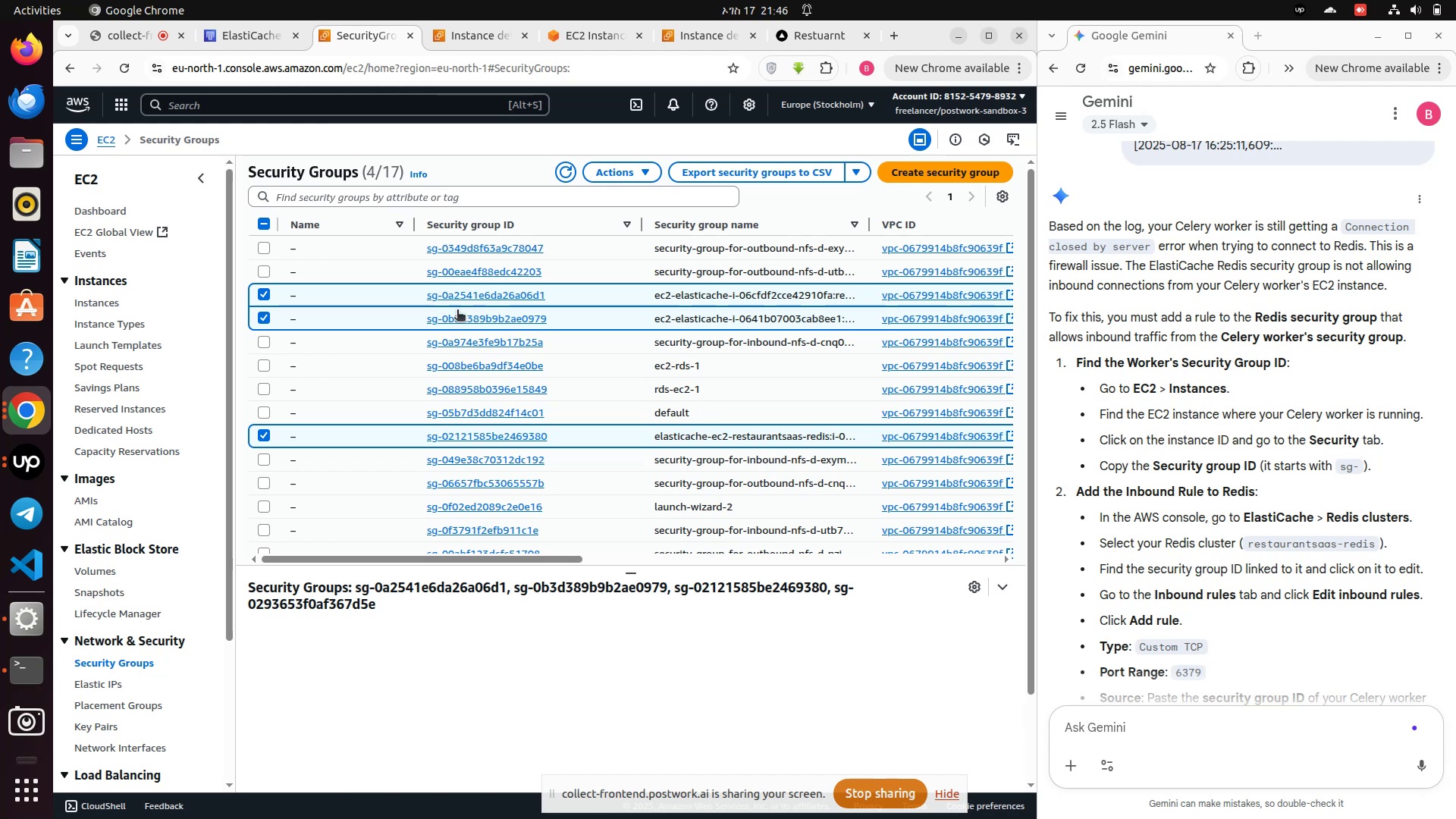 
wait(6.41)
 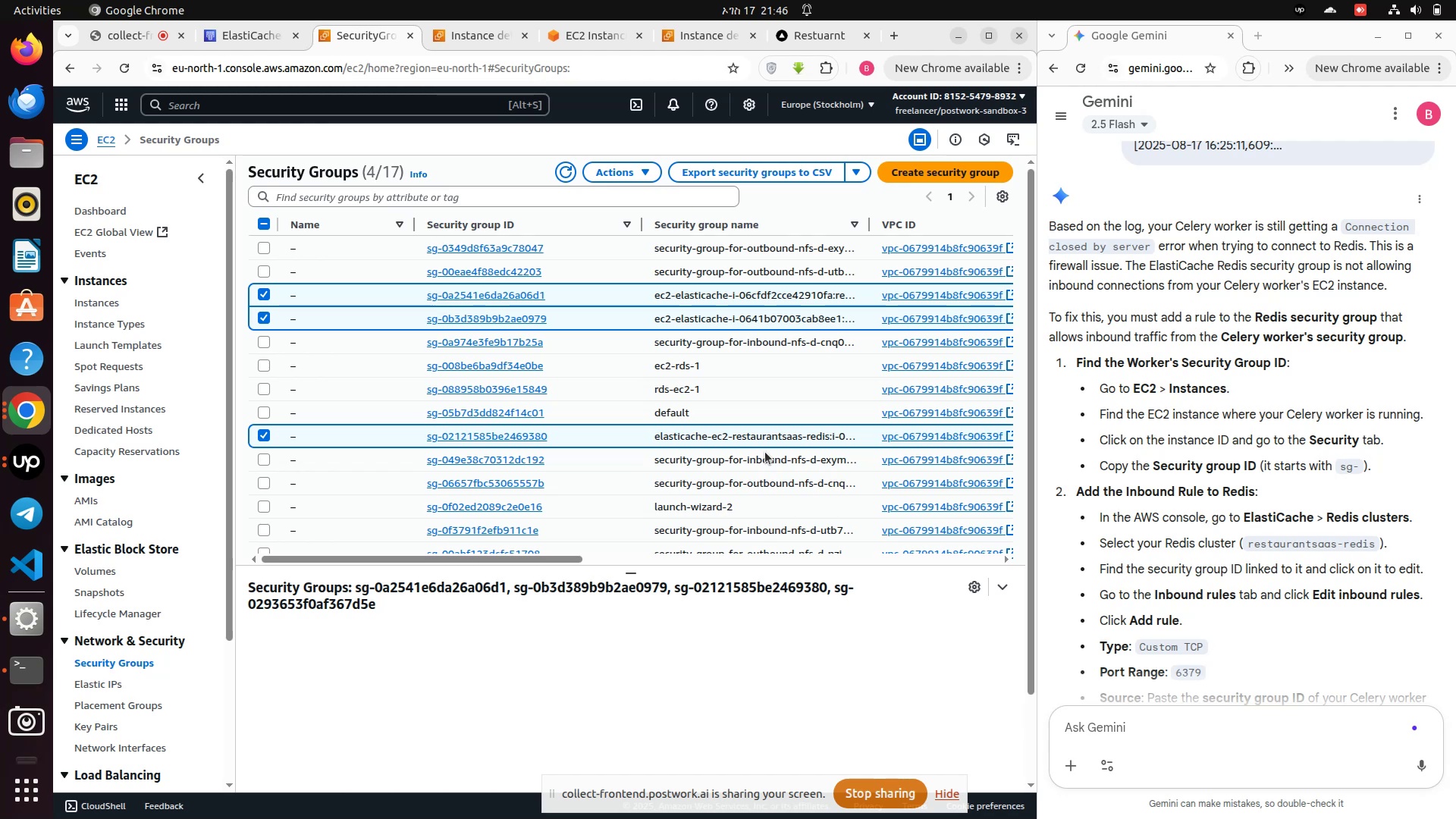 
left_click([264, 300])
 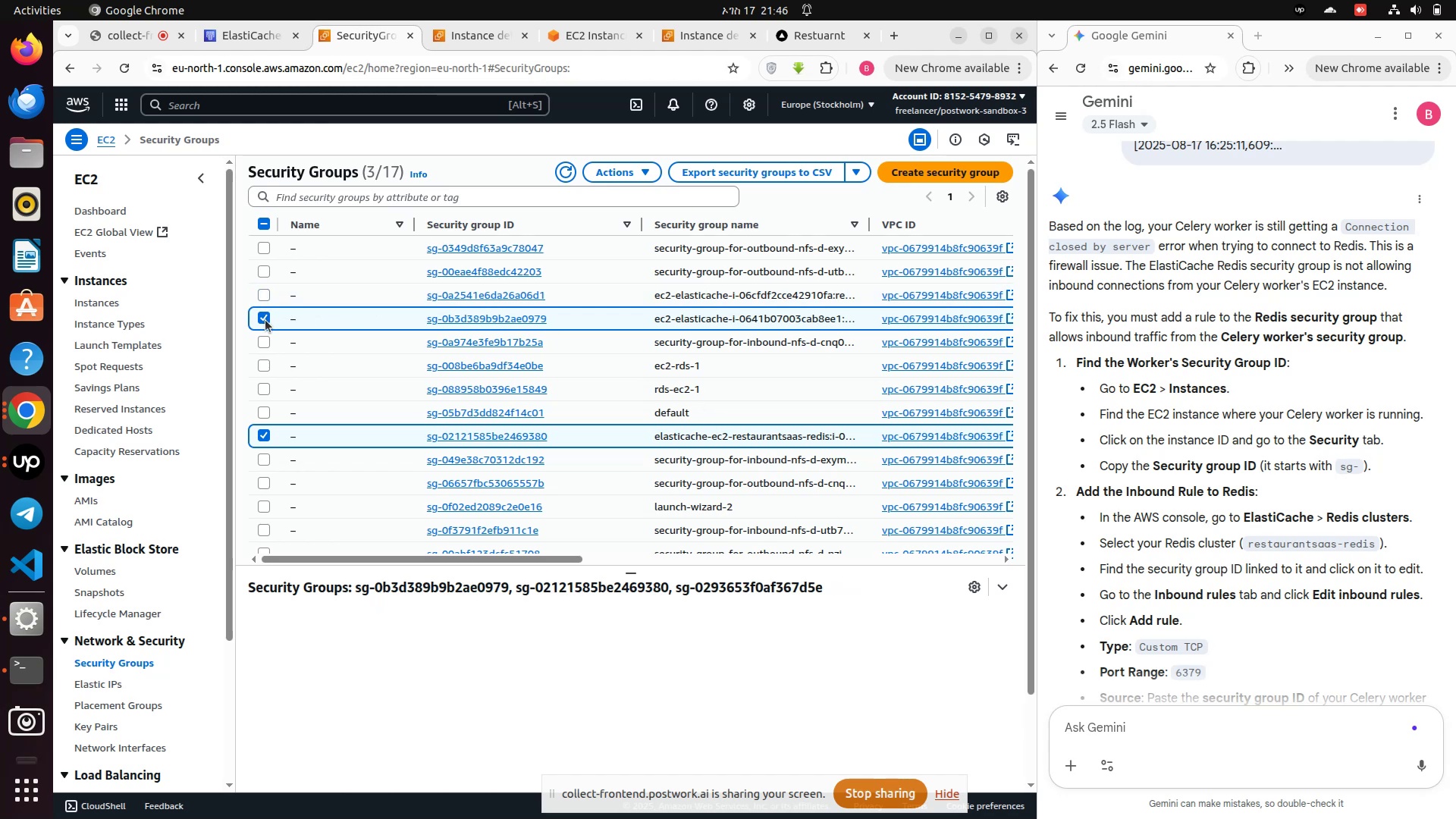 
left_click([265, 321])
 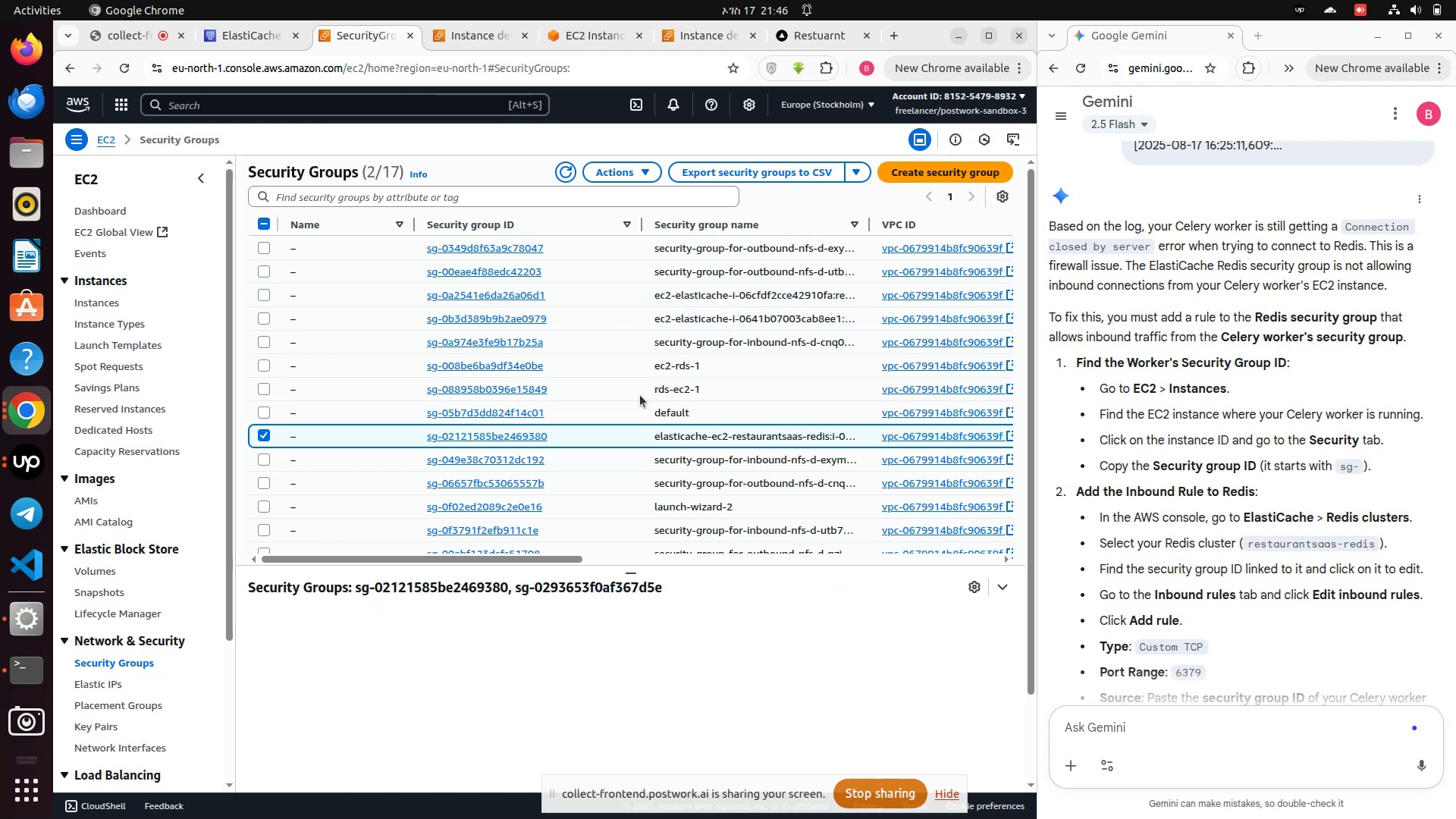 
scroll: coordinate [641, 395], scroll_direction: down, amount: 2.0
 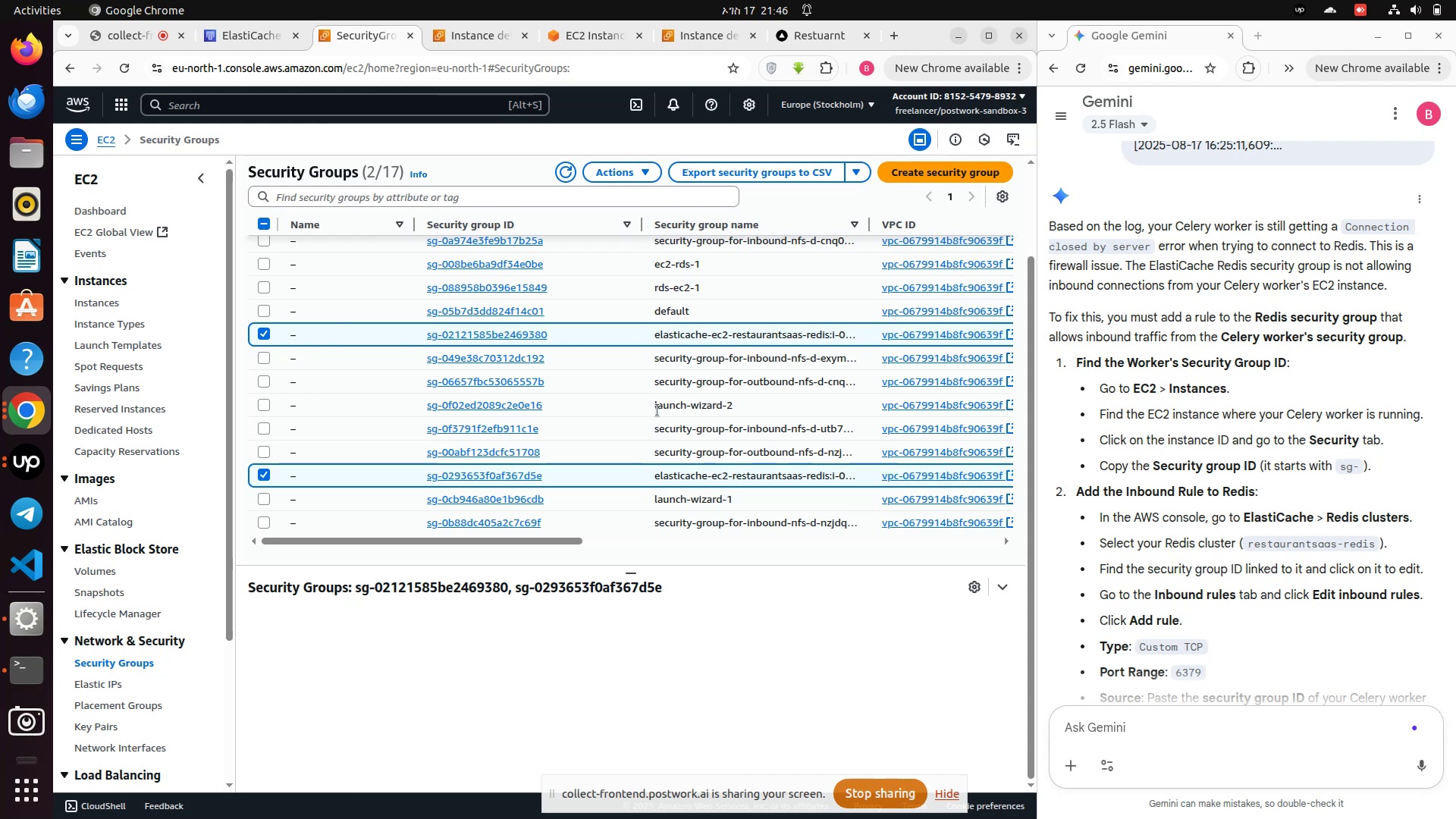 
wait(5.34)
 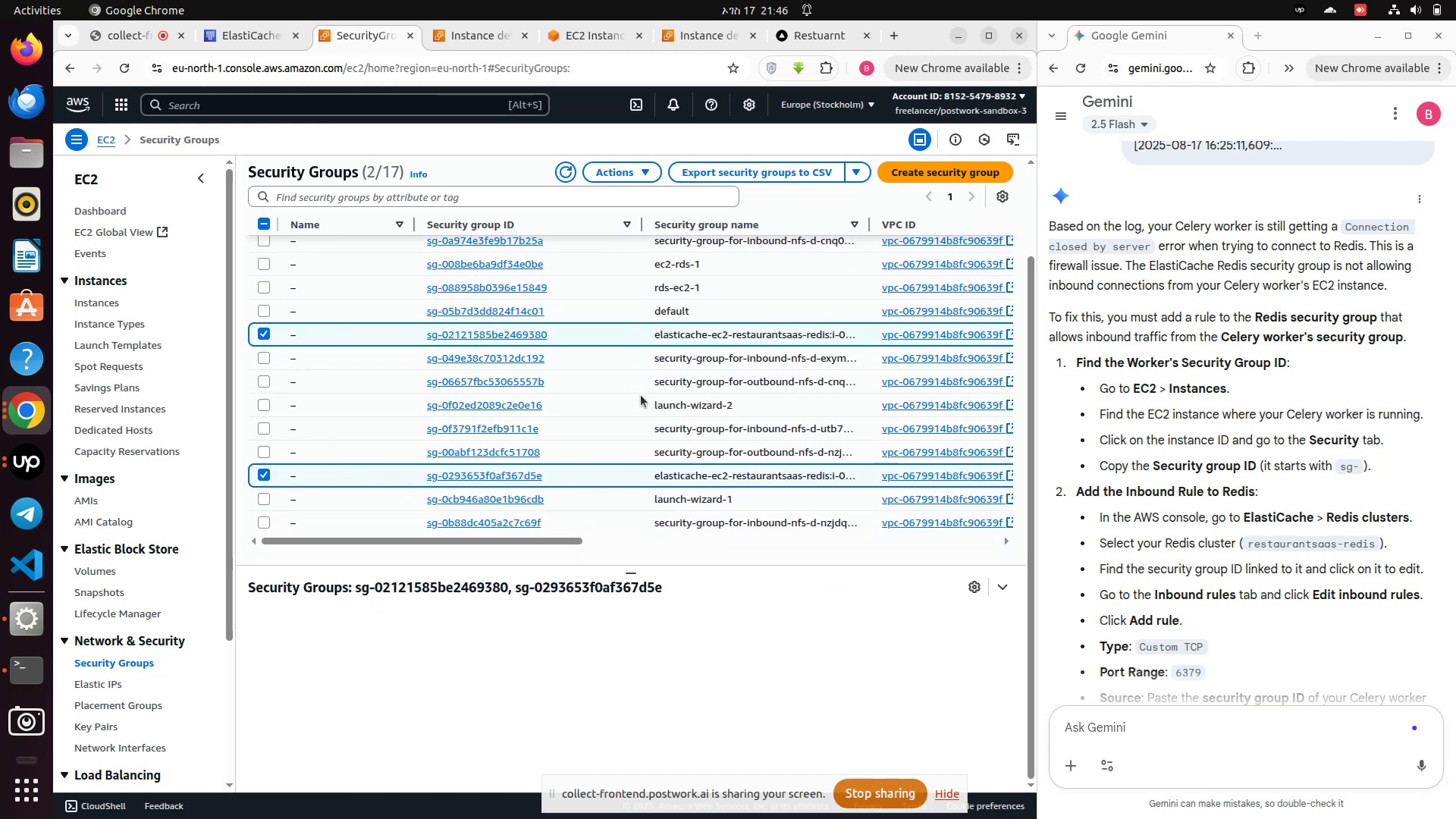 
left_click([631, 171])
 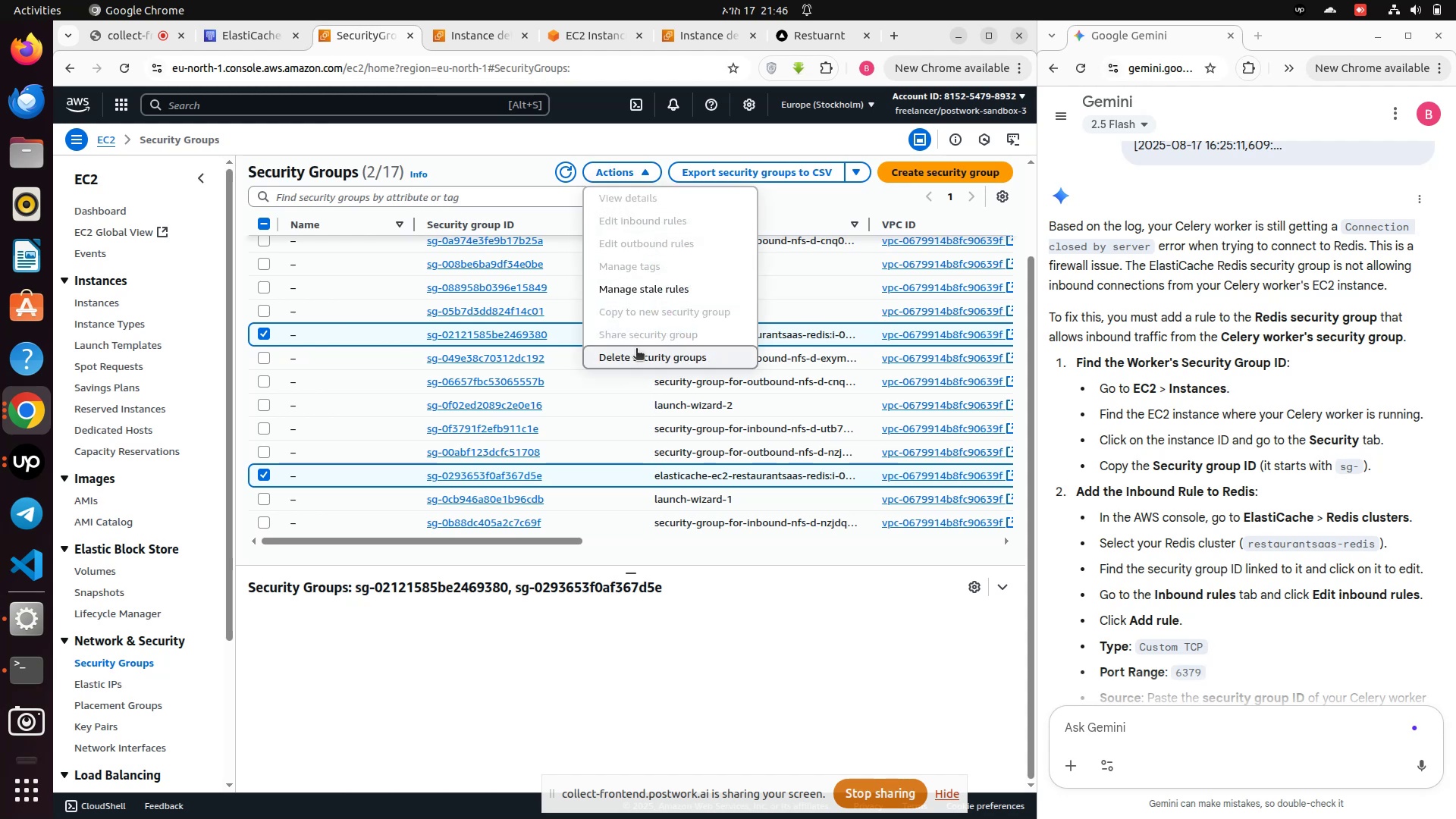 
left_click([635, 355])
 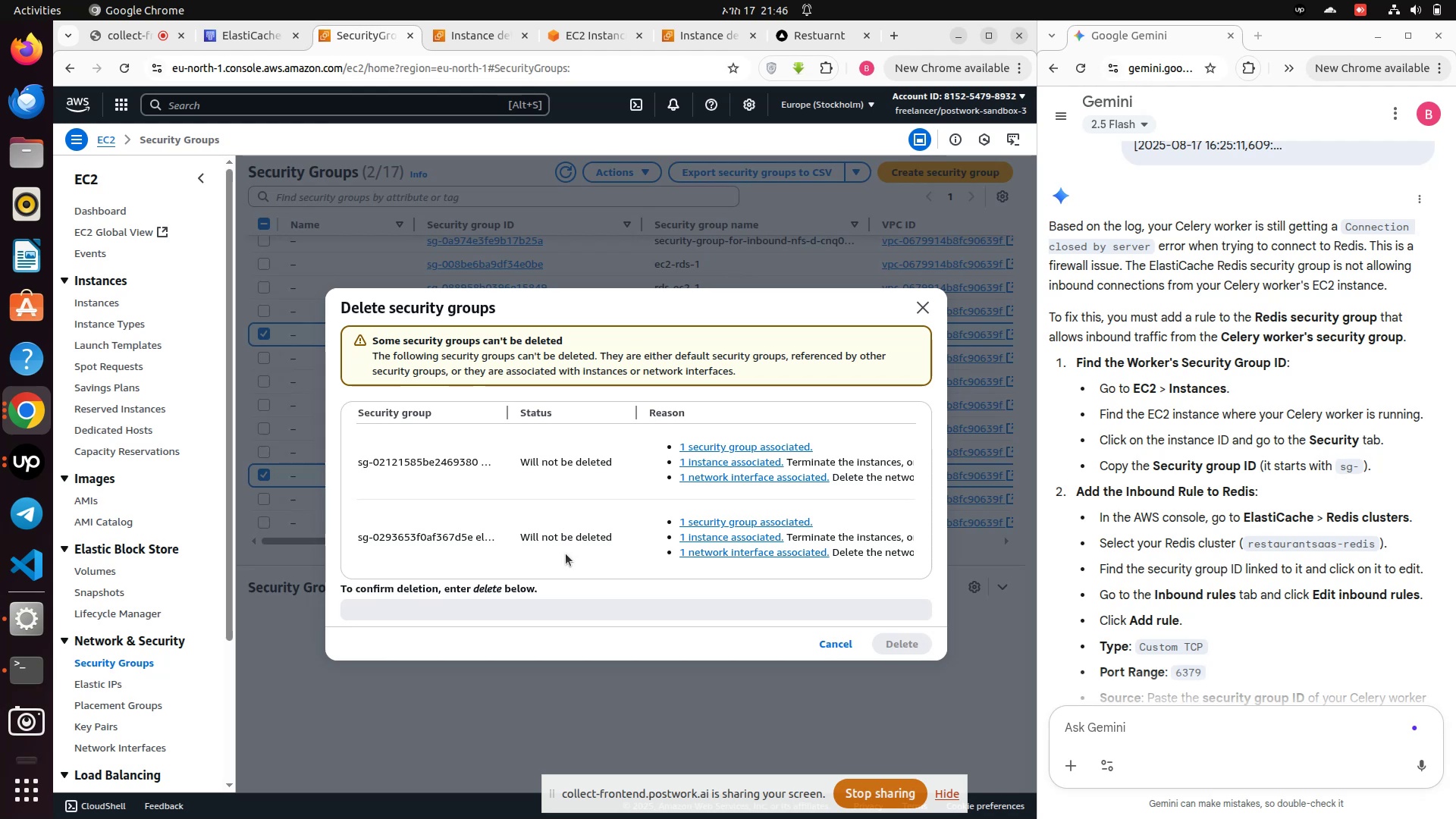 
wait(7.38)
 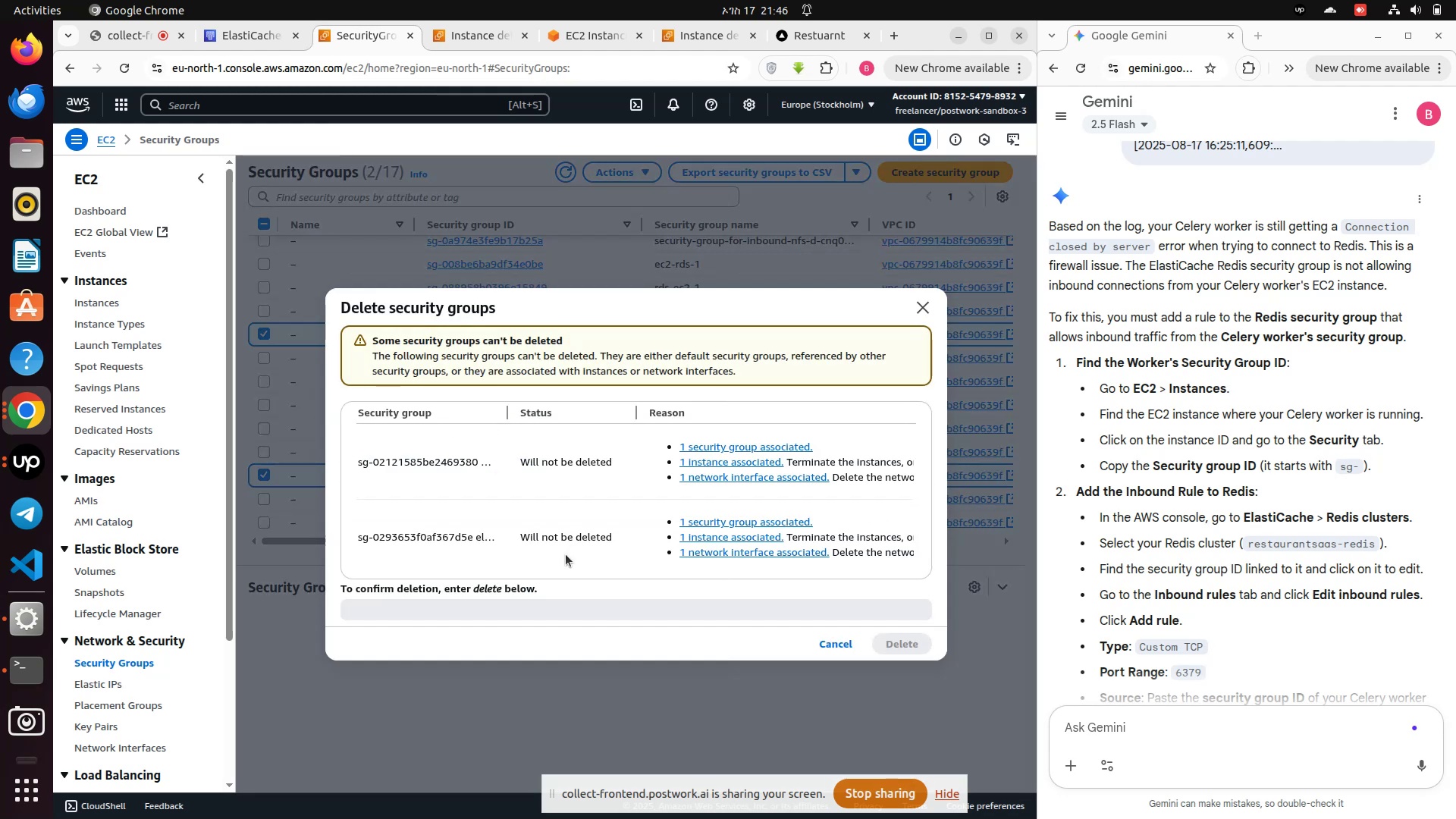 
scroll: coordinate [591, 519], scroll_direction: down, amount: 4.0
 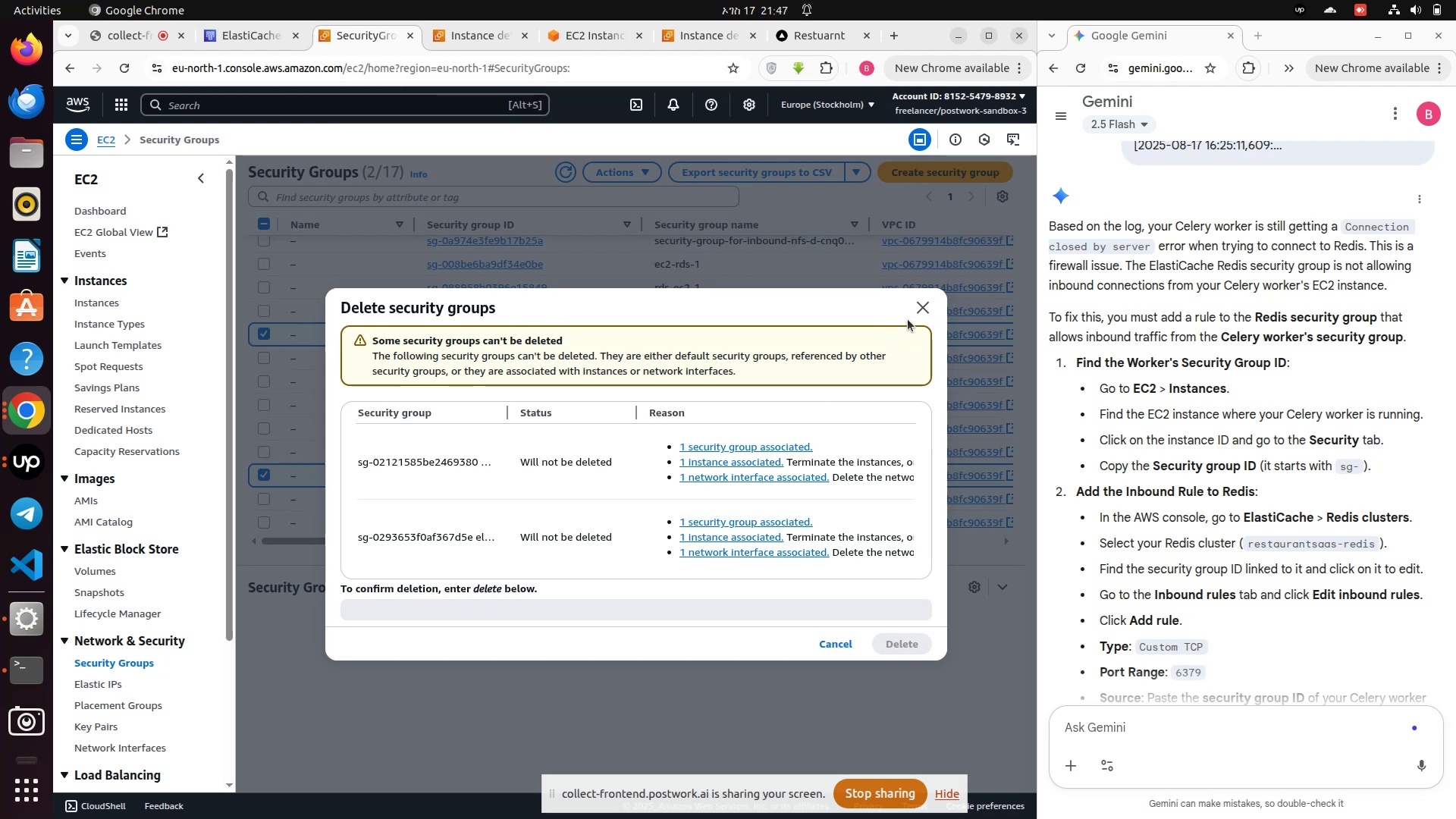 
left_click([922, 310])
 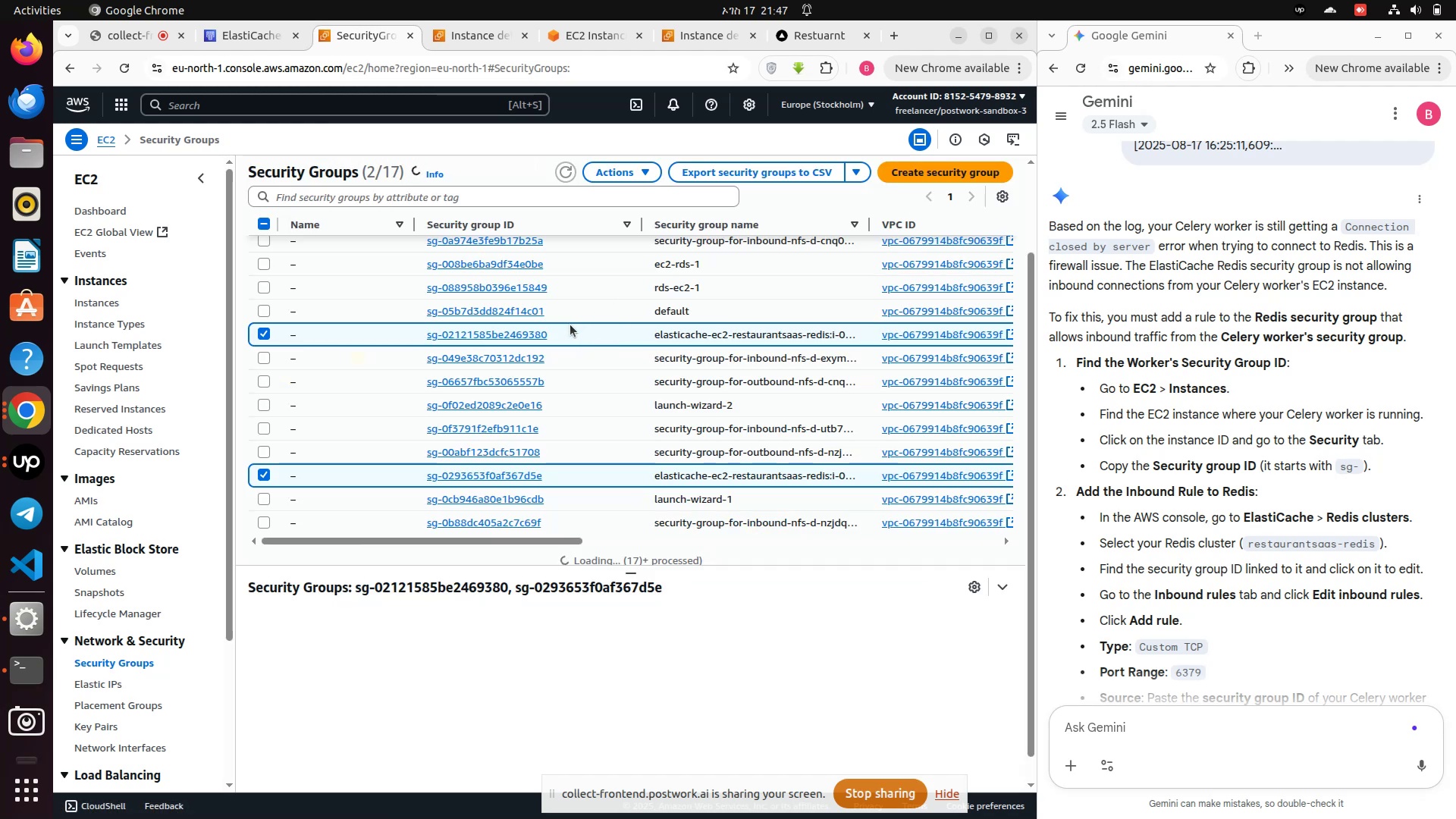 
wait(6.62)
 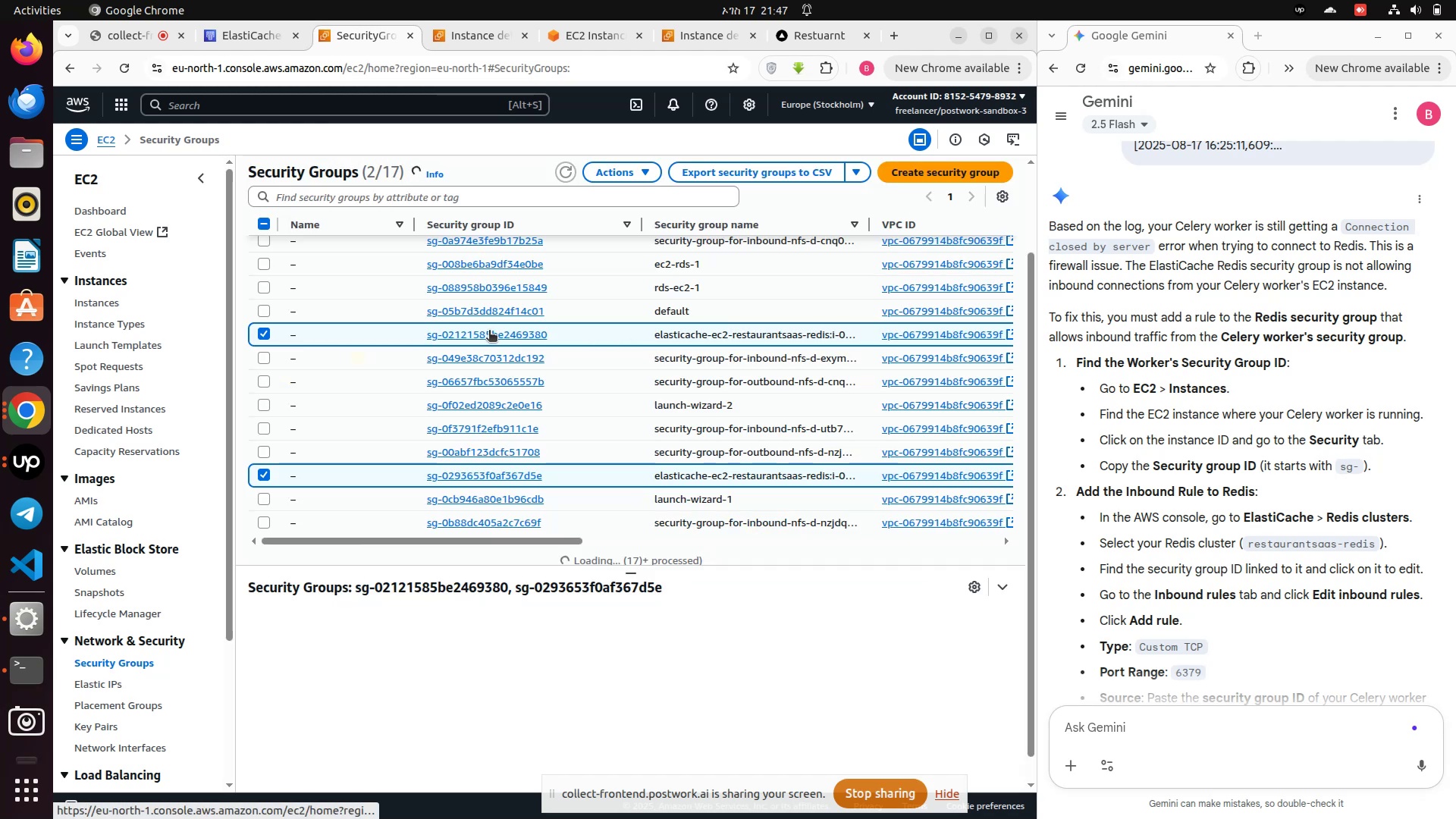 
scroll: coordinate [304, 309], scroll_direction: up, amount: 1.0
 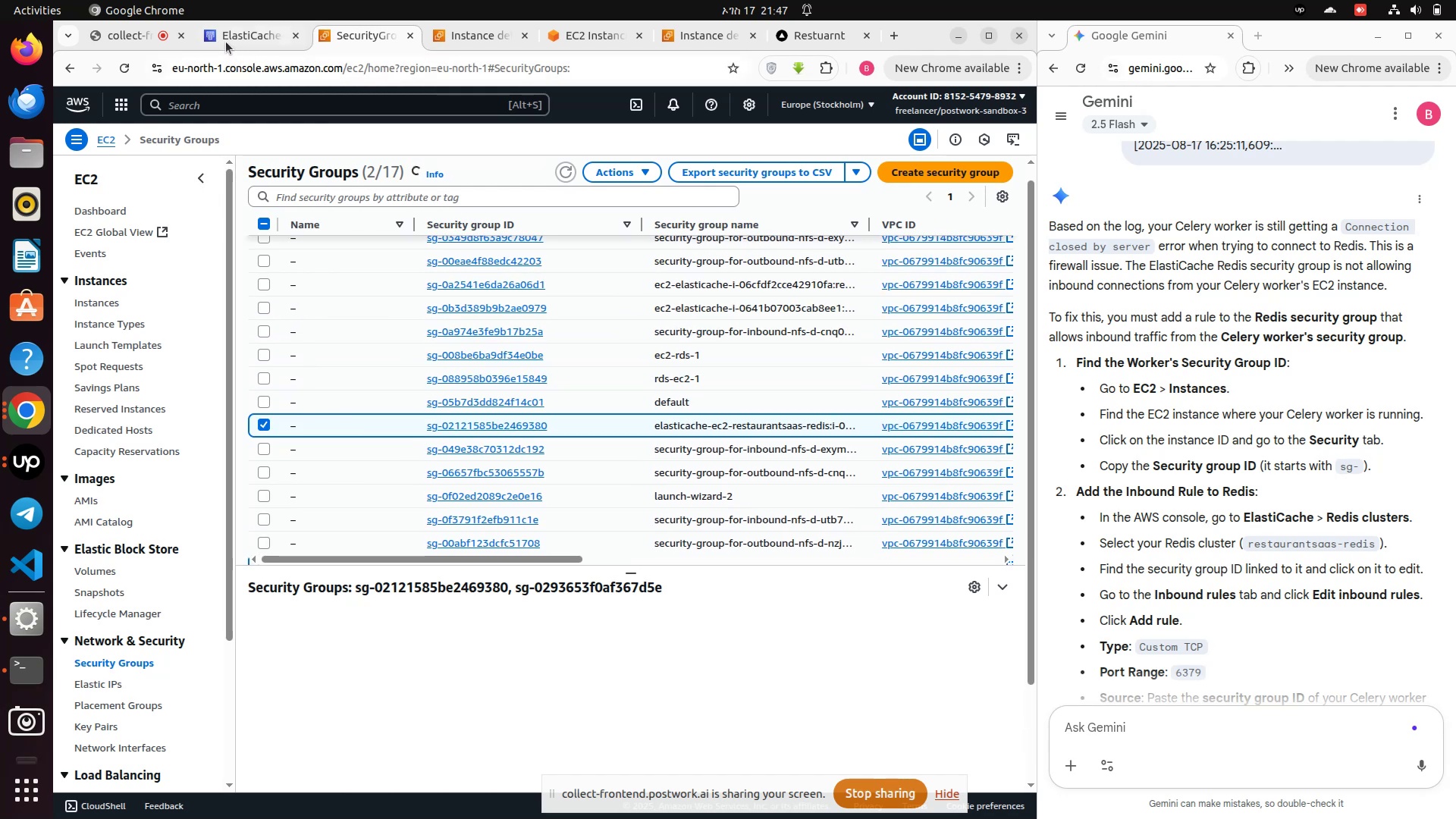 
left_click([229, 36])
 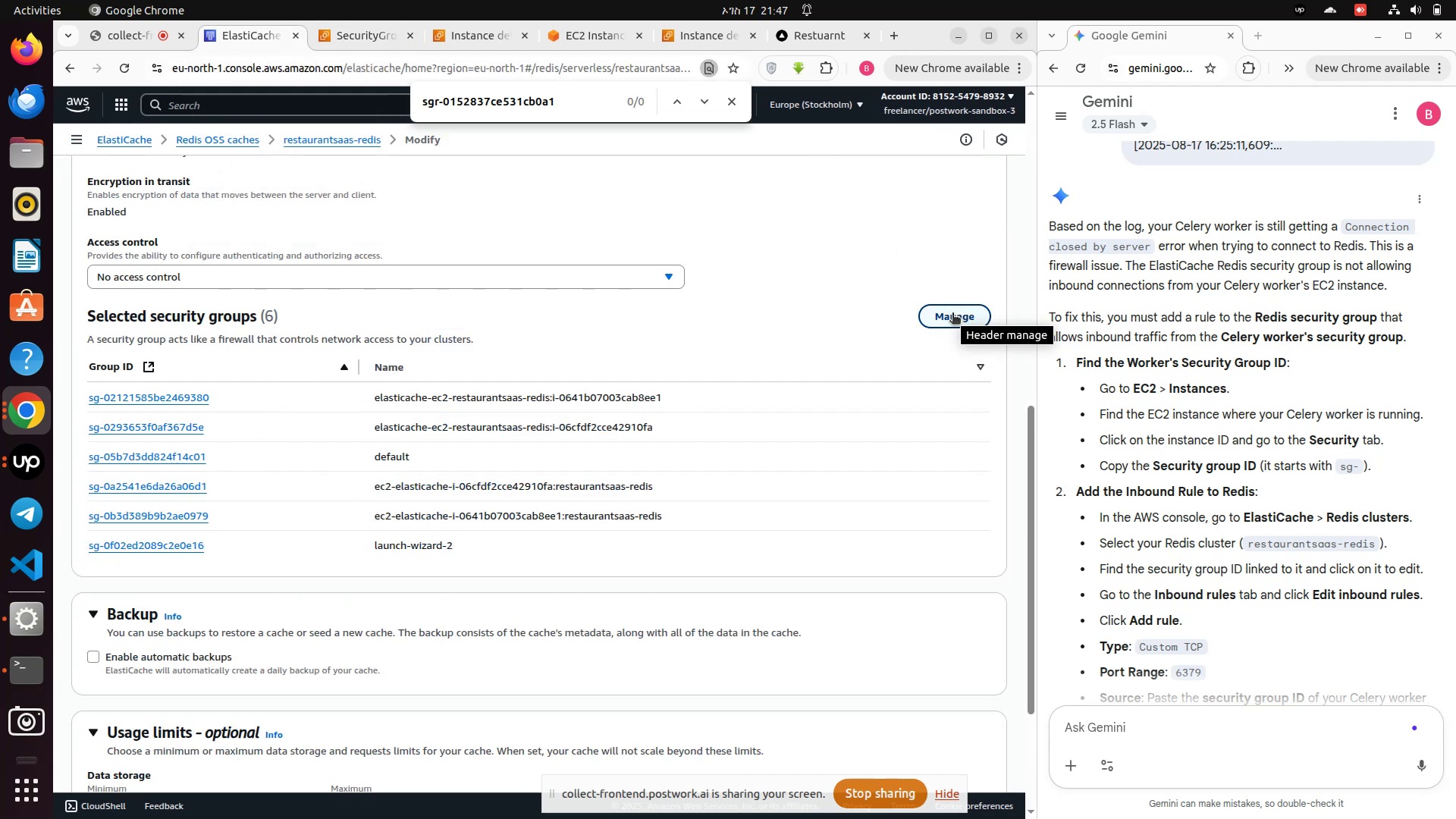 
wait(8.75)
 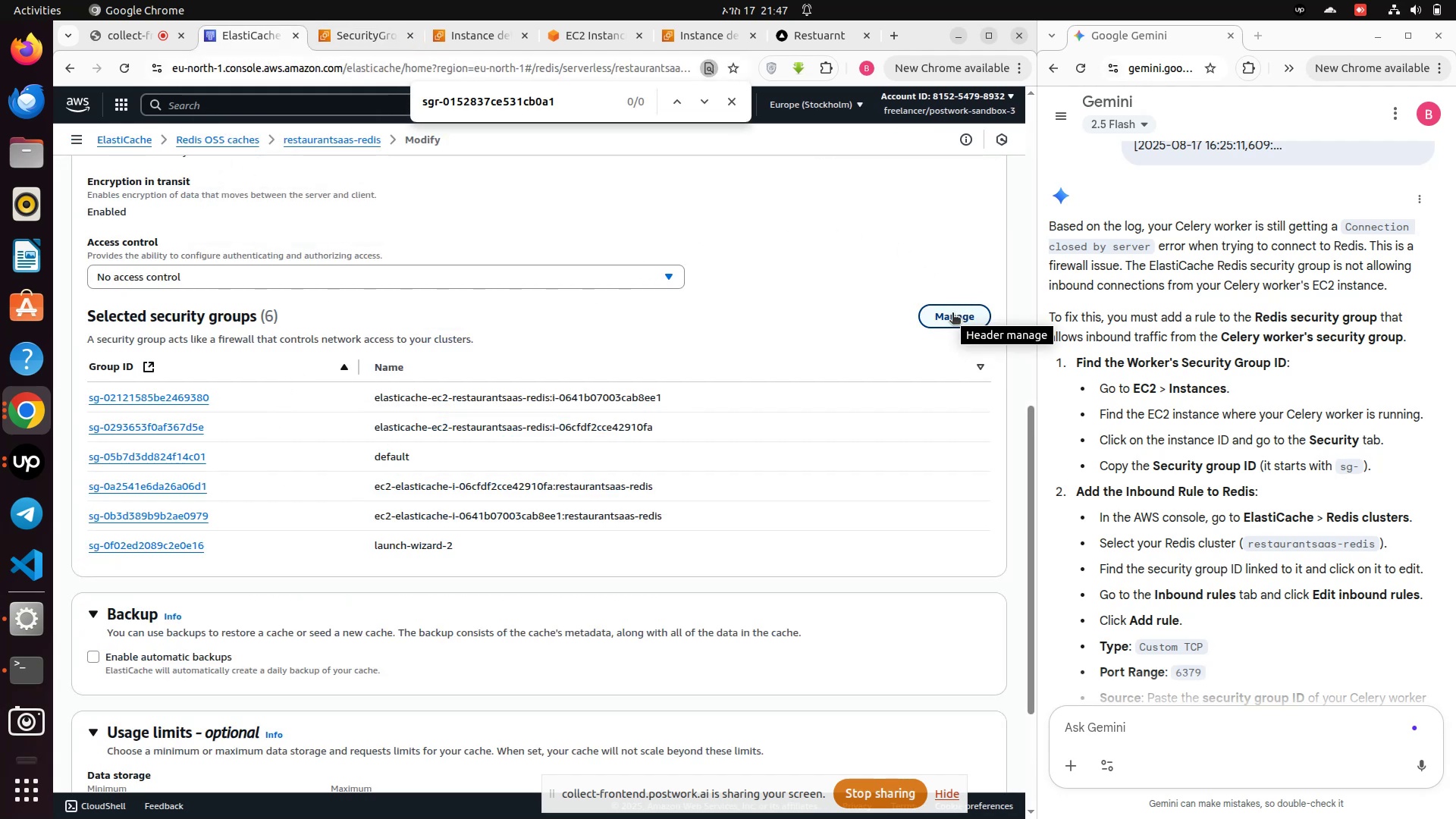 
left_click([952, 314])
 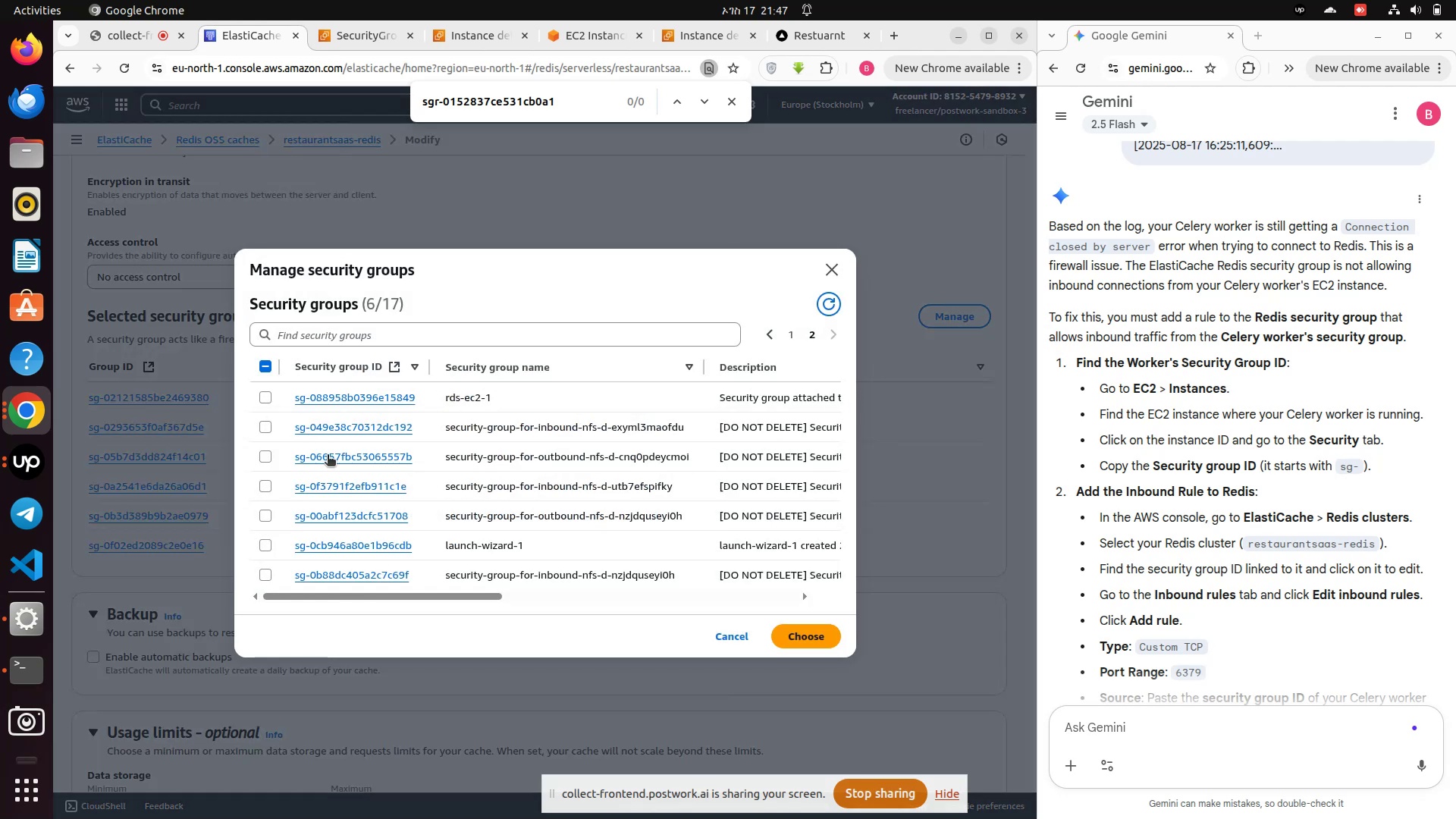 
scroll: coordinate [478, 614], scroll_direction: up, amount: 2.0
 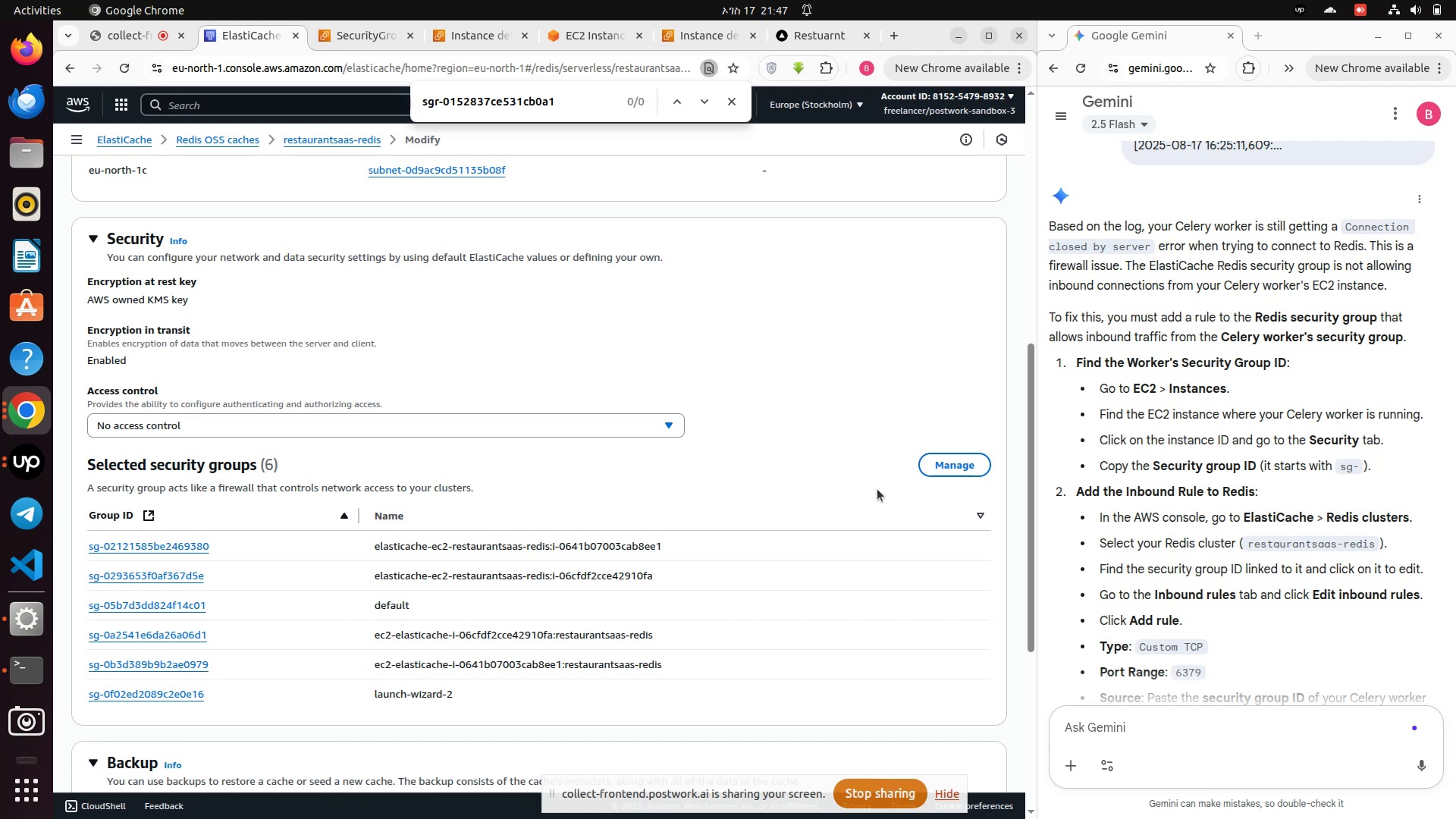 
left_click_drag(start_coordinate=[951, 473], to_coordinate=[952, 469])
 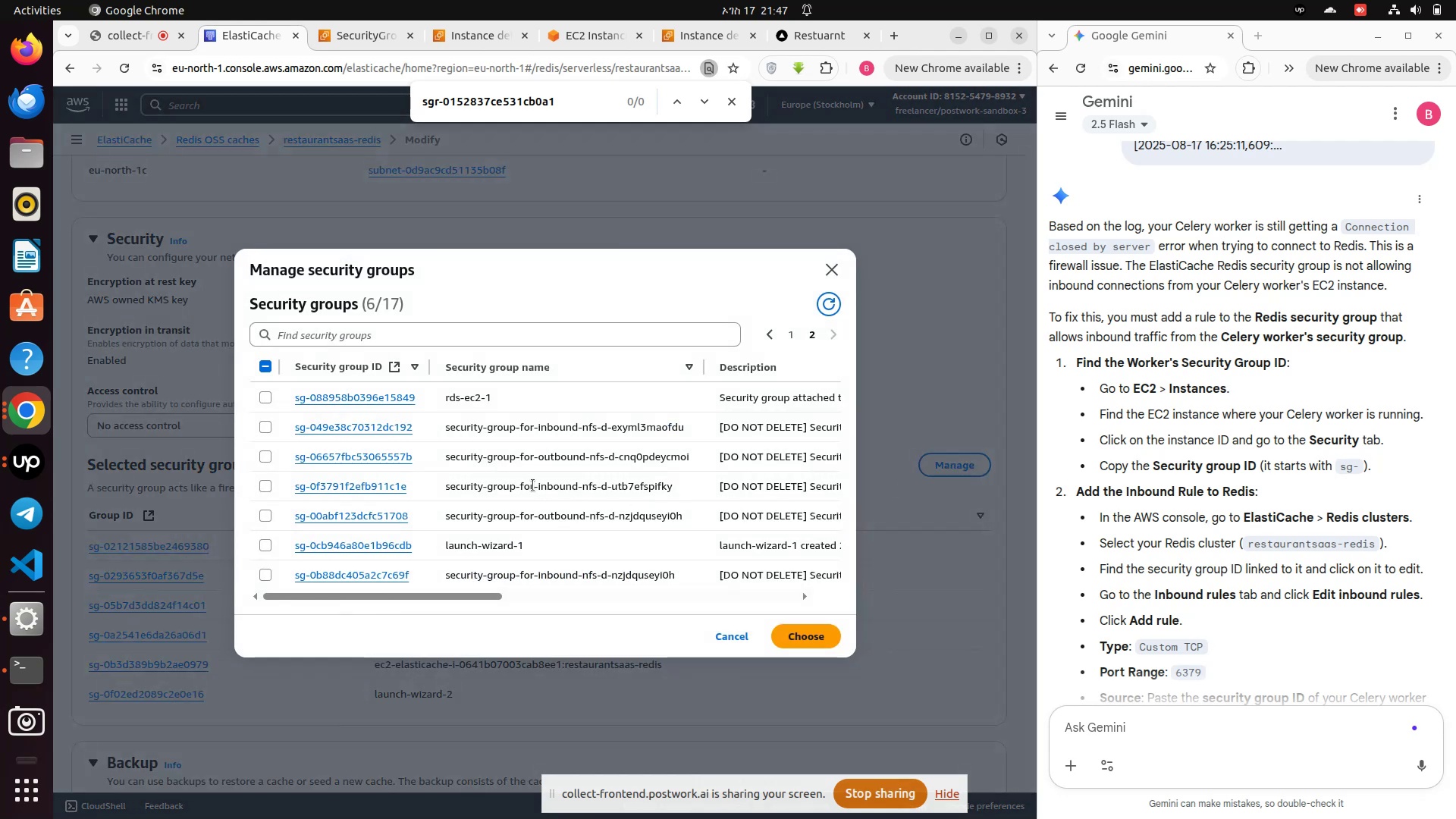 
scroll: coordinate [448, 469], scroll_direction: up, amount: 5.0
 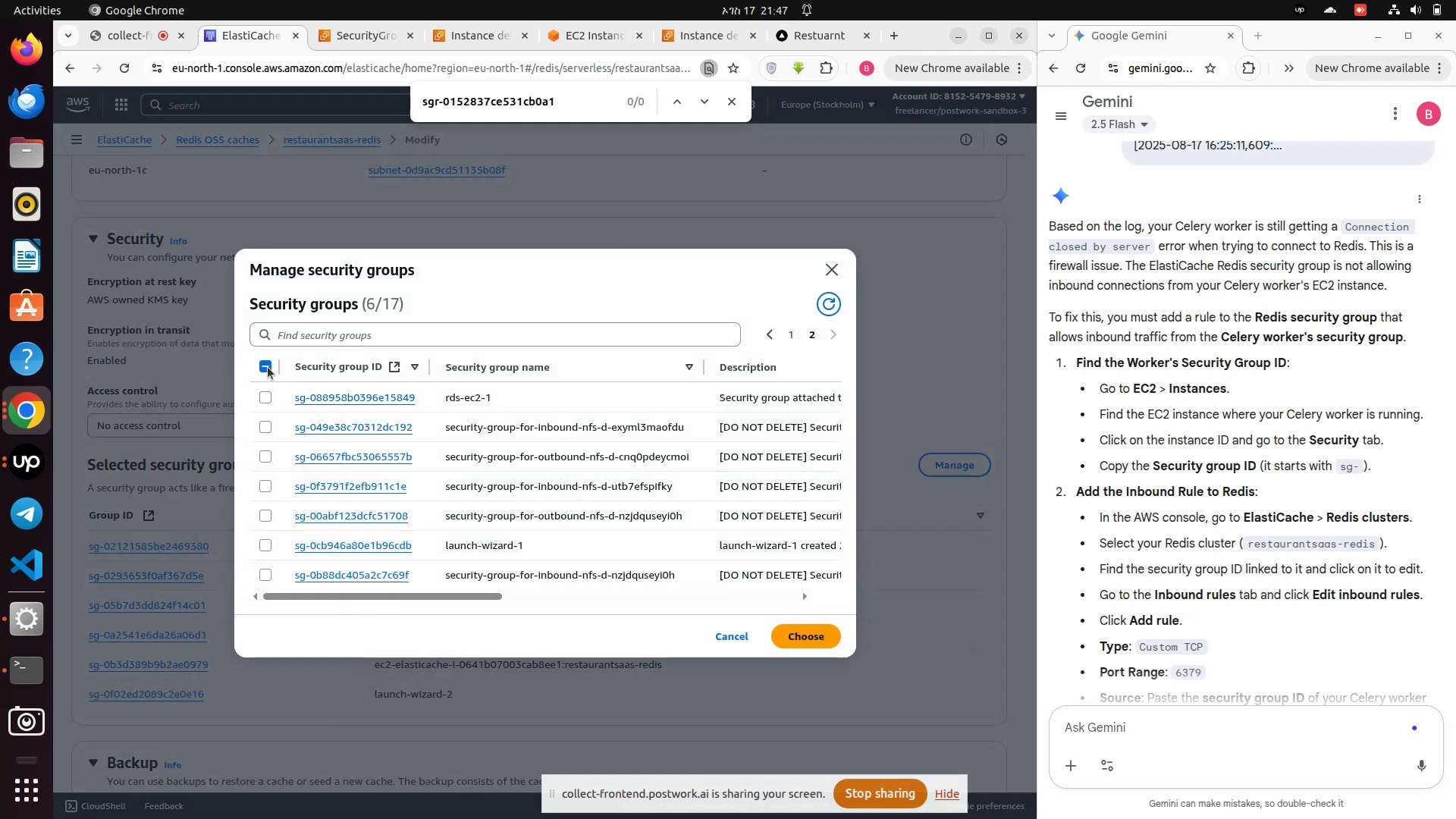 
left_click([268, 367])
 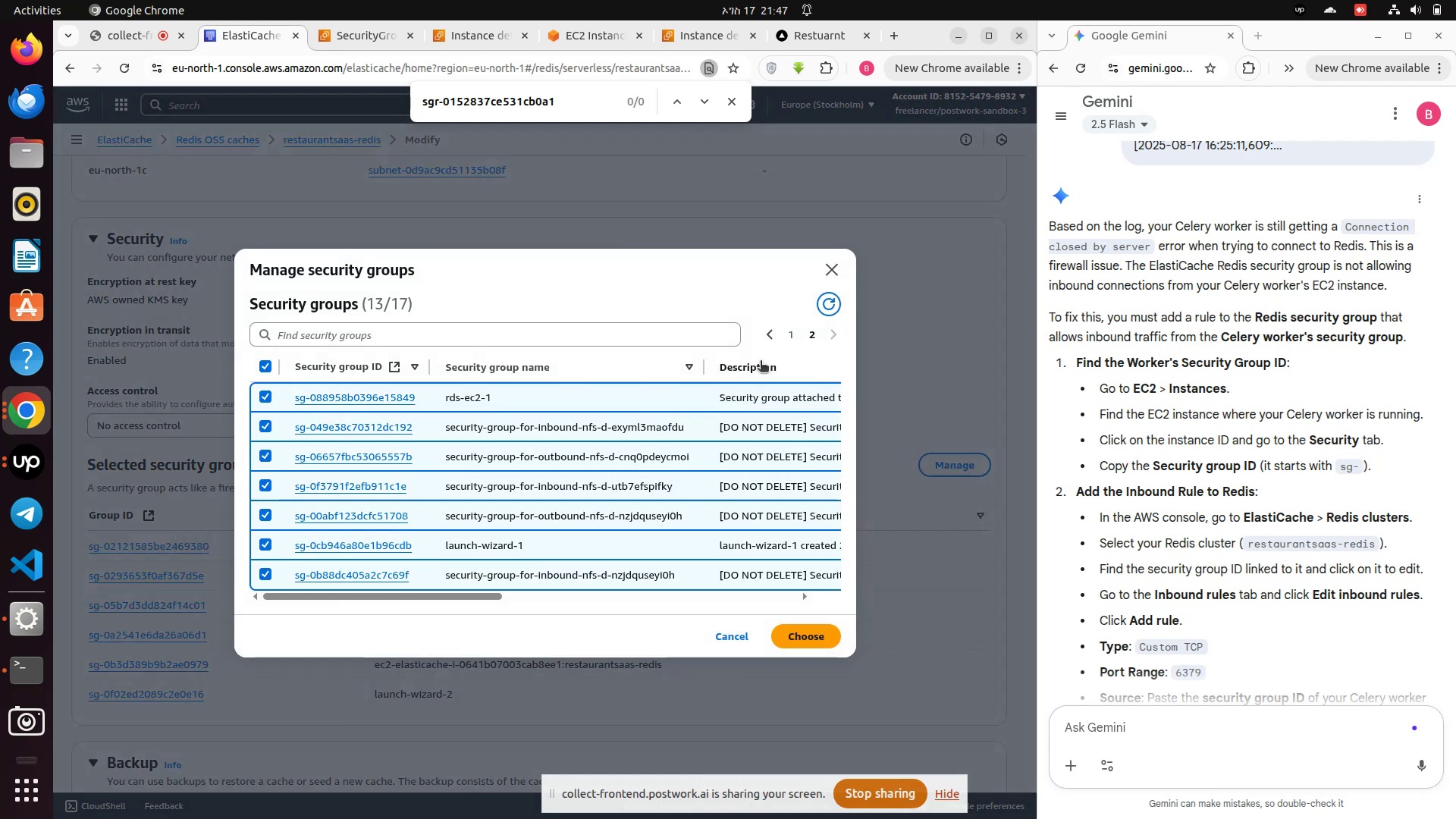 
left_click([685, 326])
 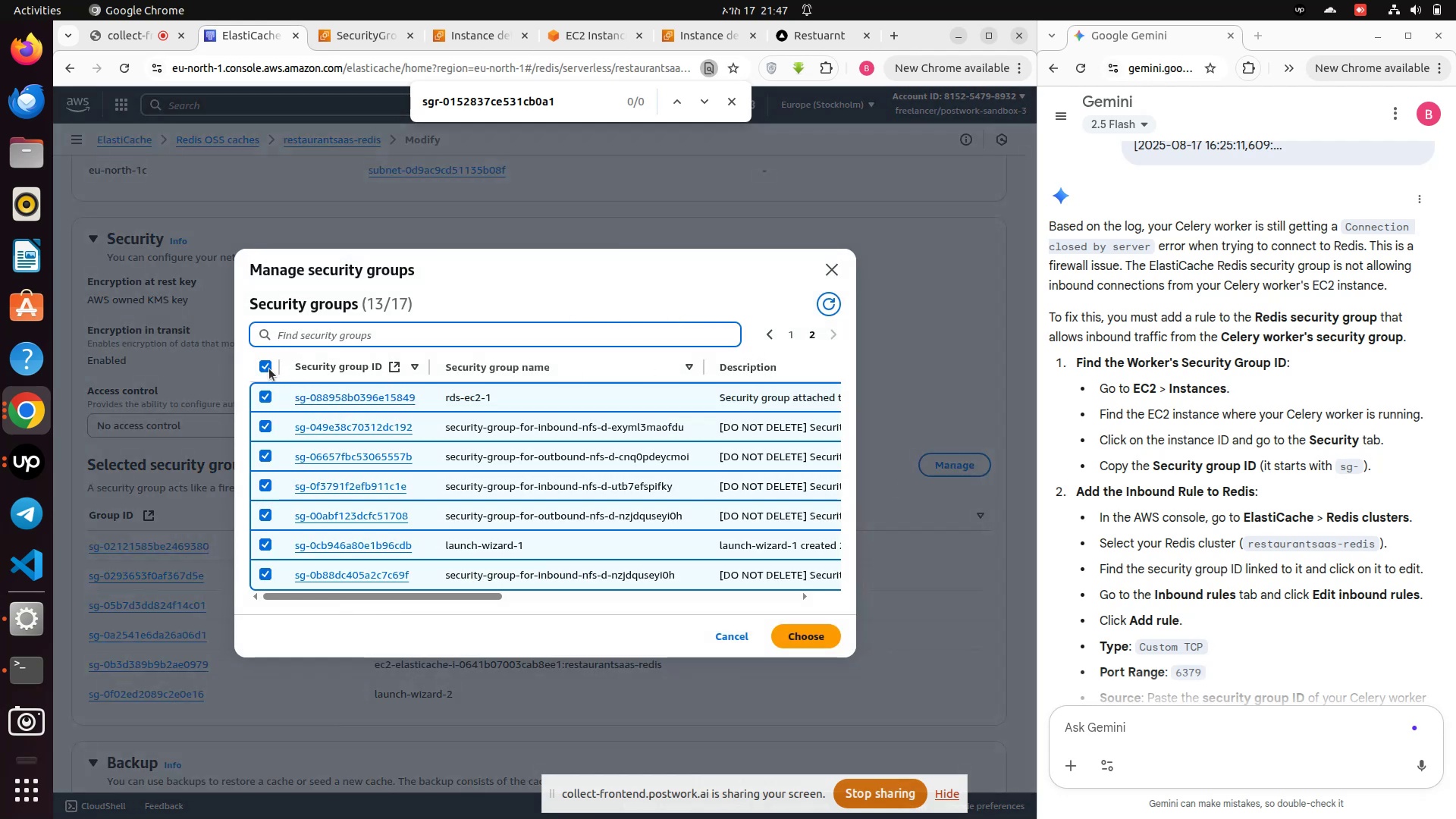 
left_click([265, 369])
 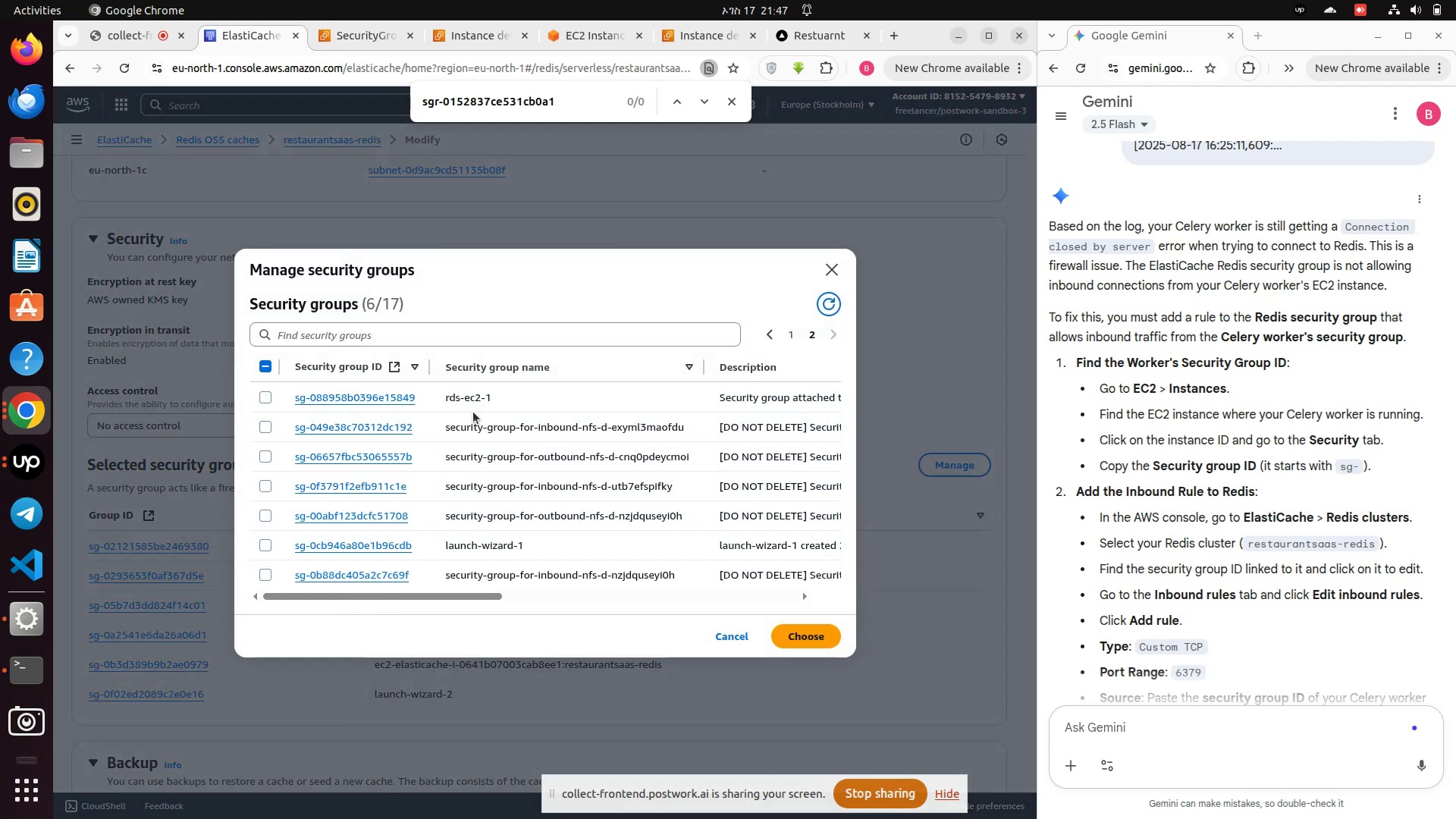 
scroll: coordinate [662, 471], scroll_direction: down, amount: 7.0
 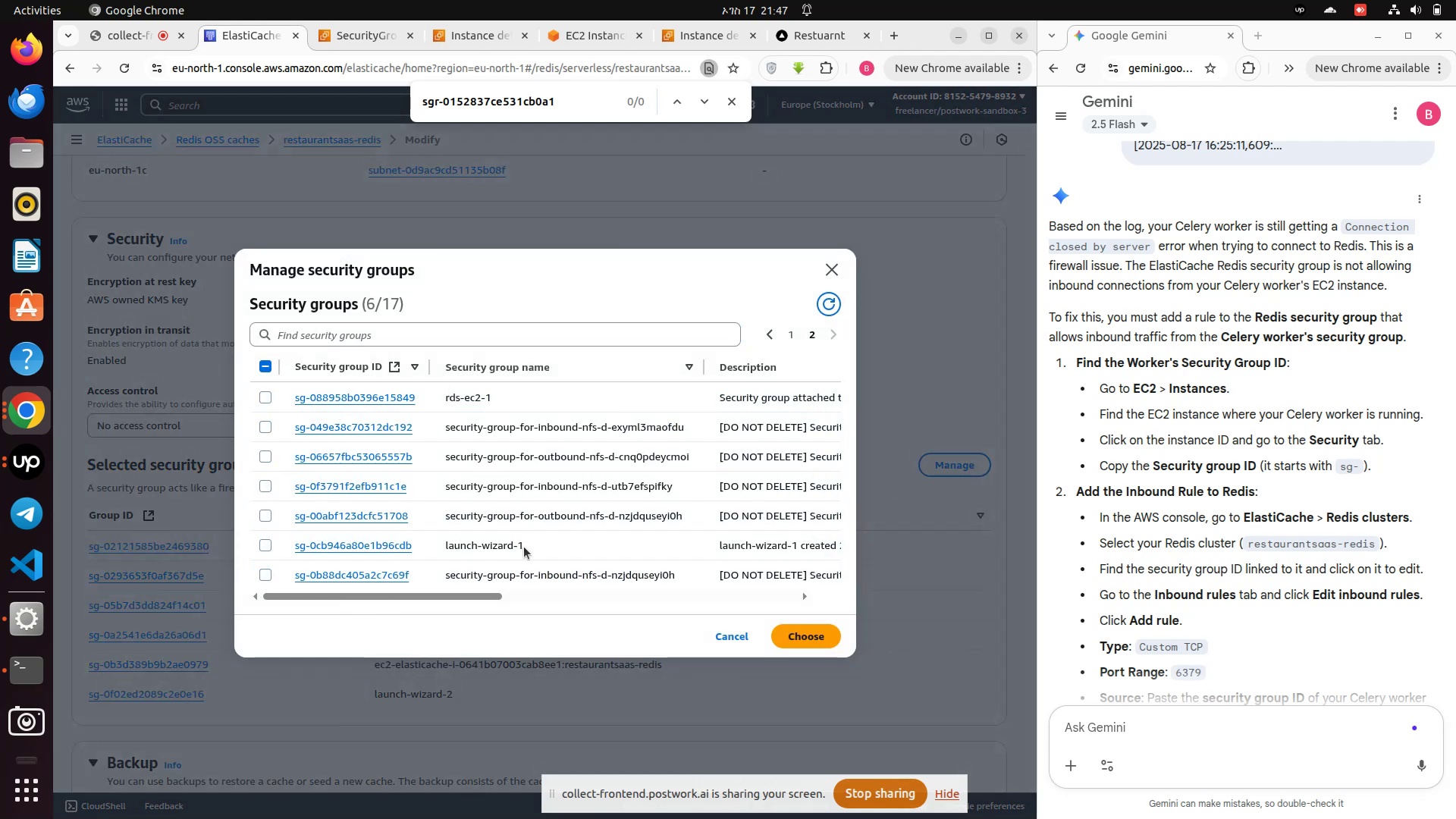 
scroll: coordinate [513, 549], scroll_direction: none, amount: 0.0
 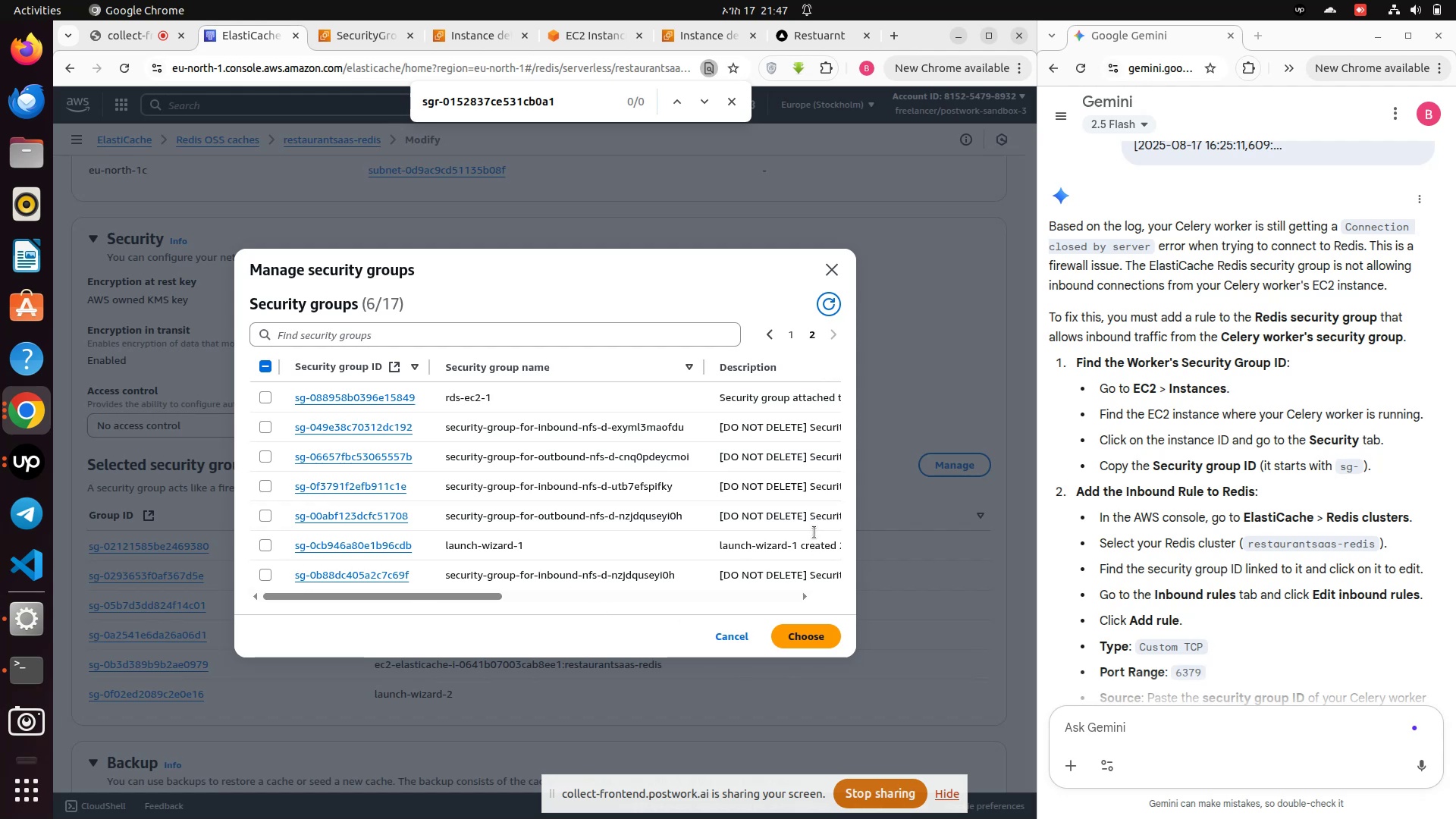 
wait(5.08)
 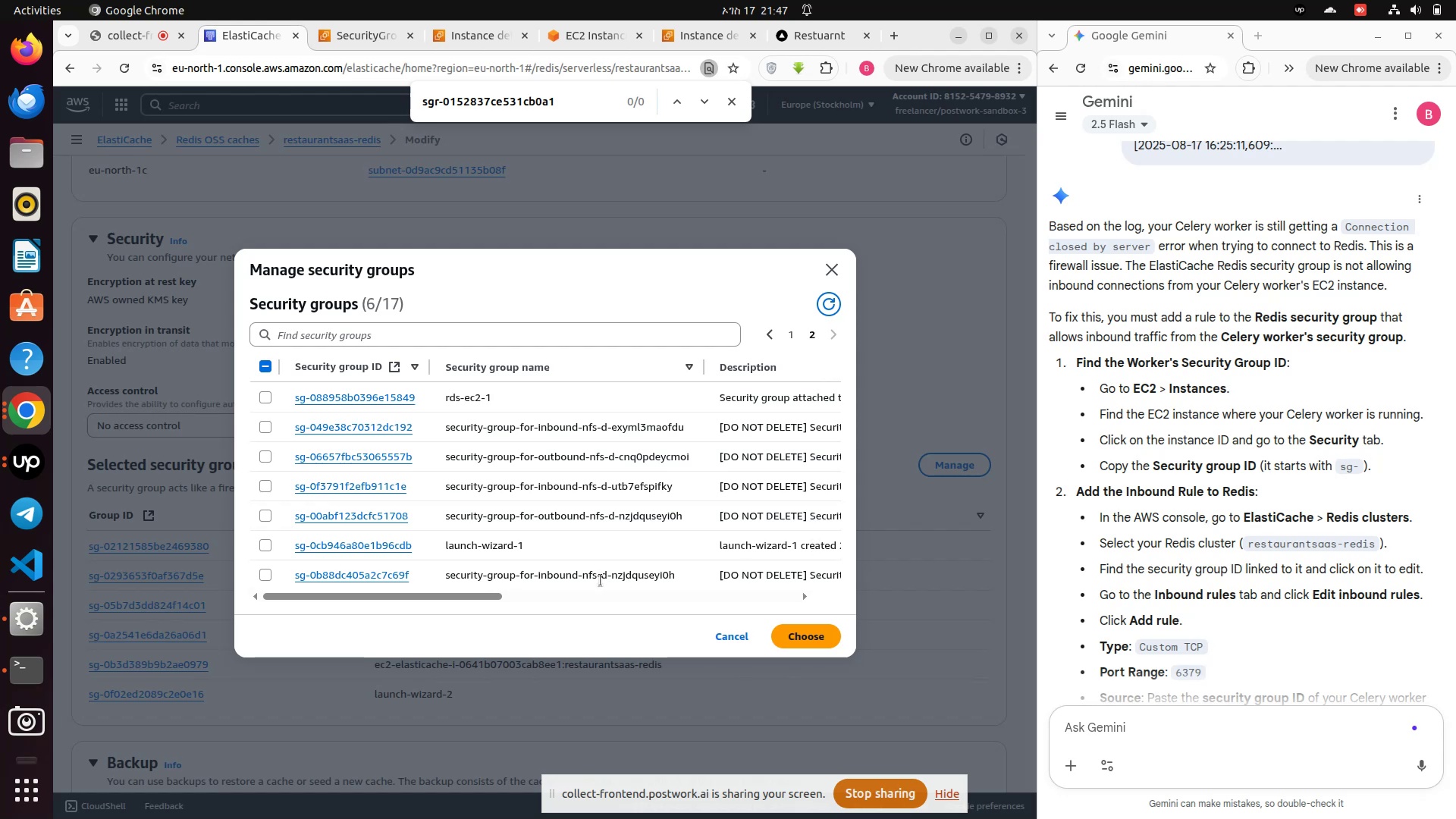 
left_click([792, 336])
 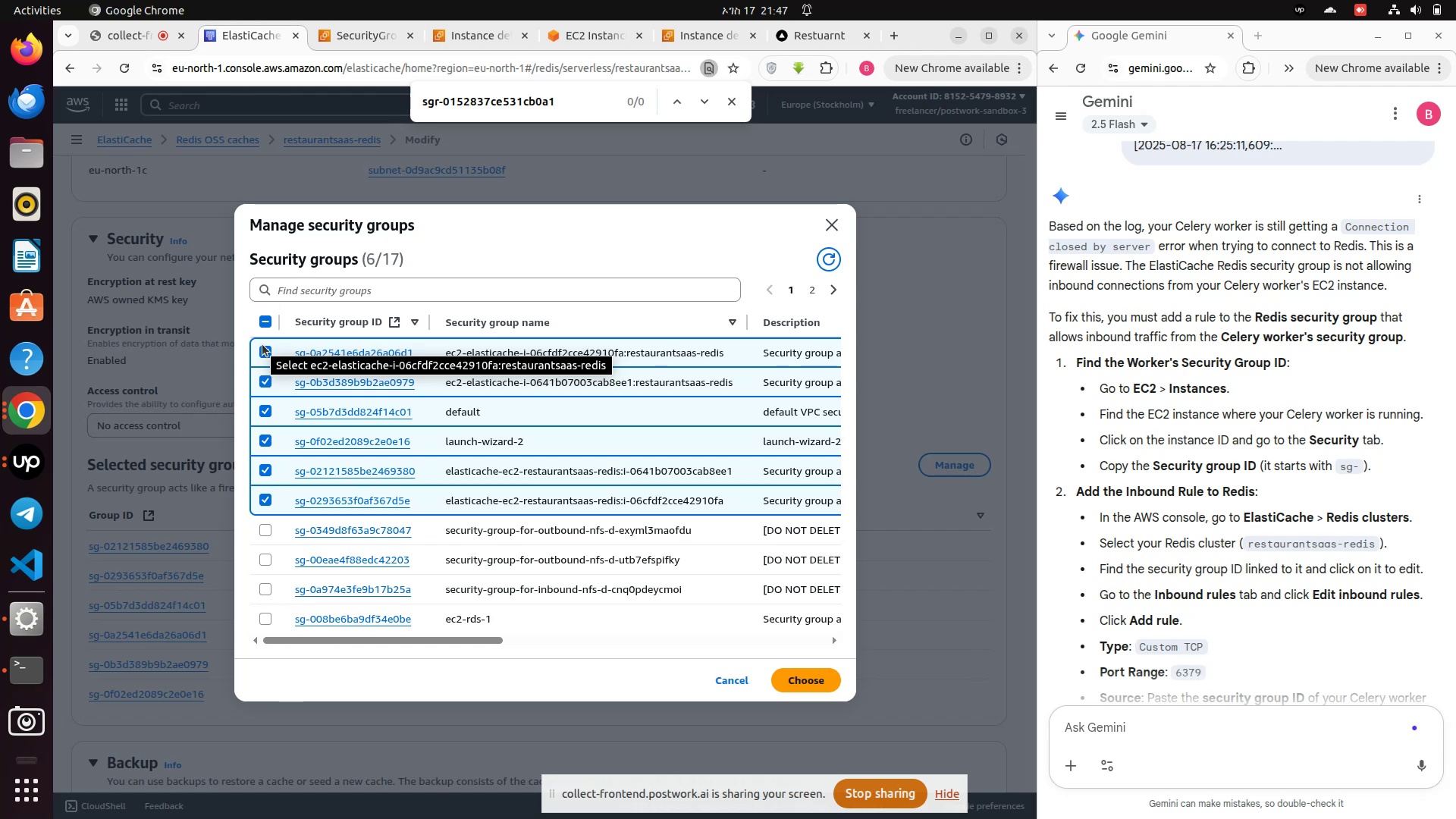 
wait(11.57)
 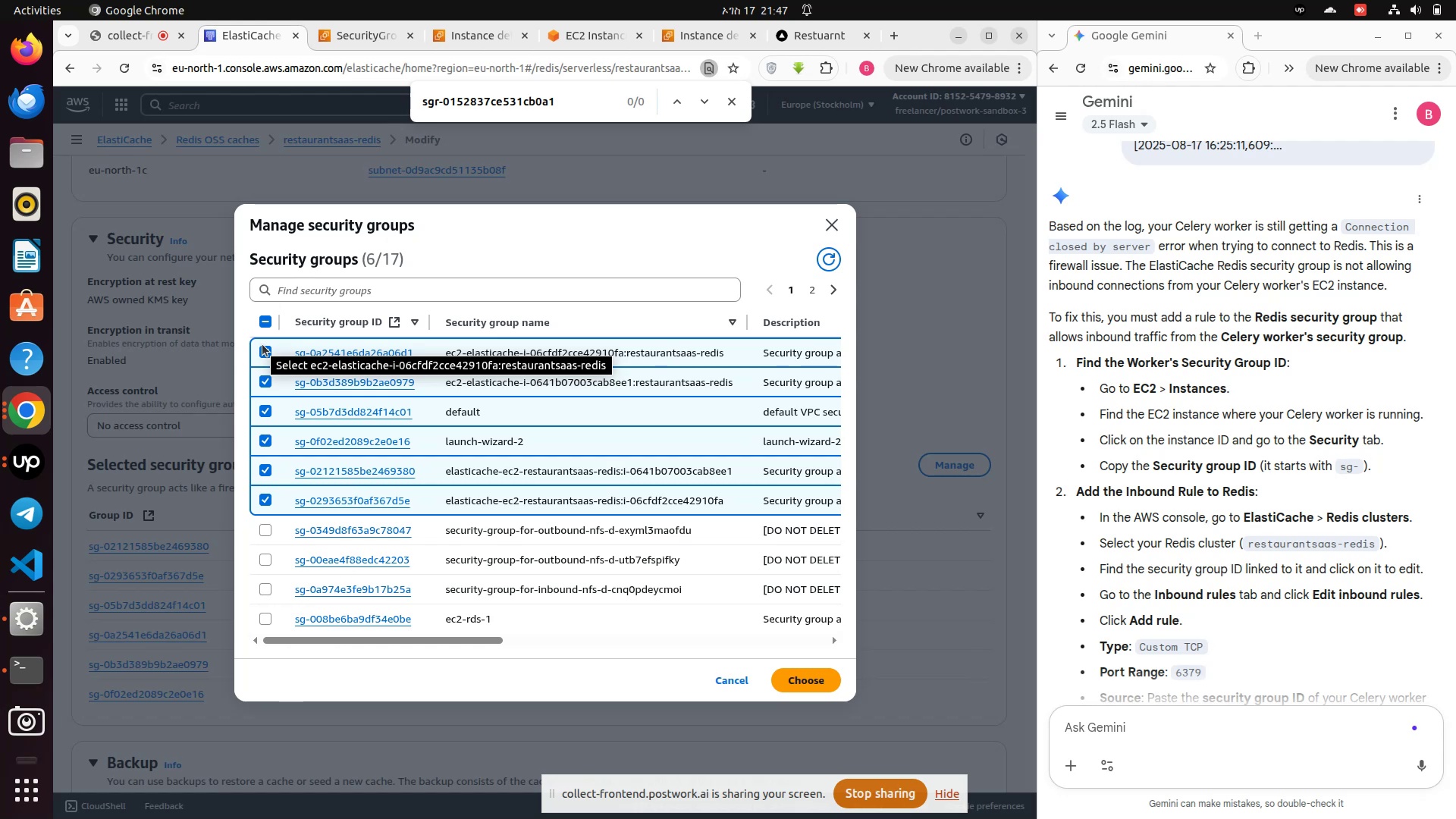 
left_click([265, 353])
 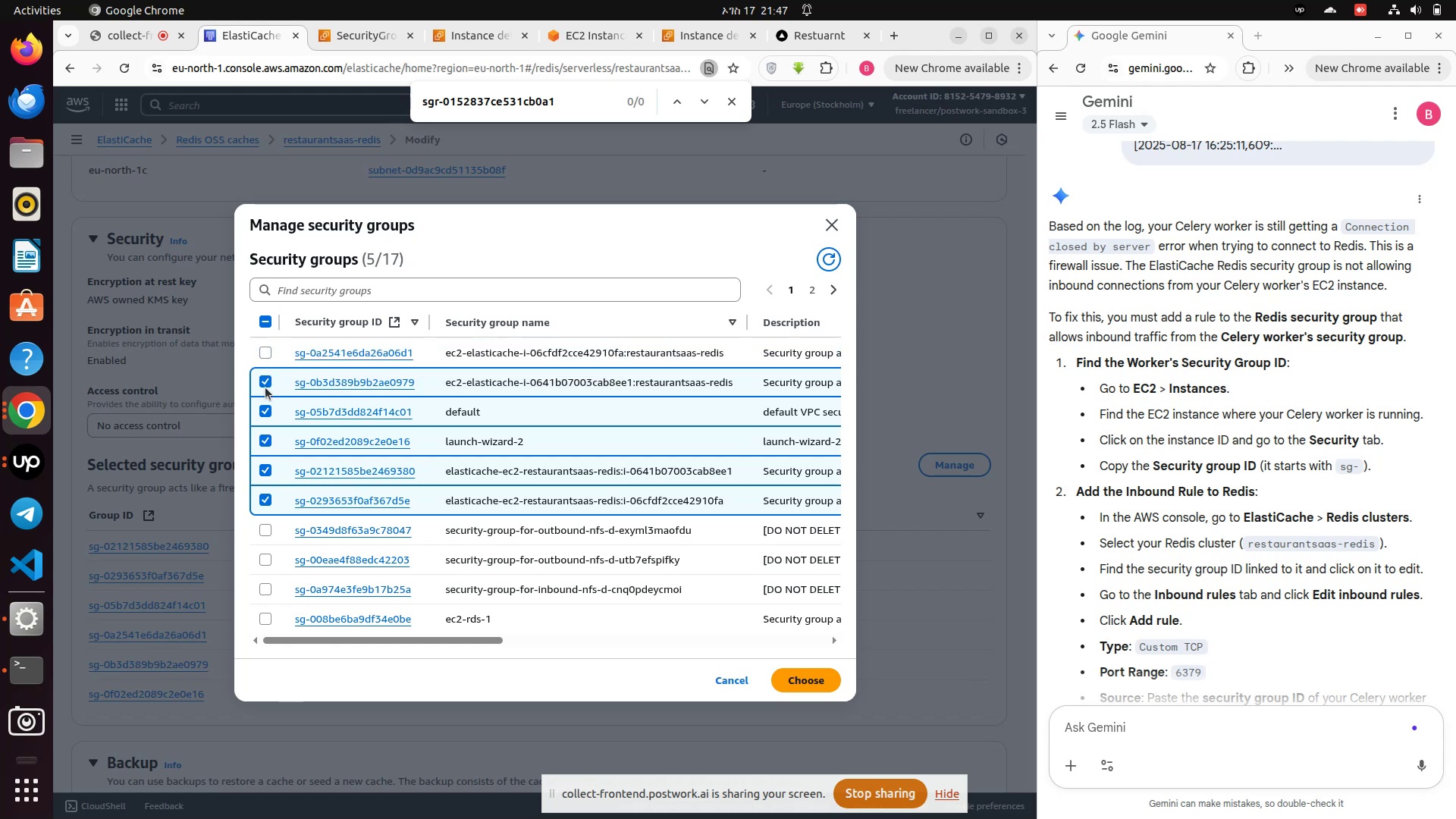 
left_click([263, 386])
 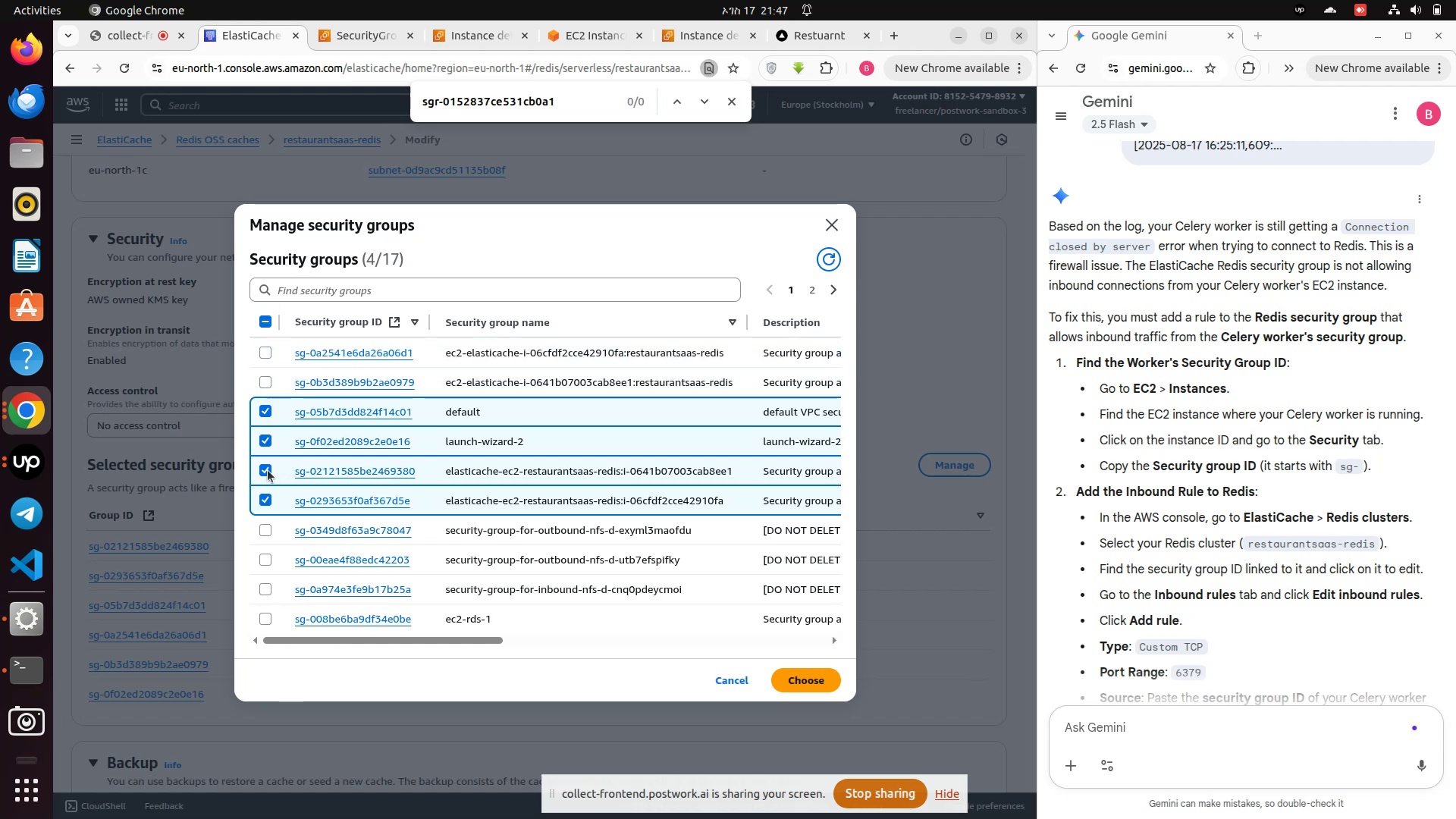 
left_click([268, 470])
 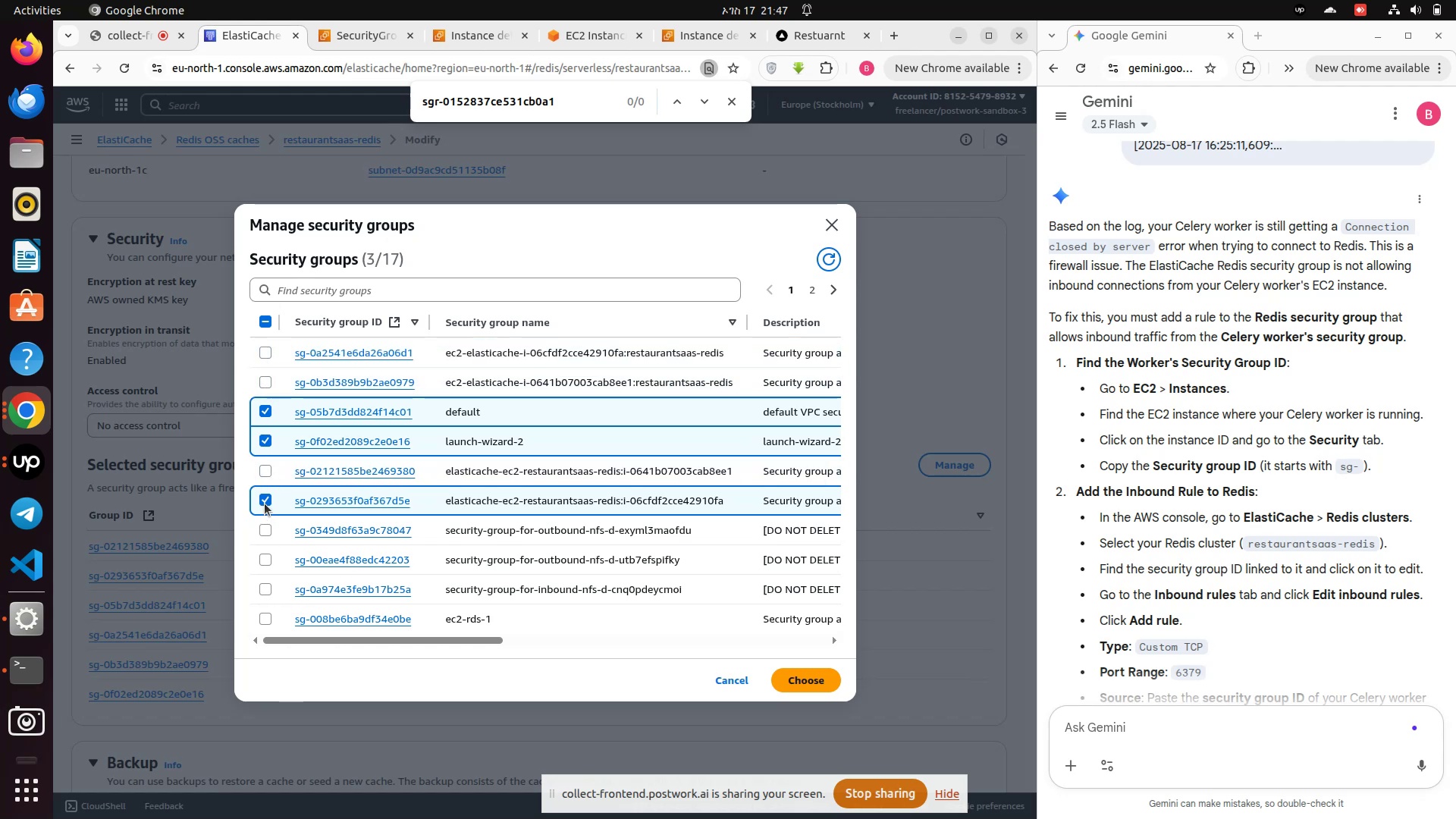 
left_click([264, 502])
 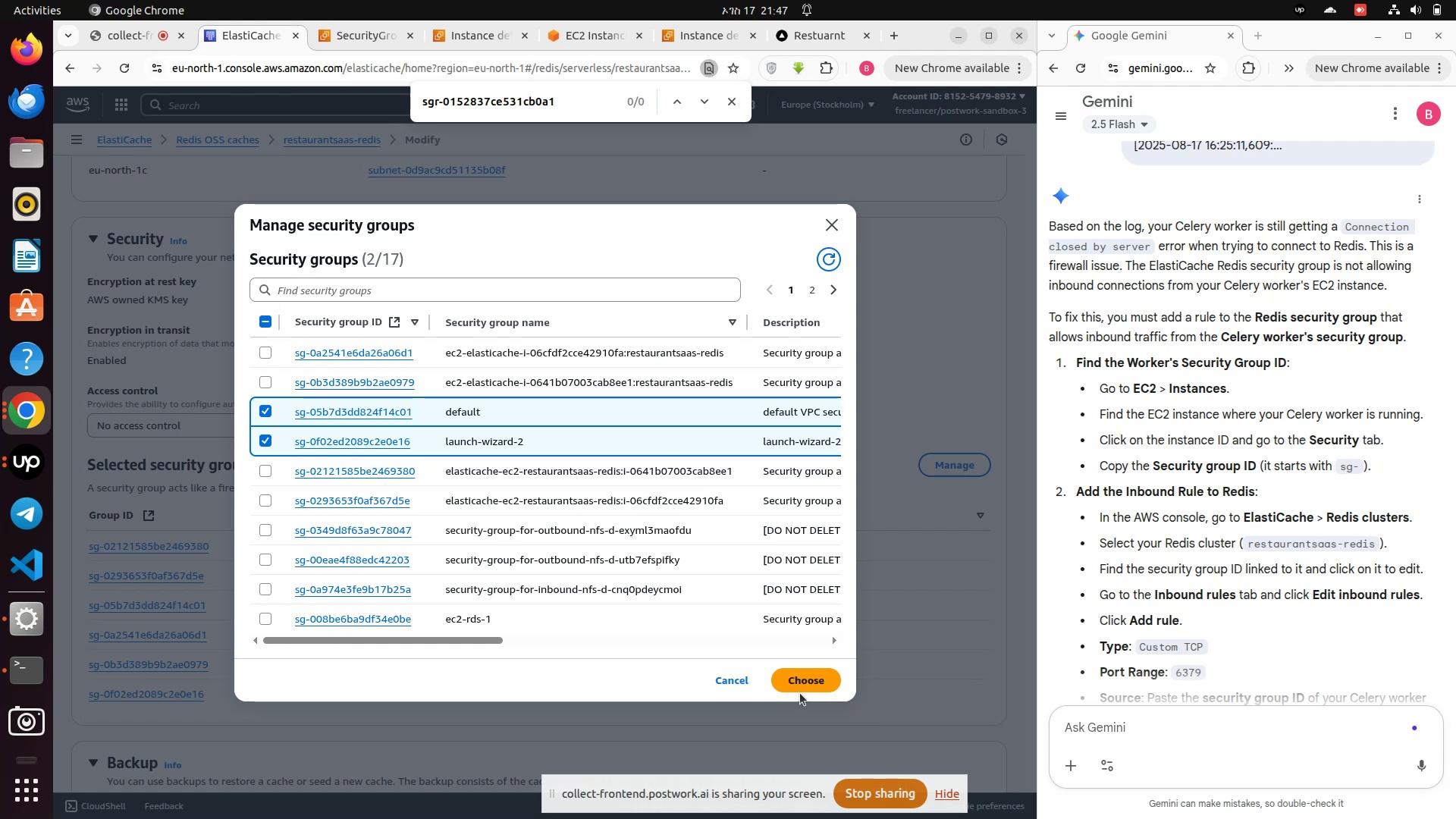 
left_click([796, 689])
 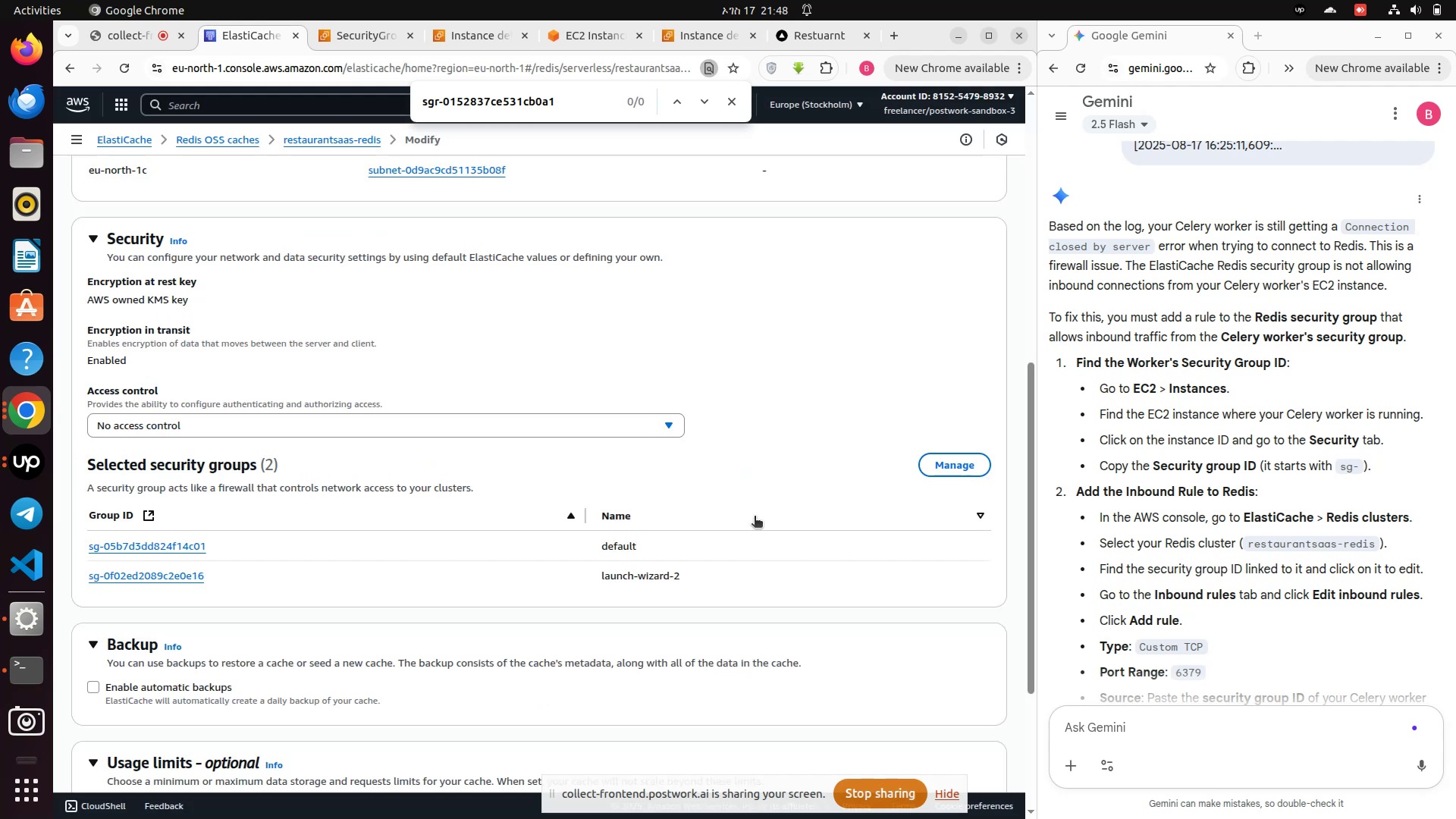 
scroll: coordinate [748, 497], scroll_direction: up, amount: 4.0
 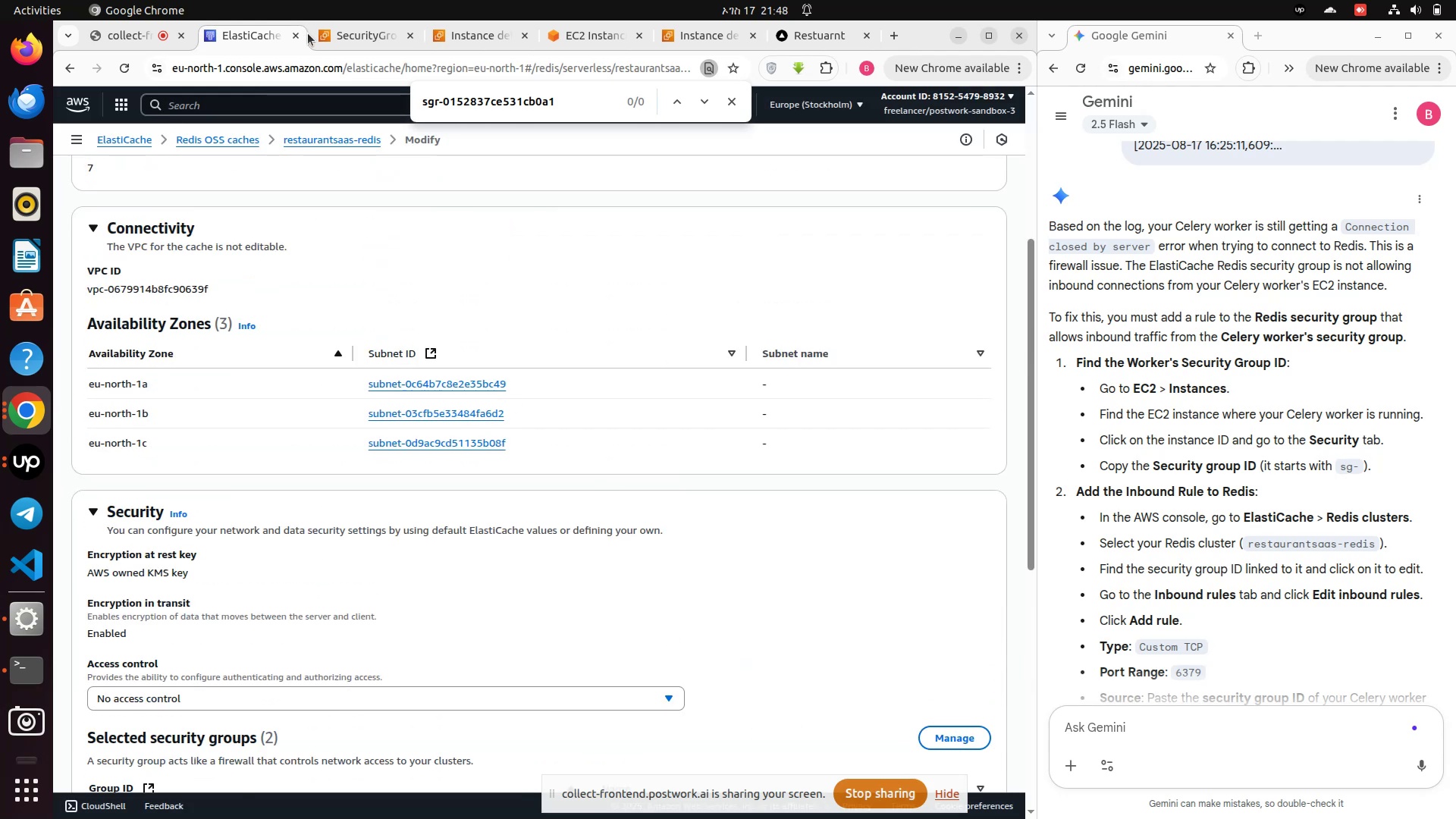 
left_click([360, 29])
 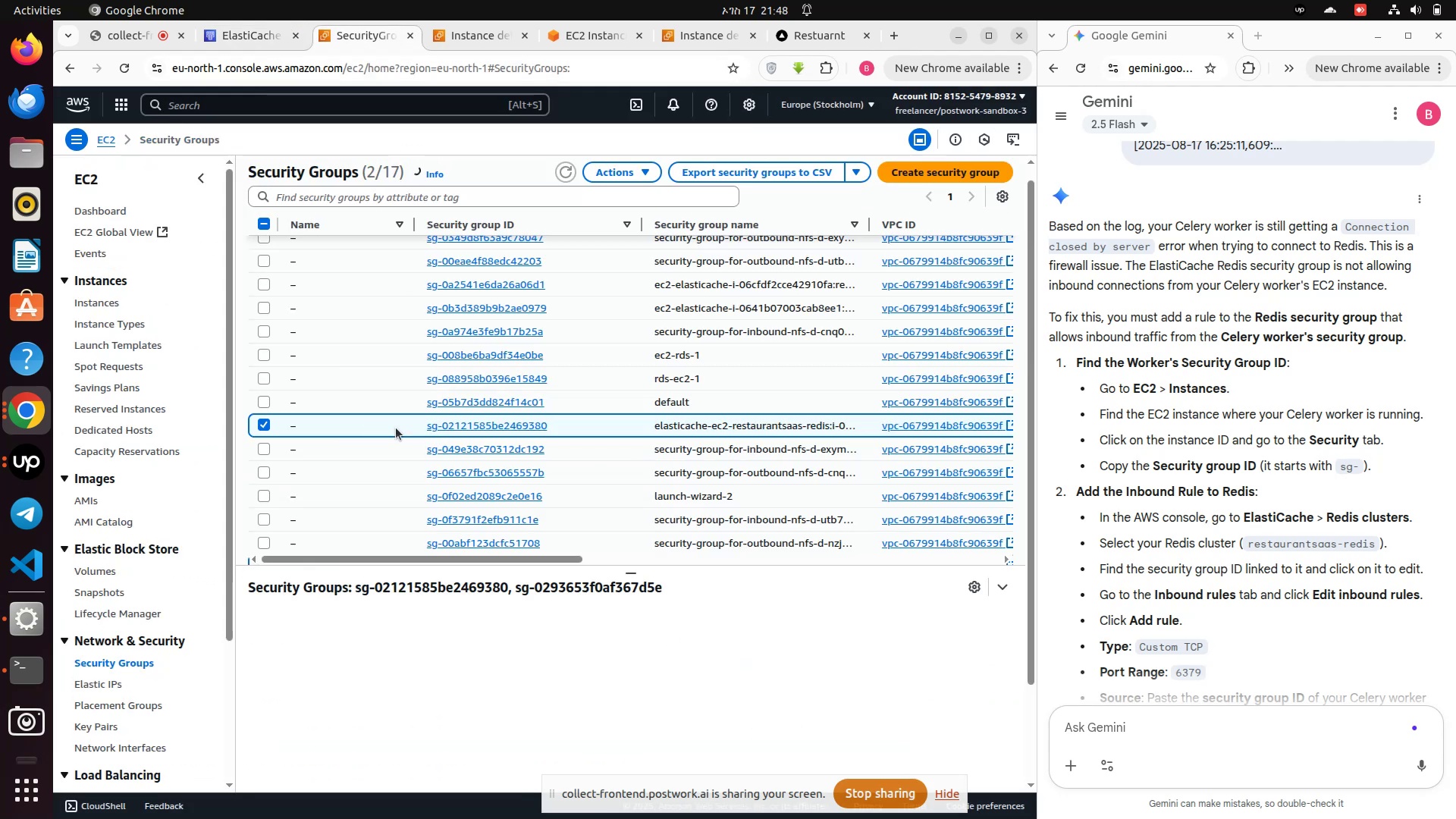 
scroll: coordinate [461, 469], scroll_direction: up, amount: 4.0
 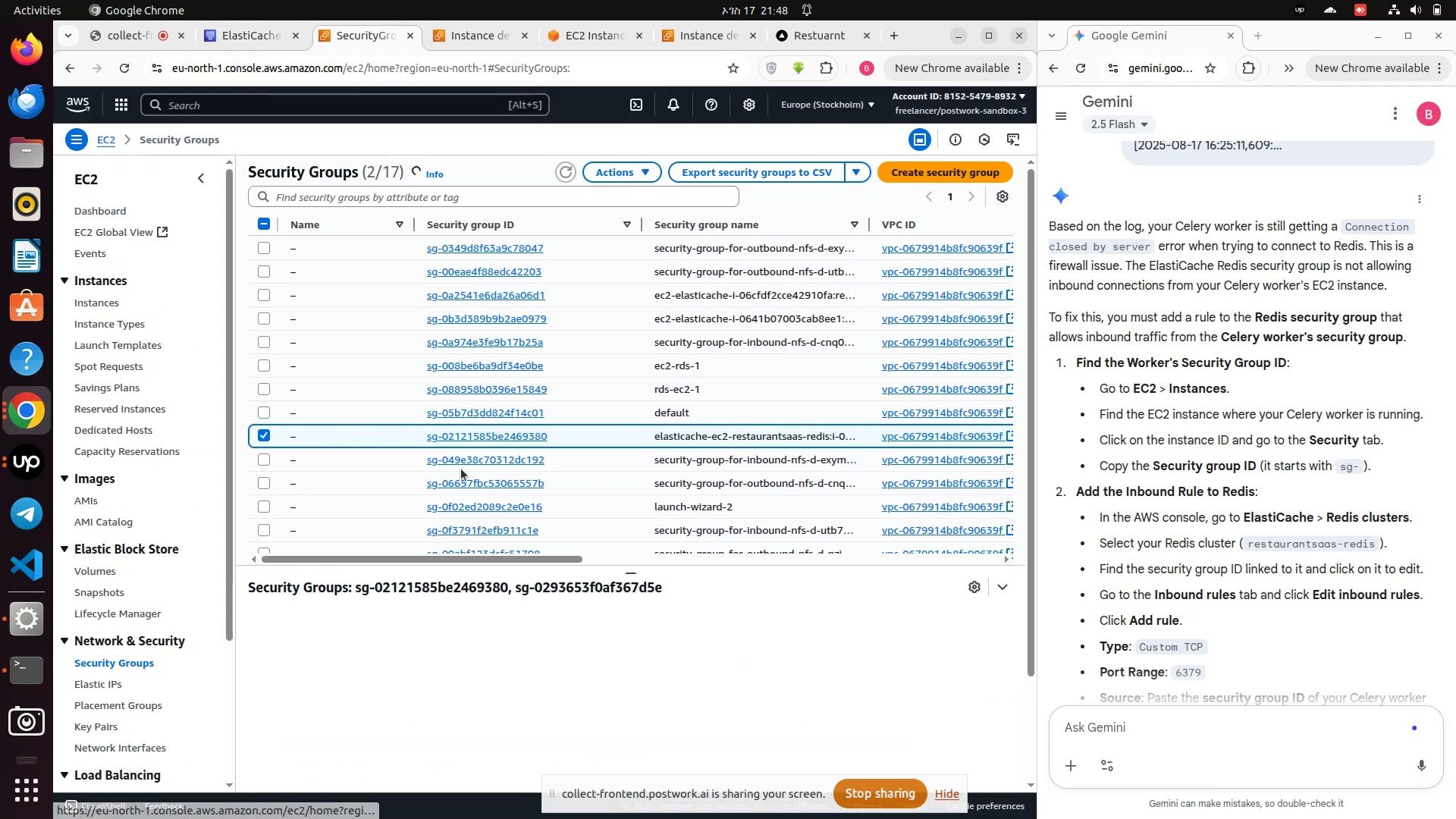 
scroll: coordinate [461, 469], scroll_direction: none, amount: 0.0
 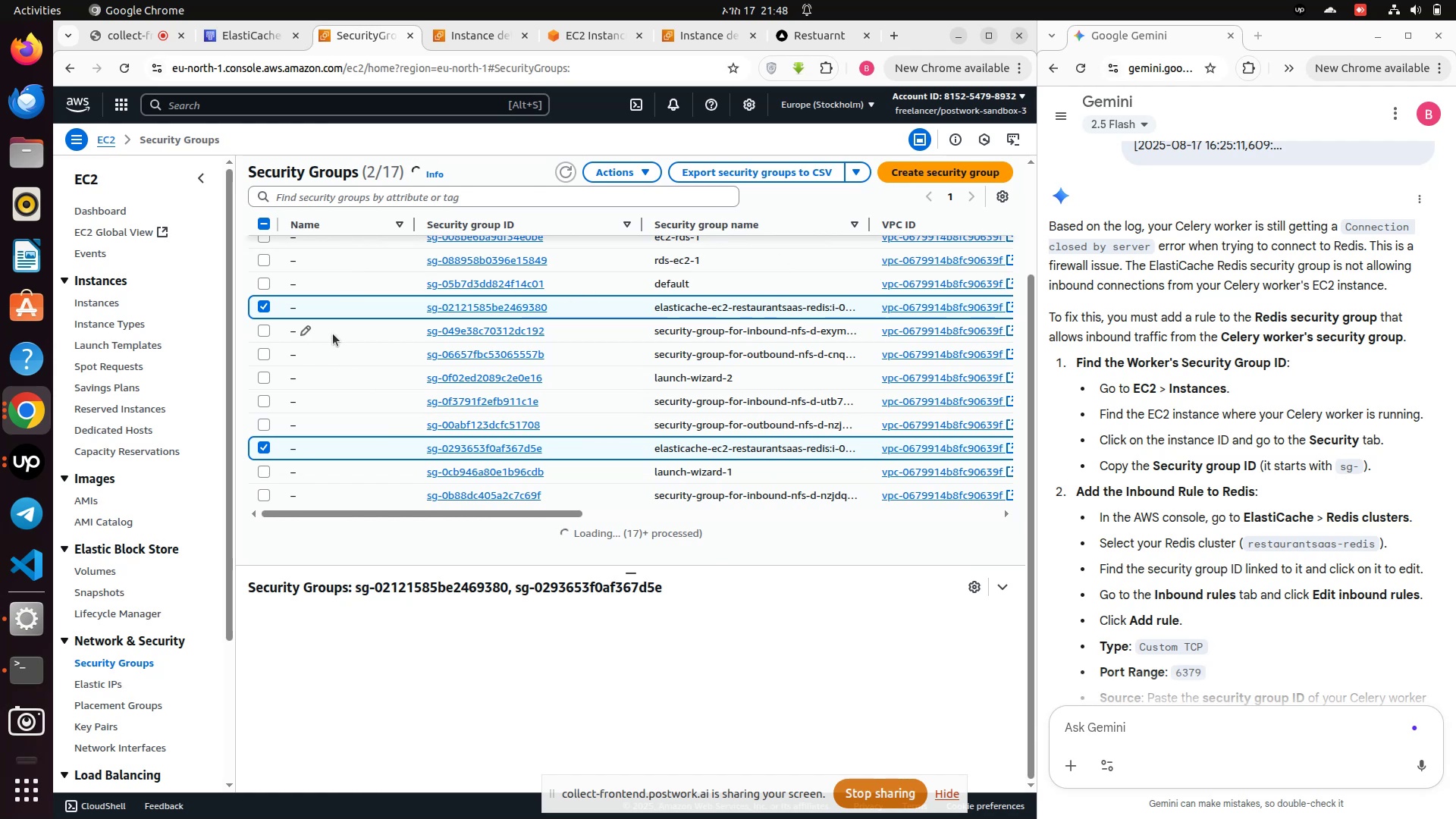 
wait(5.34)
 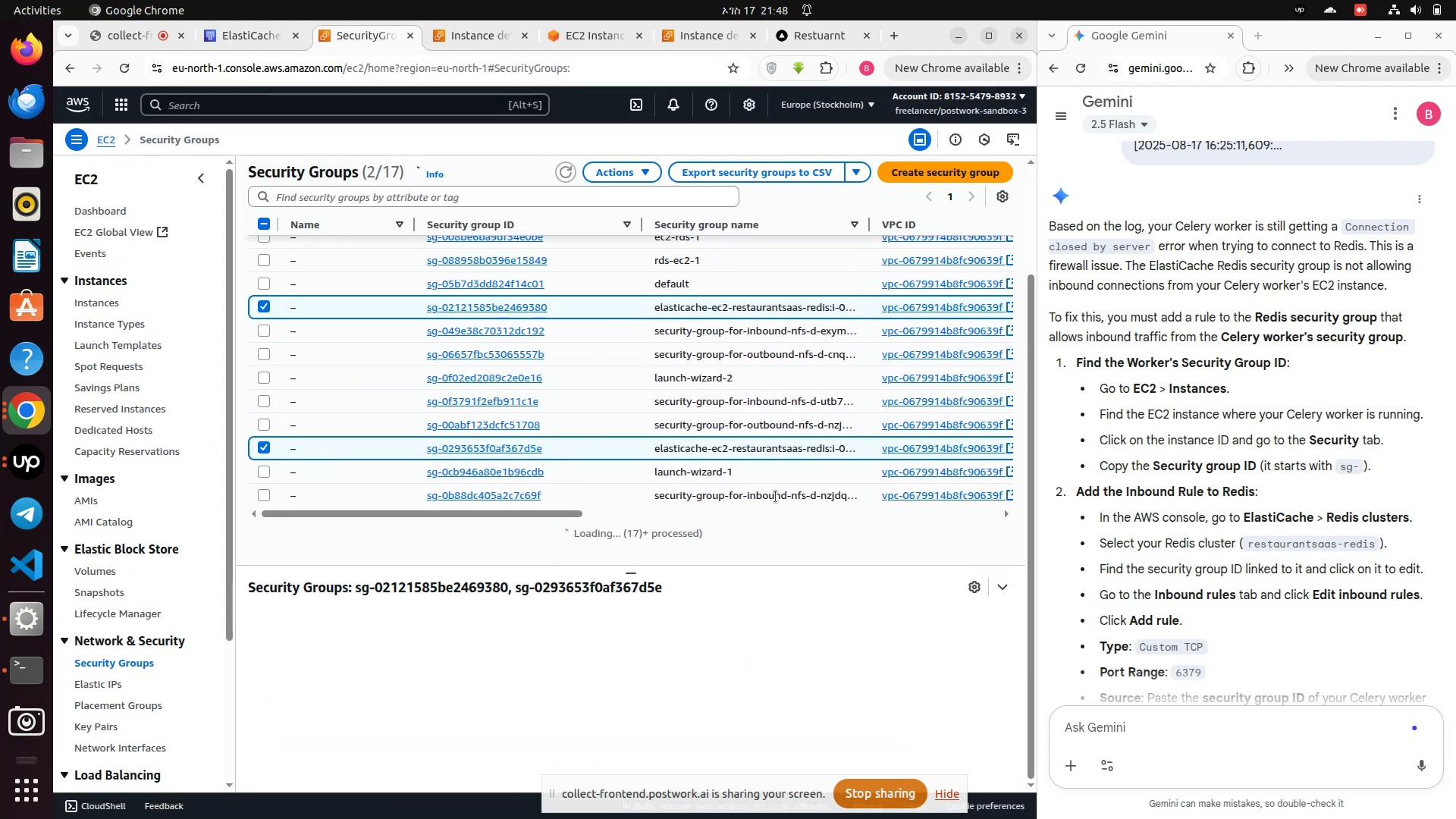 
scroll: coordinate [626, 400], scroll_direction: up, amount: 4.0
 